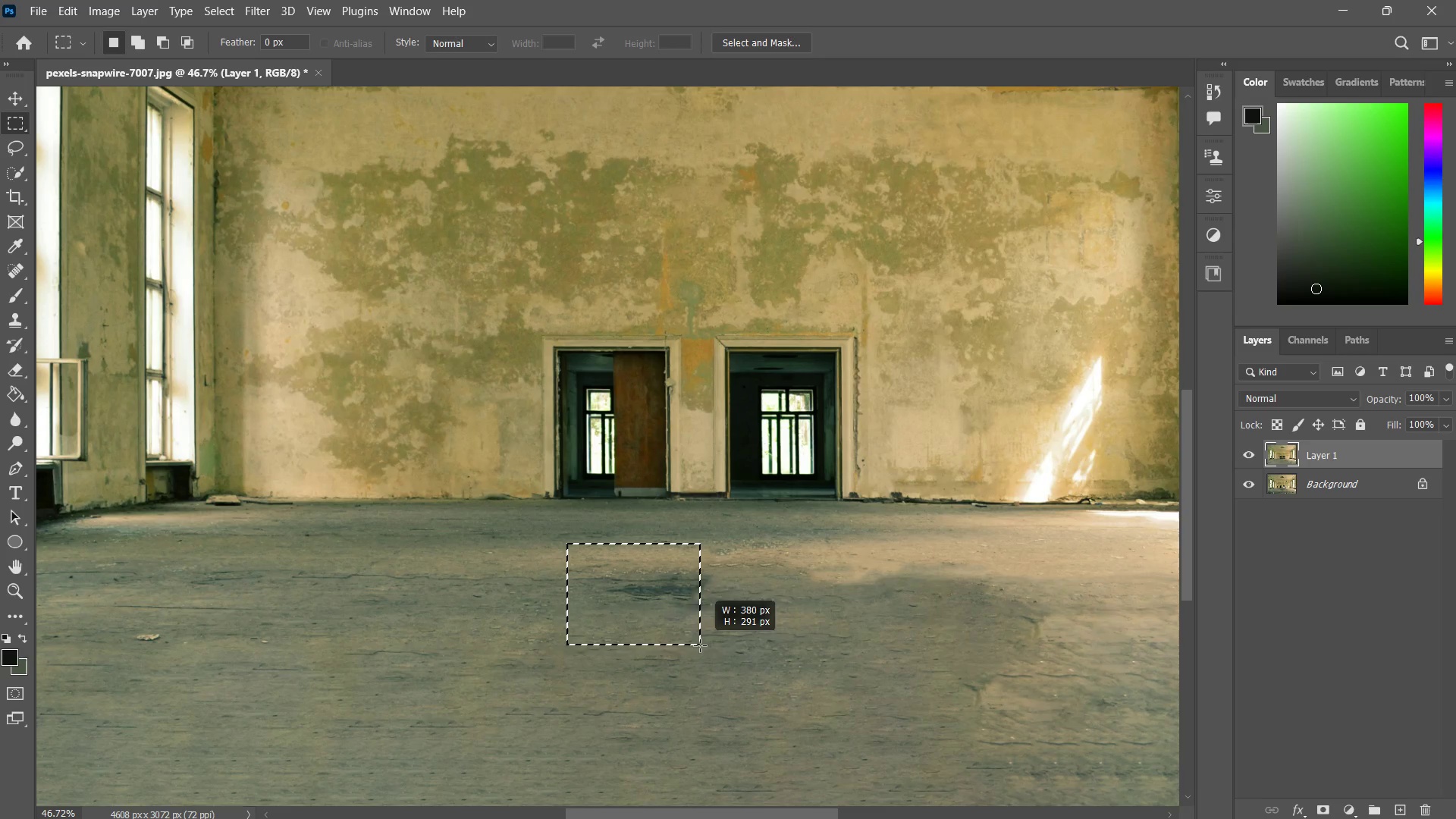 
left_click_drag(start_coordinate=[686, 473], to_coordinate=[641, 504])
 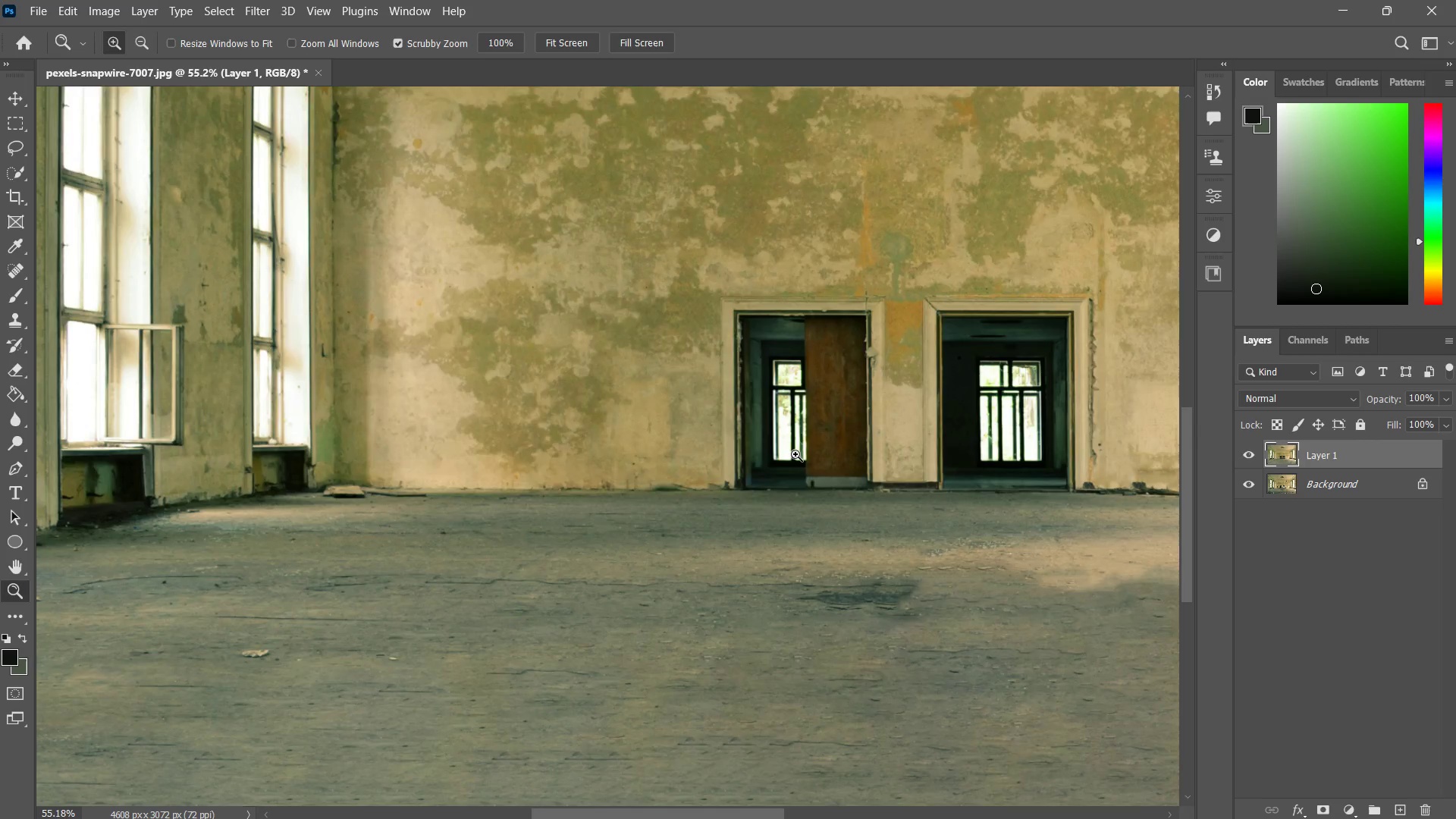 
left_click_drag(start_coordinate=[798, 453], to_coordinate=[846, 419])
 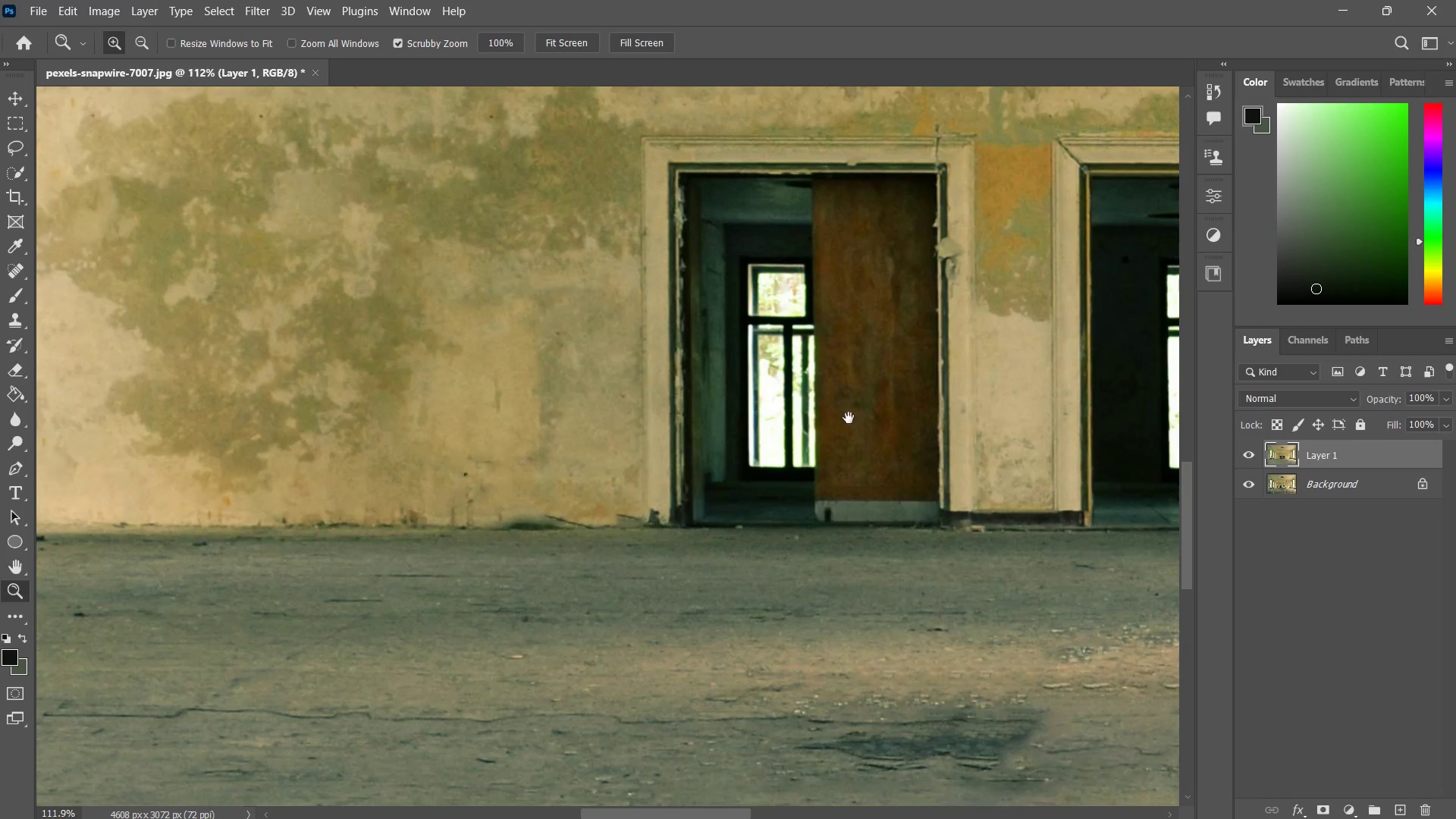 
hold_key(key=Space, duration=0.31)
 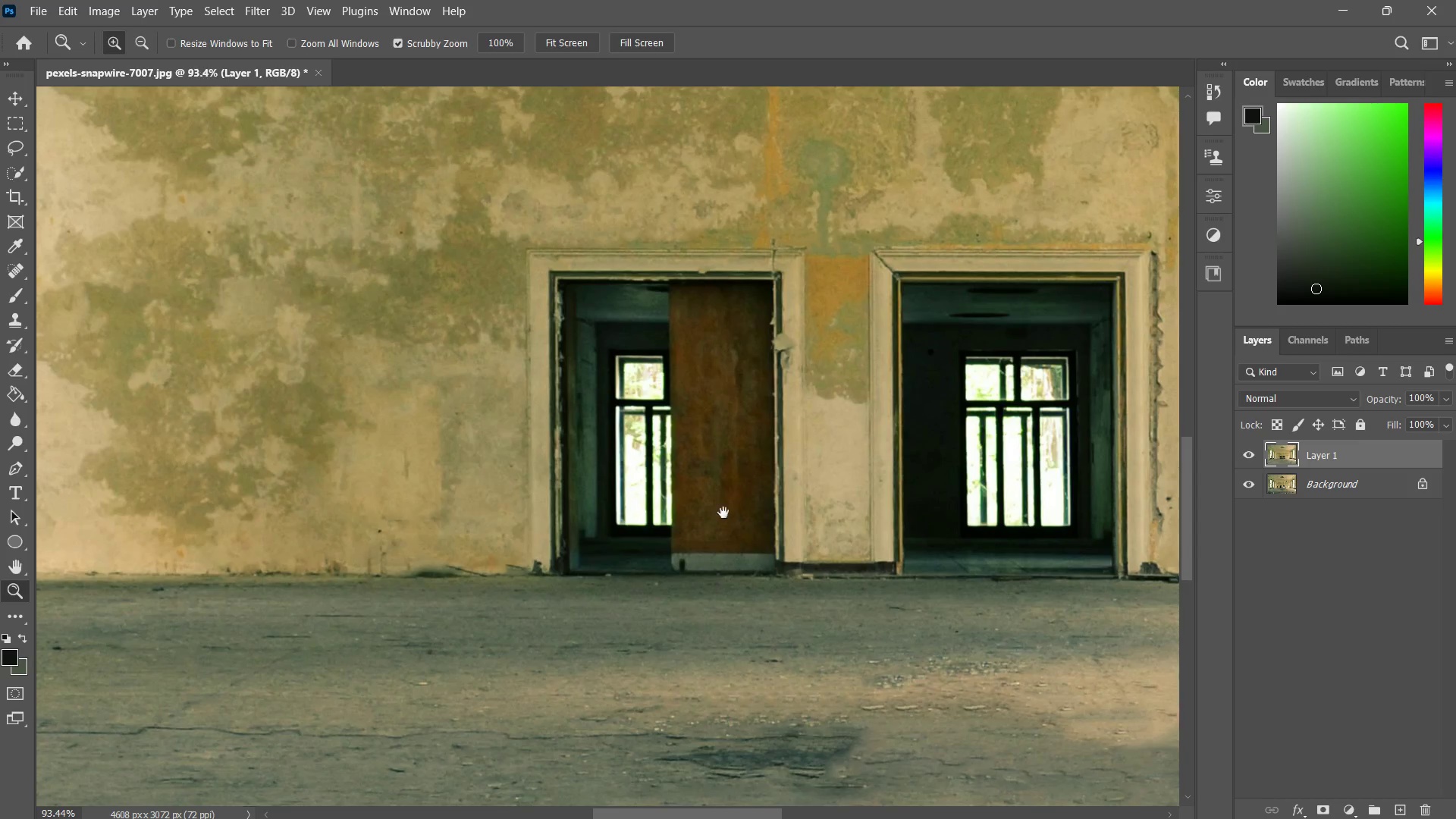 
left_click_drag(start_coordinate=[844, 425], to_coordinate=[710, 481])
 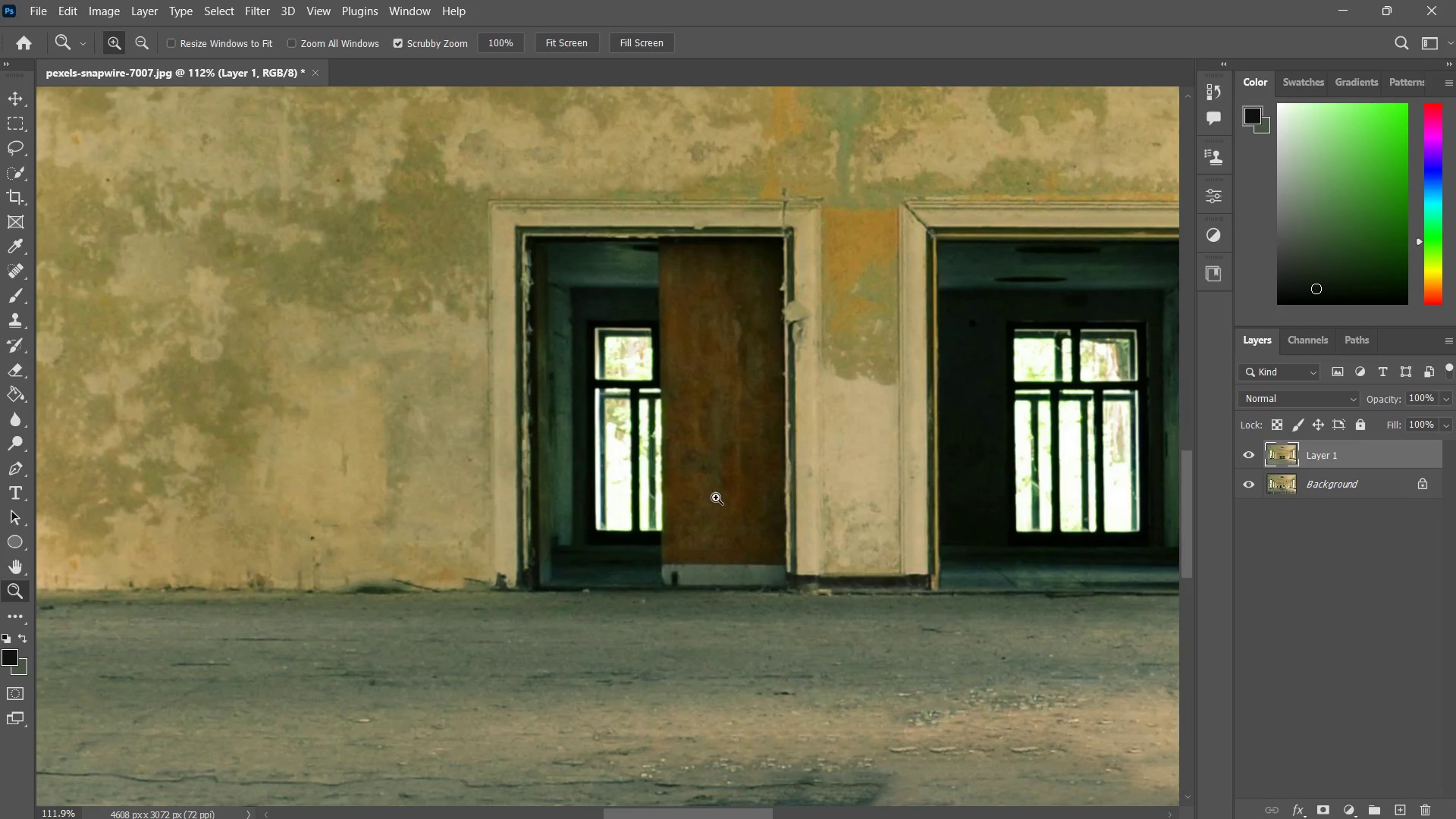 
left_click_drag(start_coordinate=[717, 495], to_coordinate=[701, 516])
 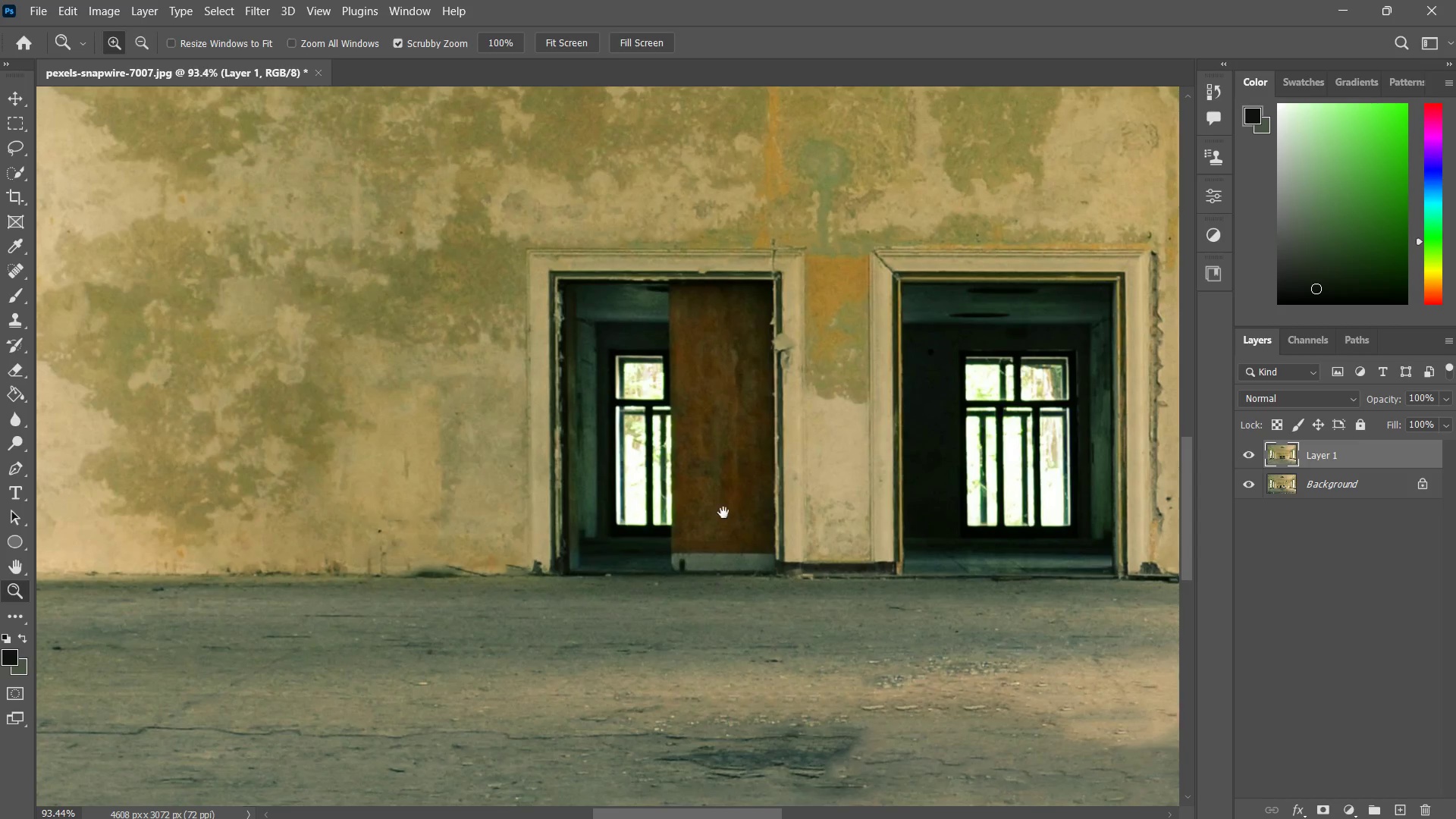 
hold_key(key=Space, duration=0.36)
 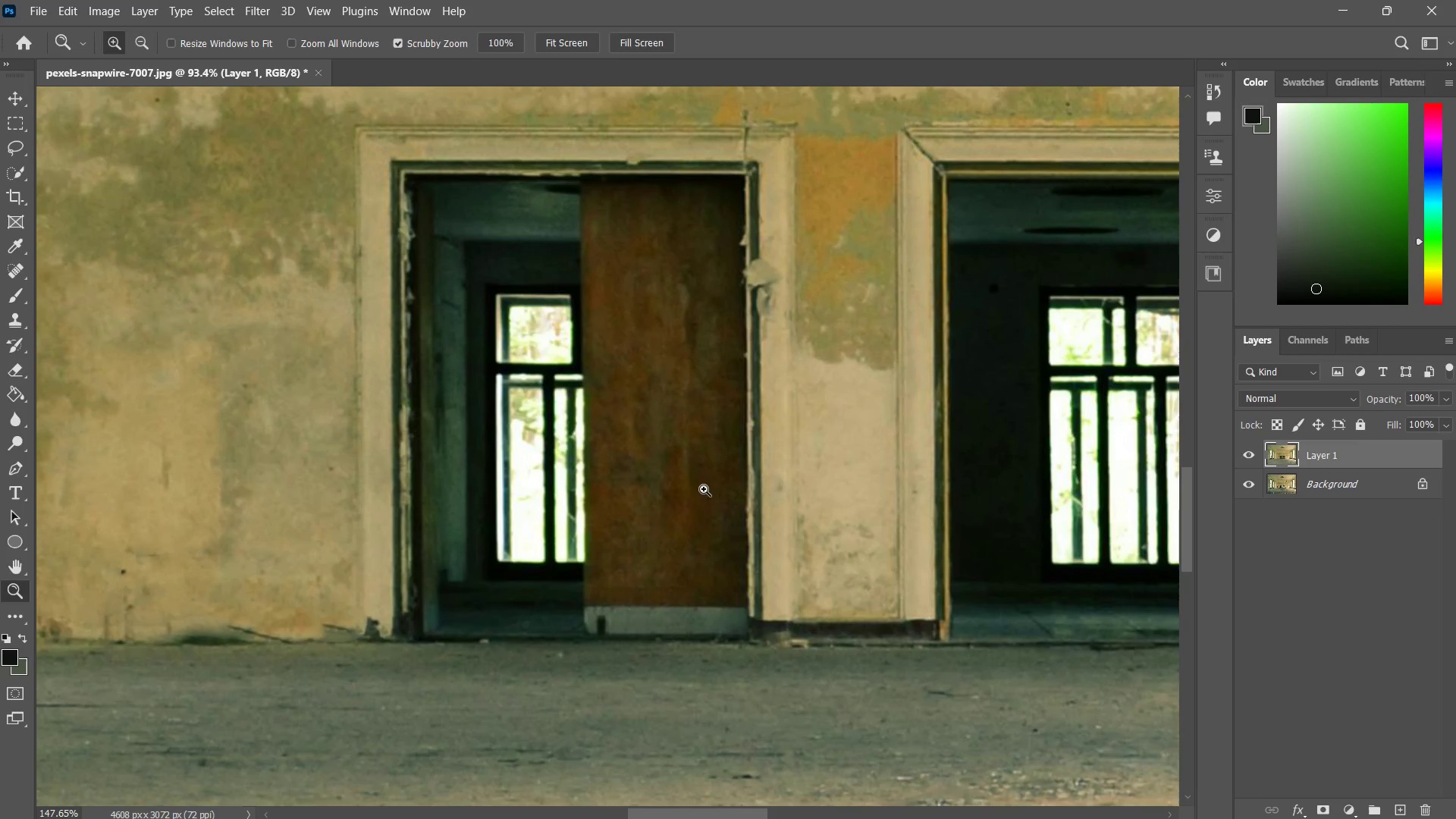 
left_click_drag(start_coordinate=[766, 502], to_coordinate=[728, 515])
 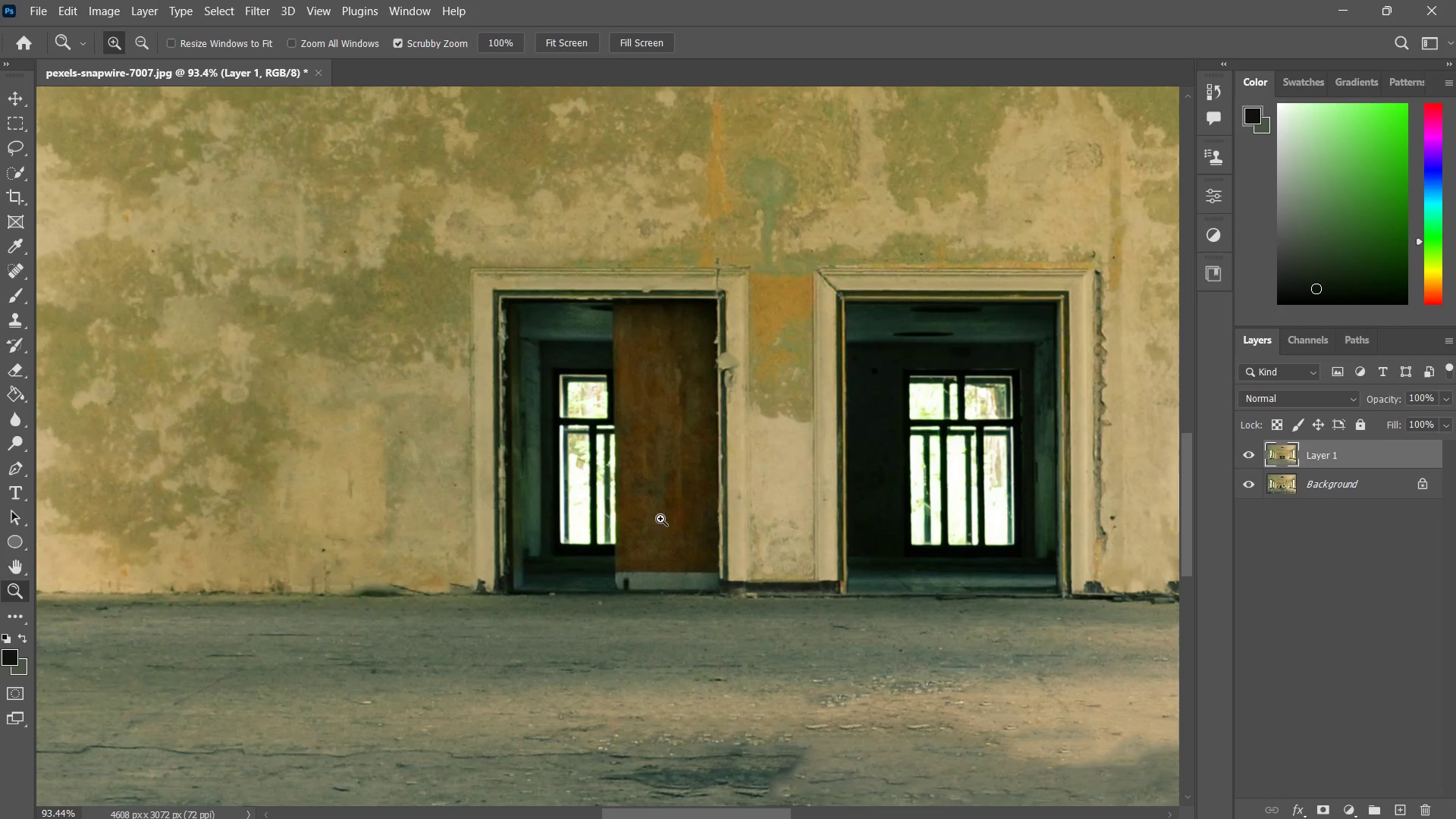 
left_click_drag(start_coordinate=[670, 512], to_coordinate=[650, 536])
 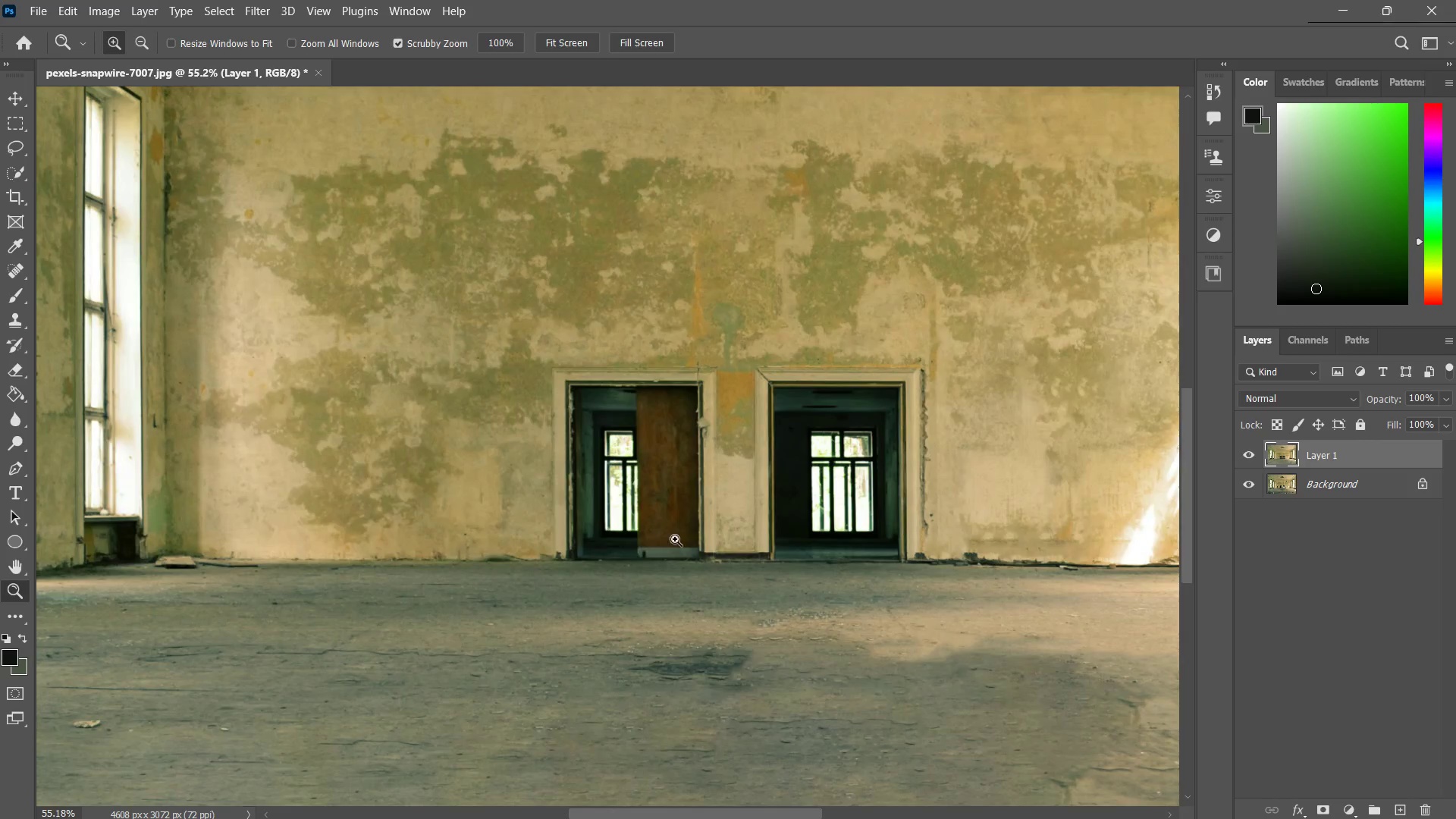 
left_click_drag(start_coordinate=[675, 539], to_coordinate=[657, 556])
 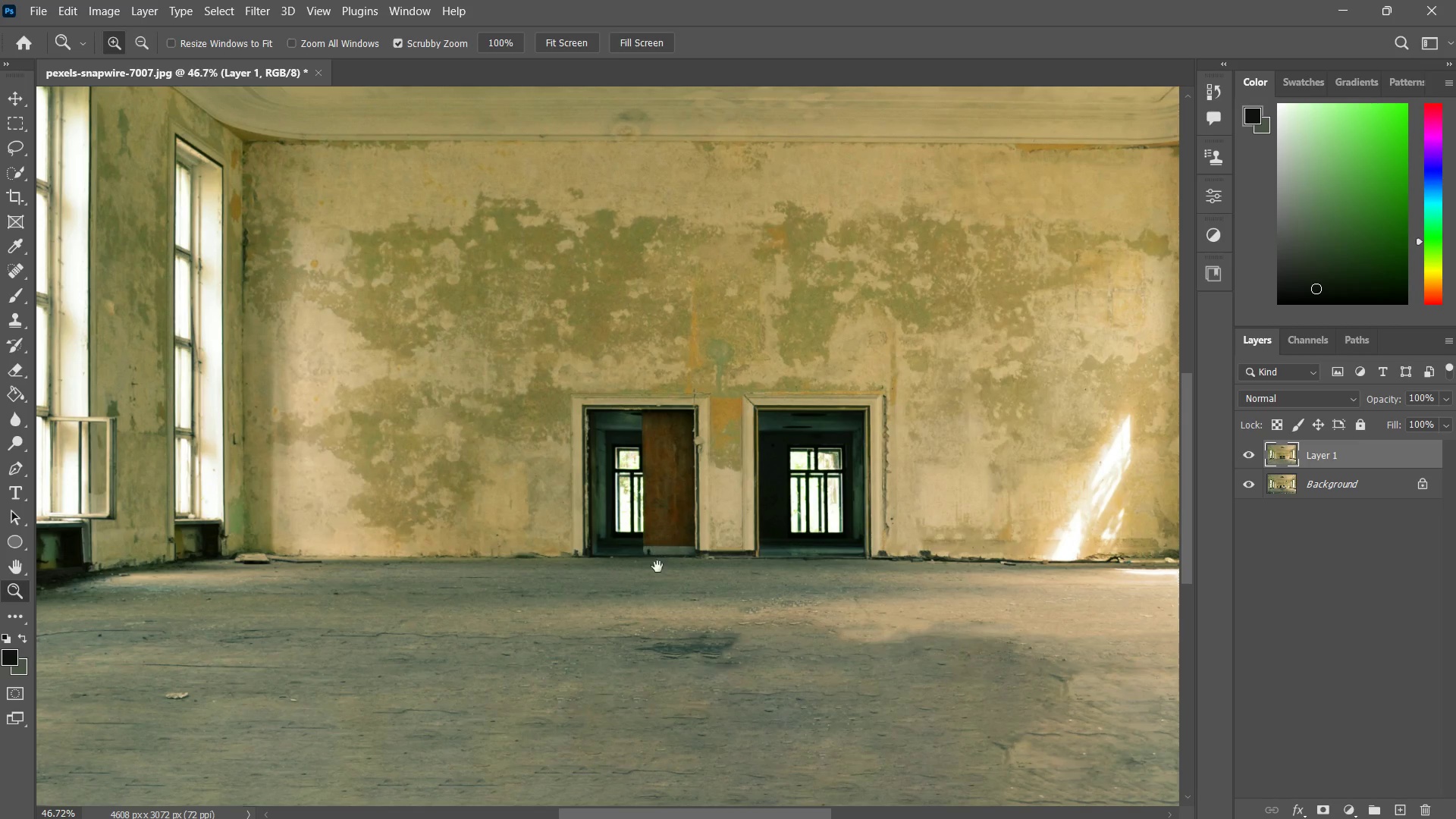 
hold_key(key=Space, duration=0.39)
 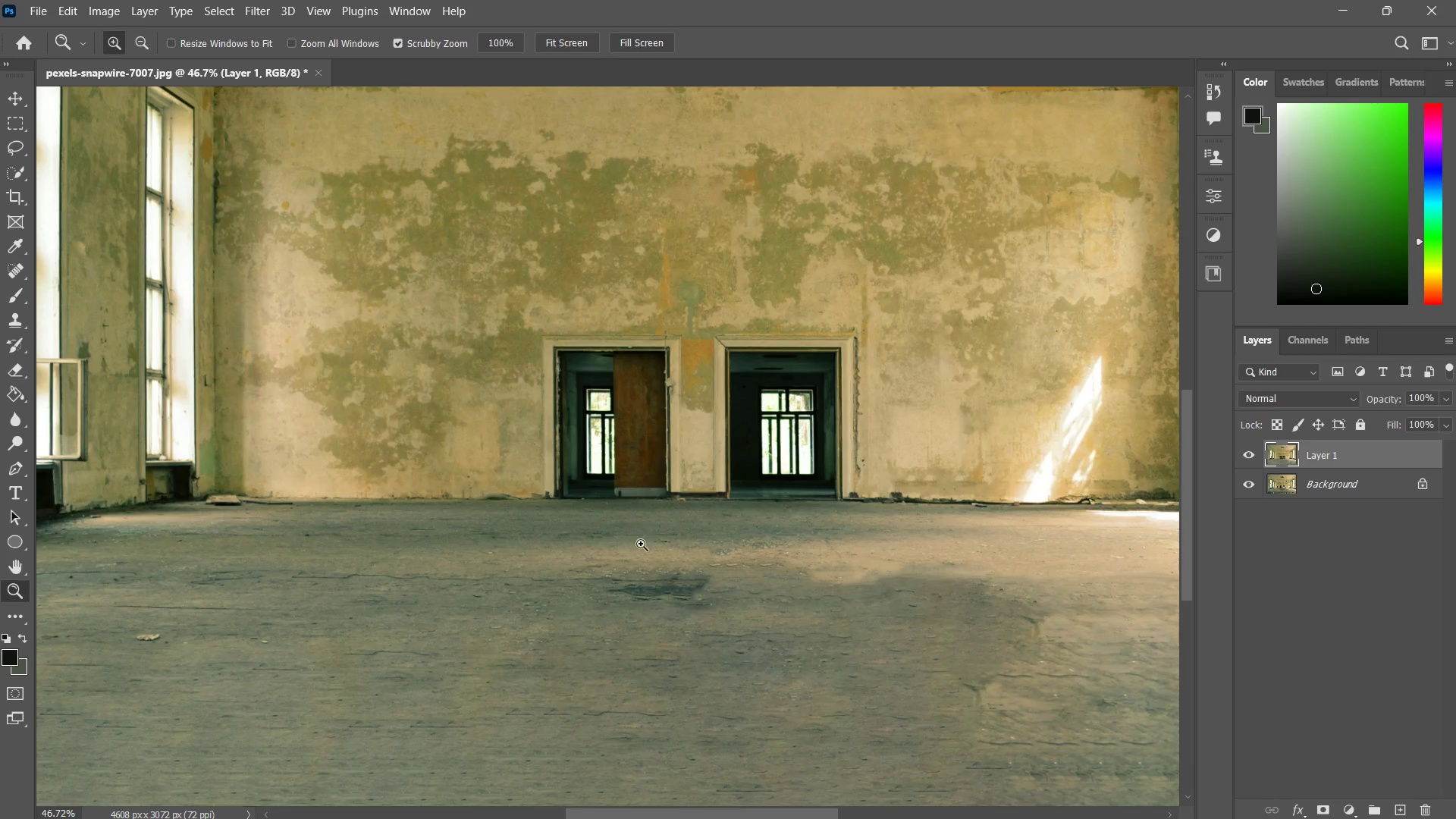 
left_click_drag(start_coordinate=[657, 573], to_coordinate=[630, 520])
 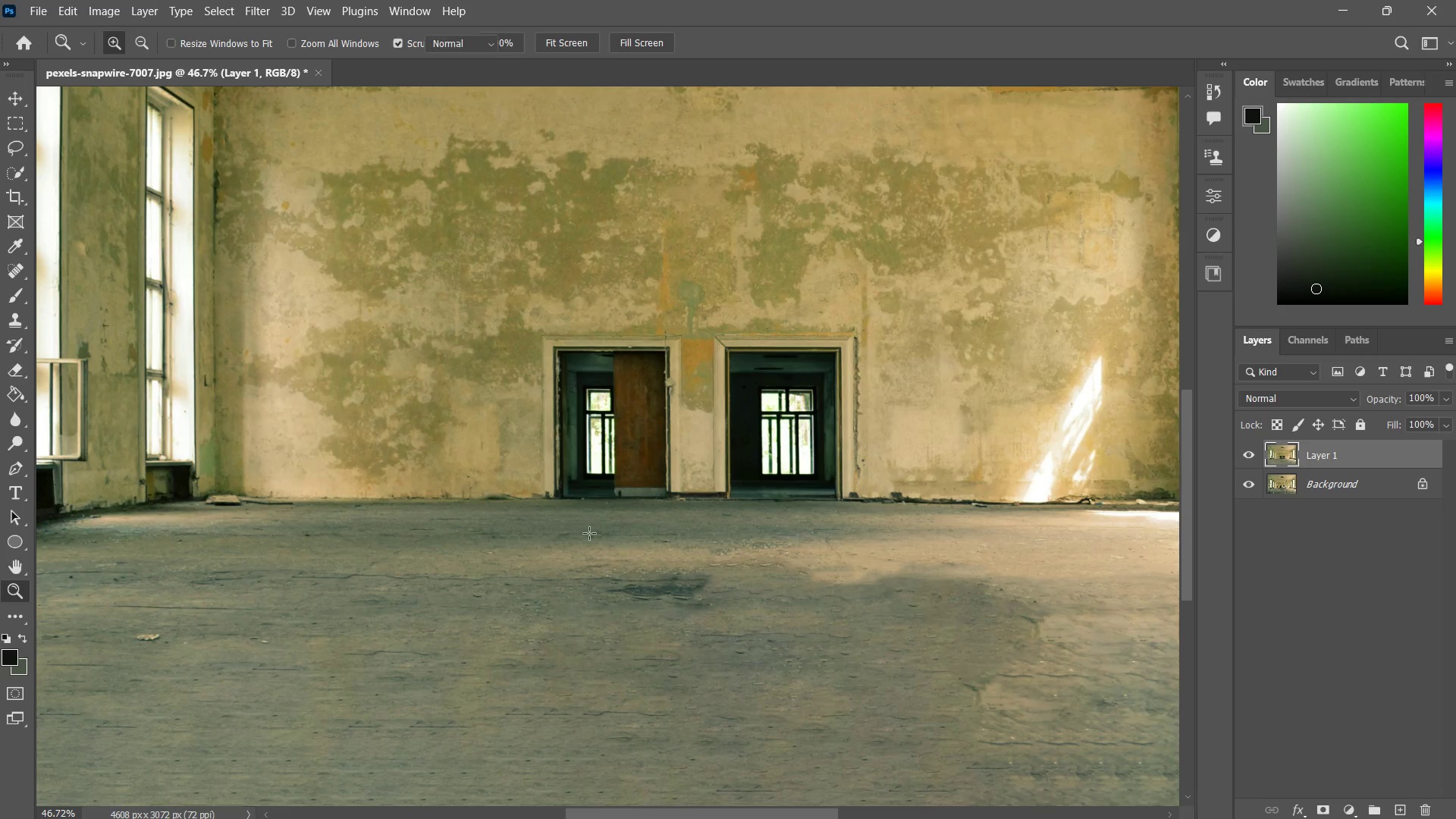 
left_click_drag(start_coordinate=[566, 543], to_coordinate=[744, 656])
 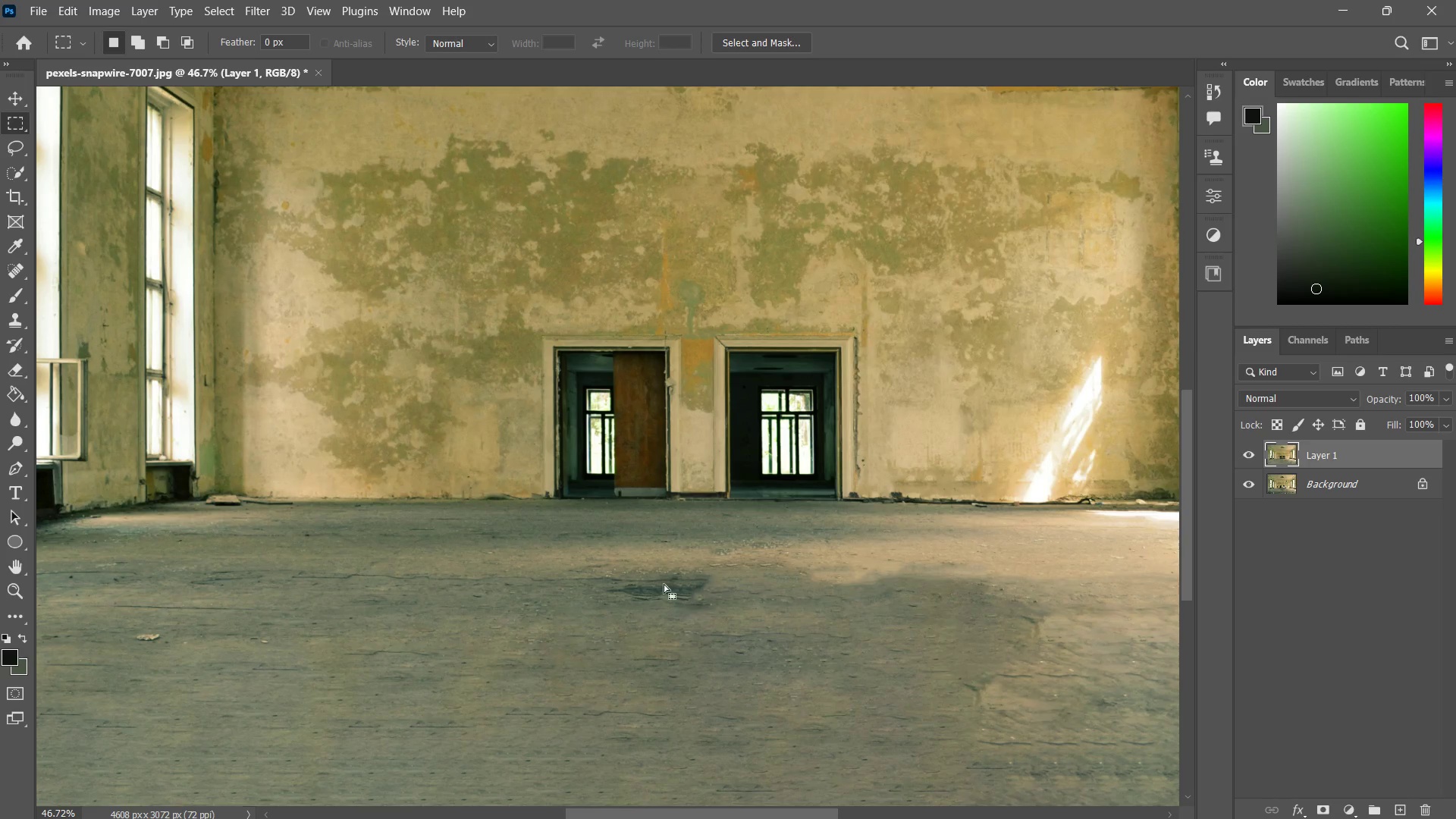 
right_click([664, 584])
 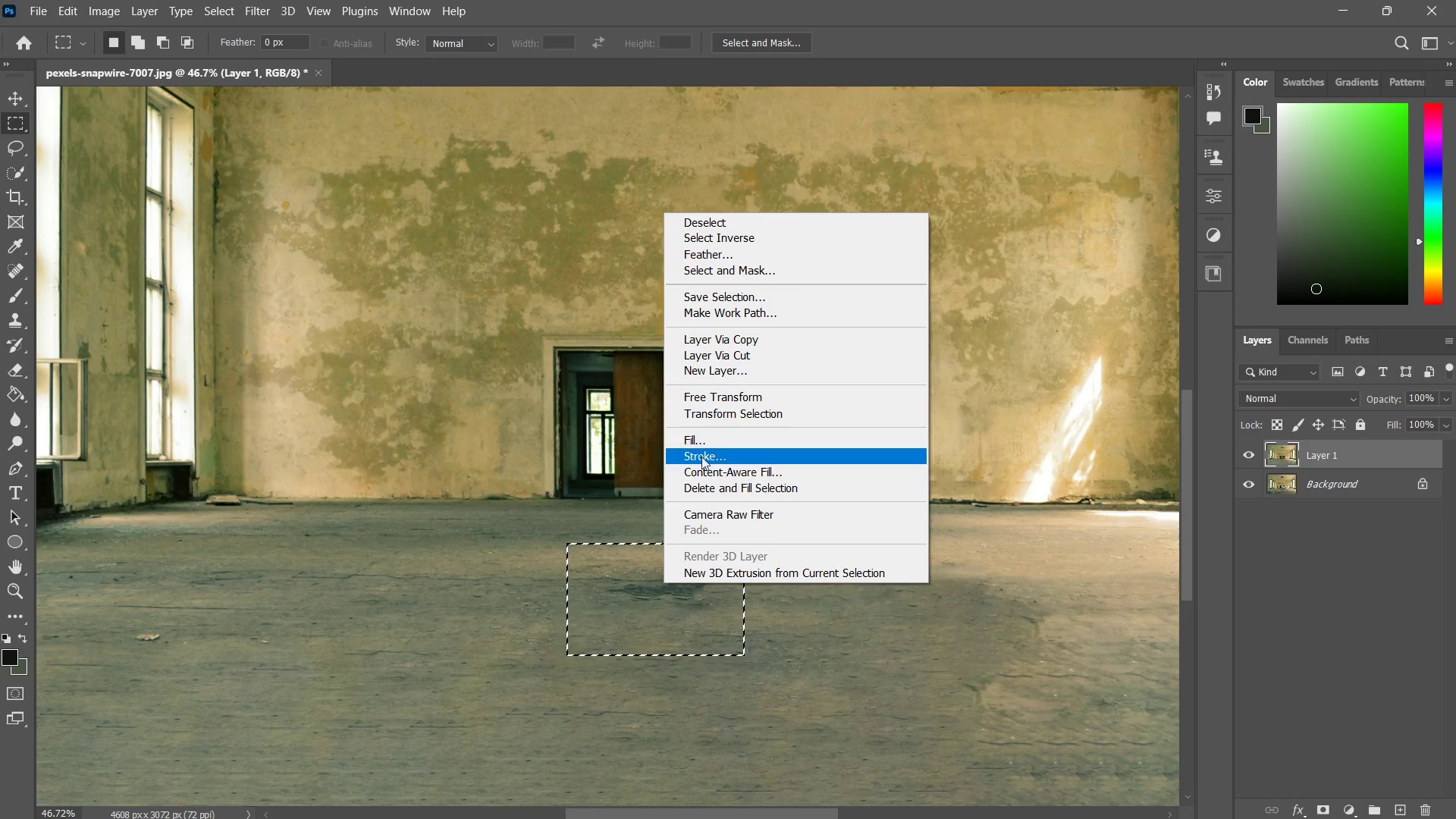 
left_click([699, 445])
 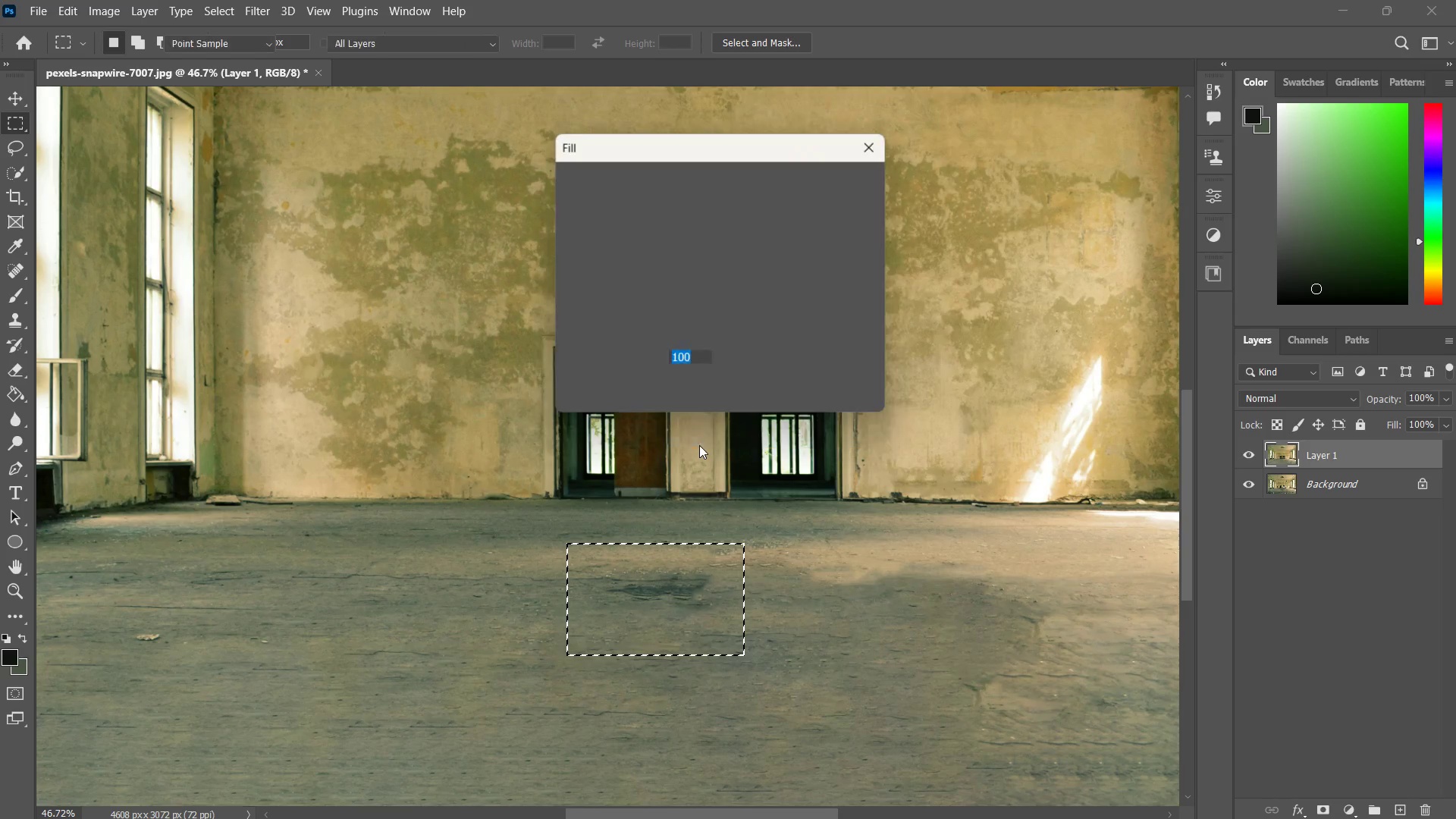 
key(Enter)
 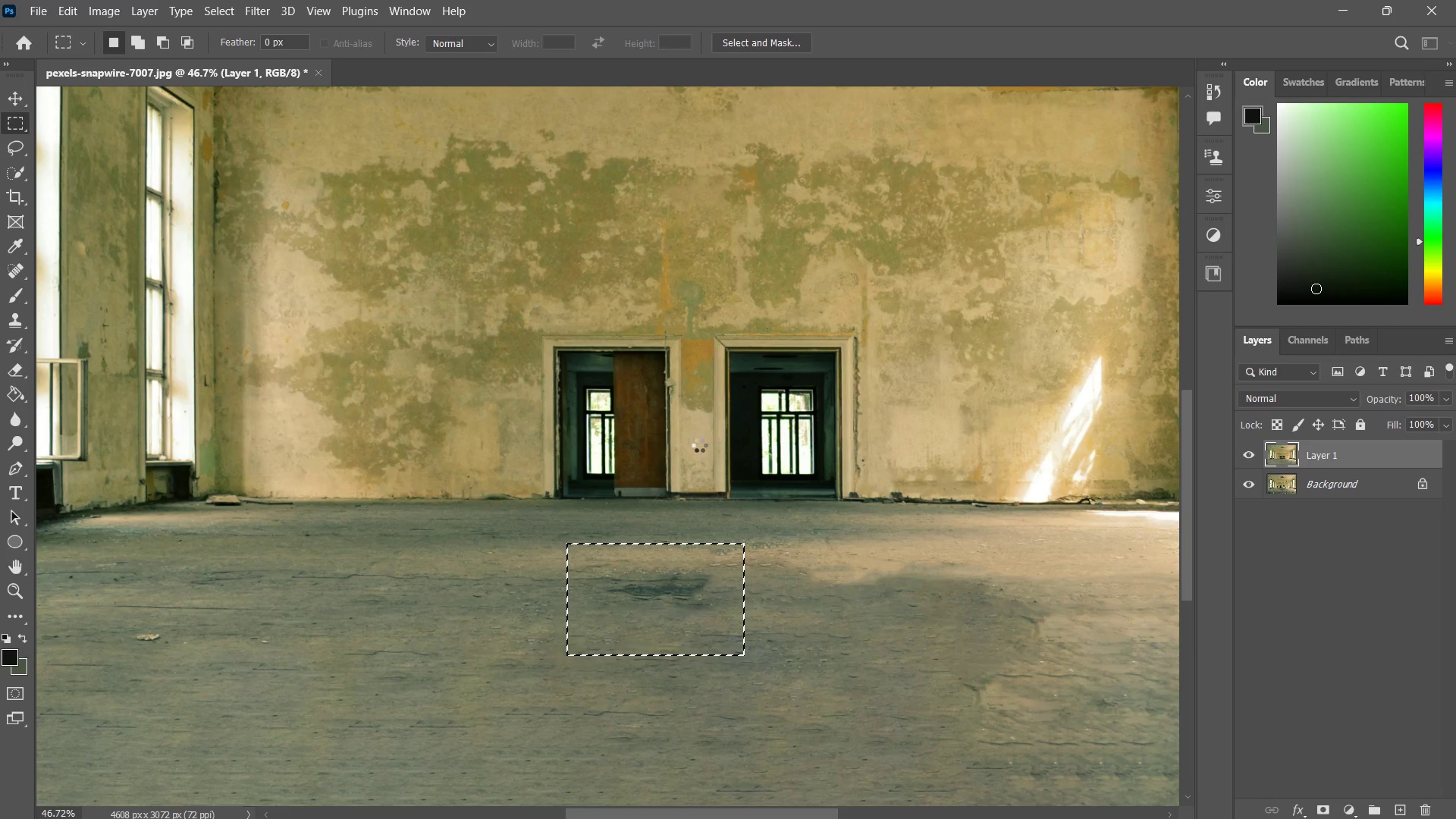 
hold_key(key=ControlLeft, duration=0.31)
 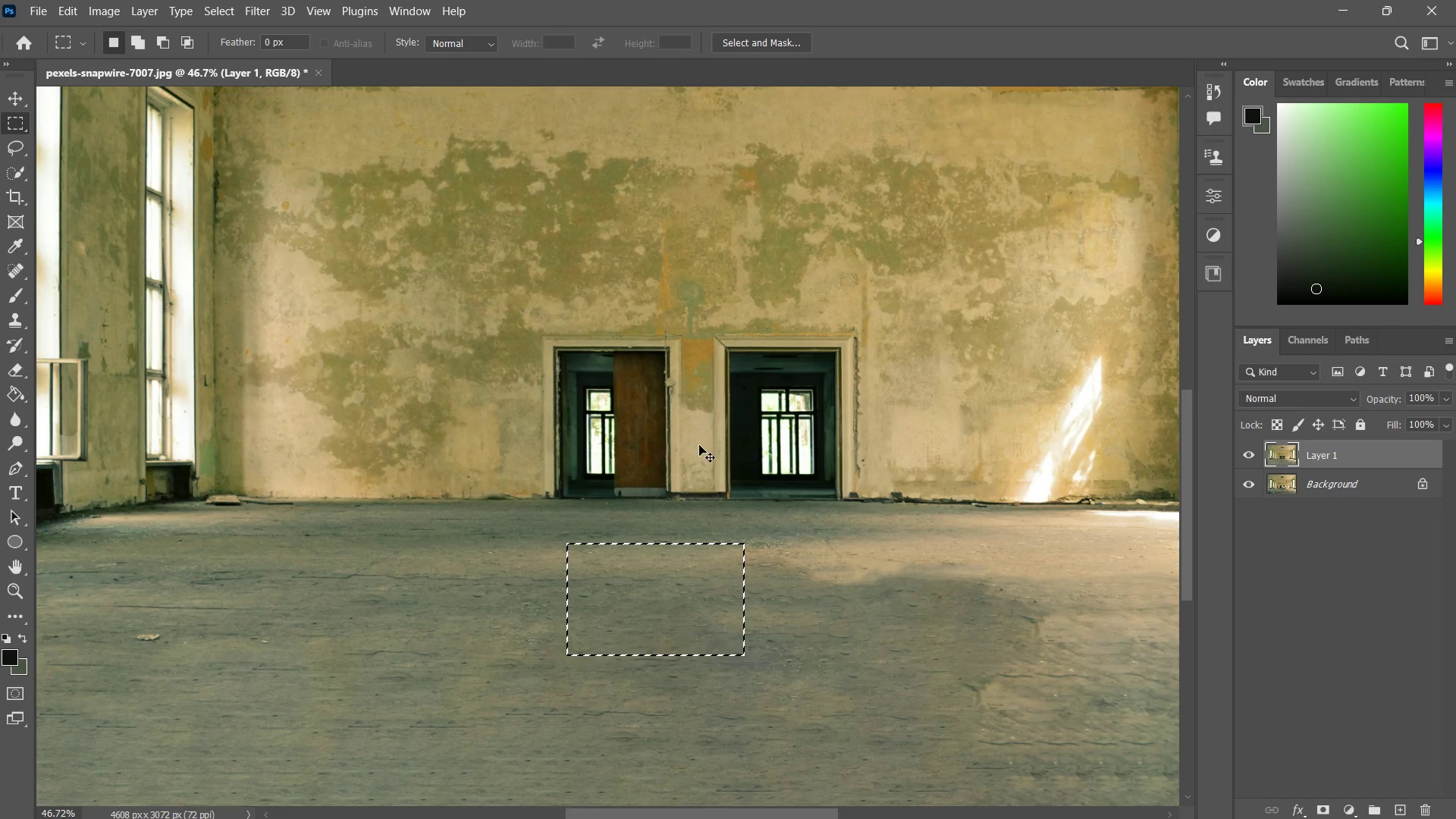 
key(Control+ControlLeft)
 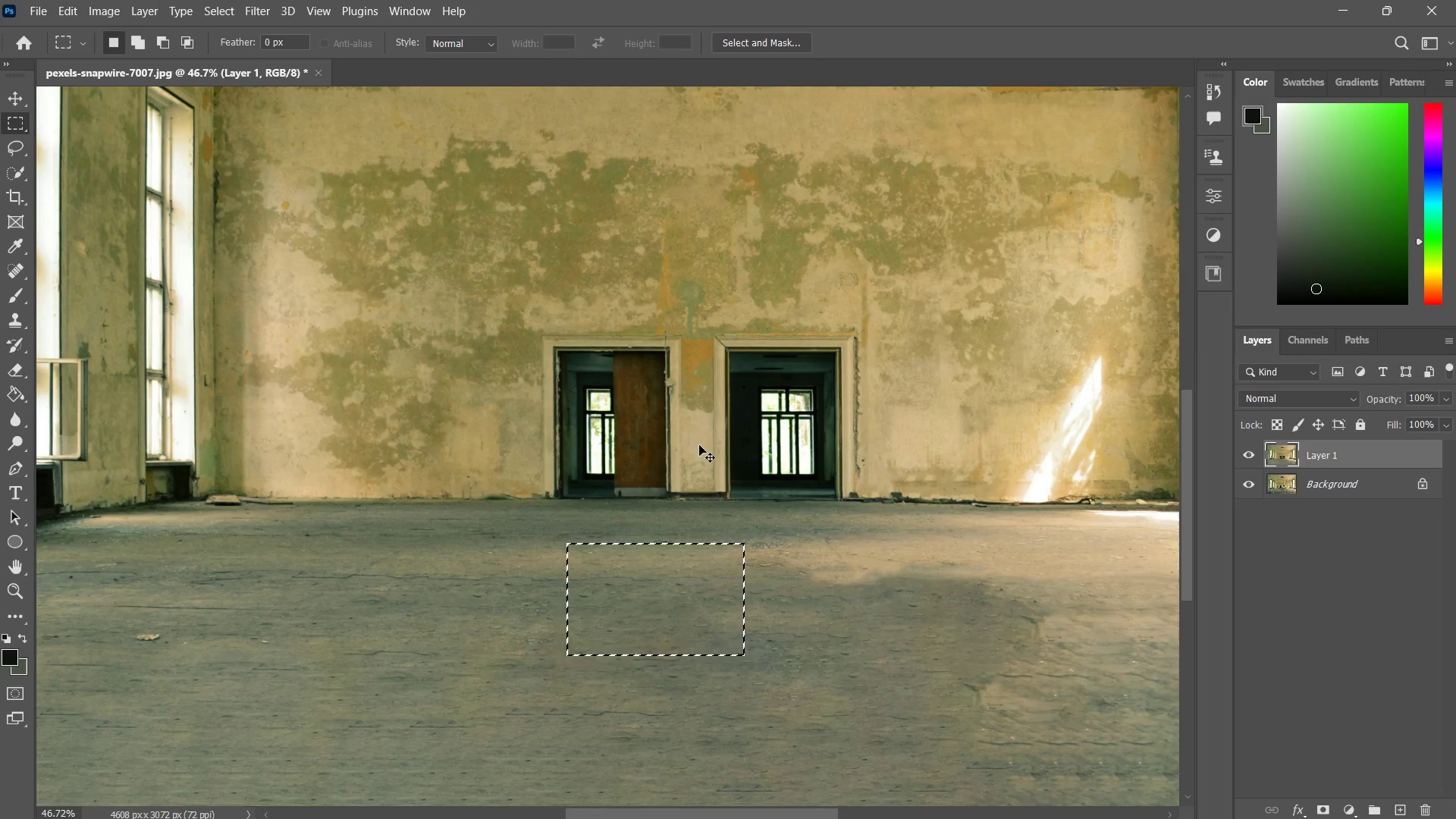 
key(Control+D)
 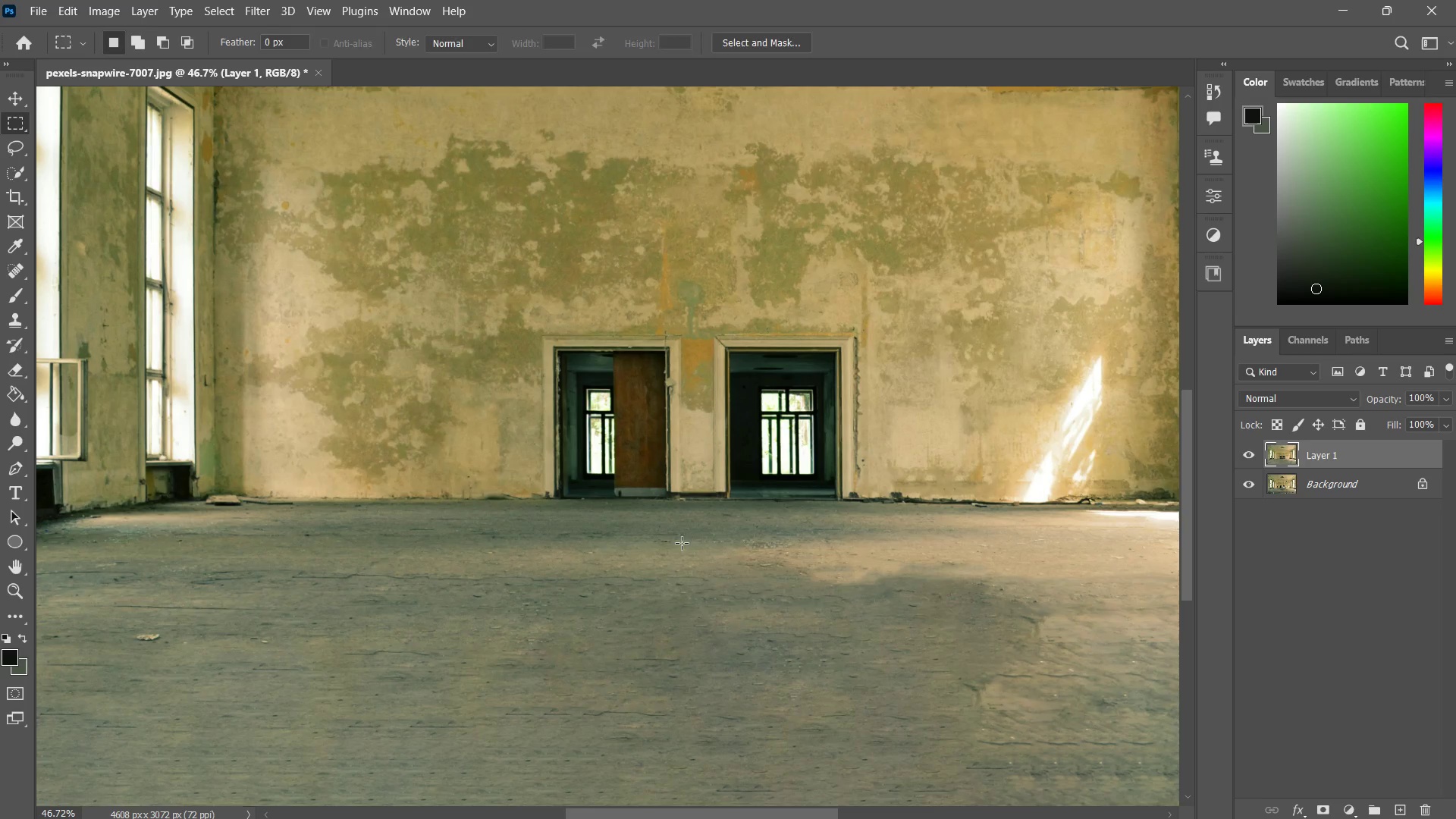 
type(z zj)
 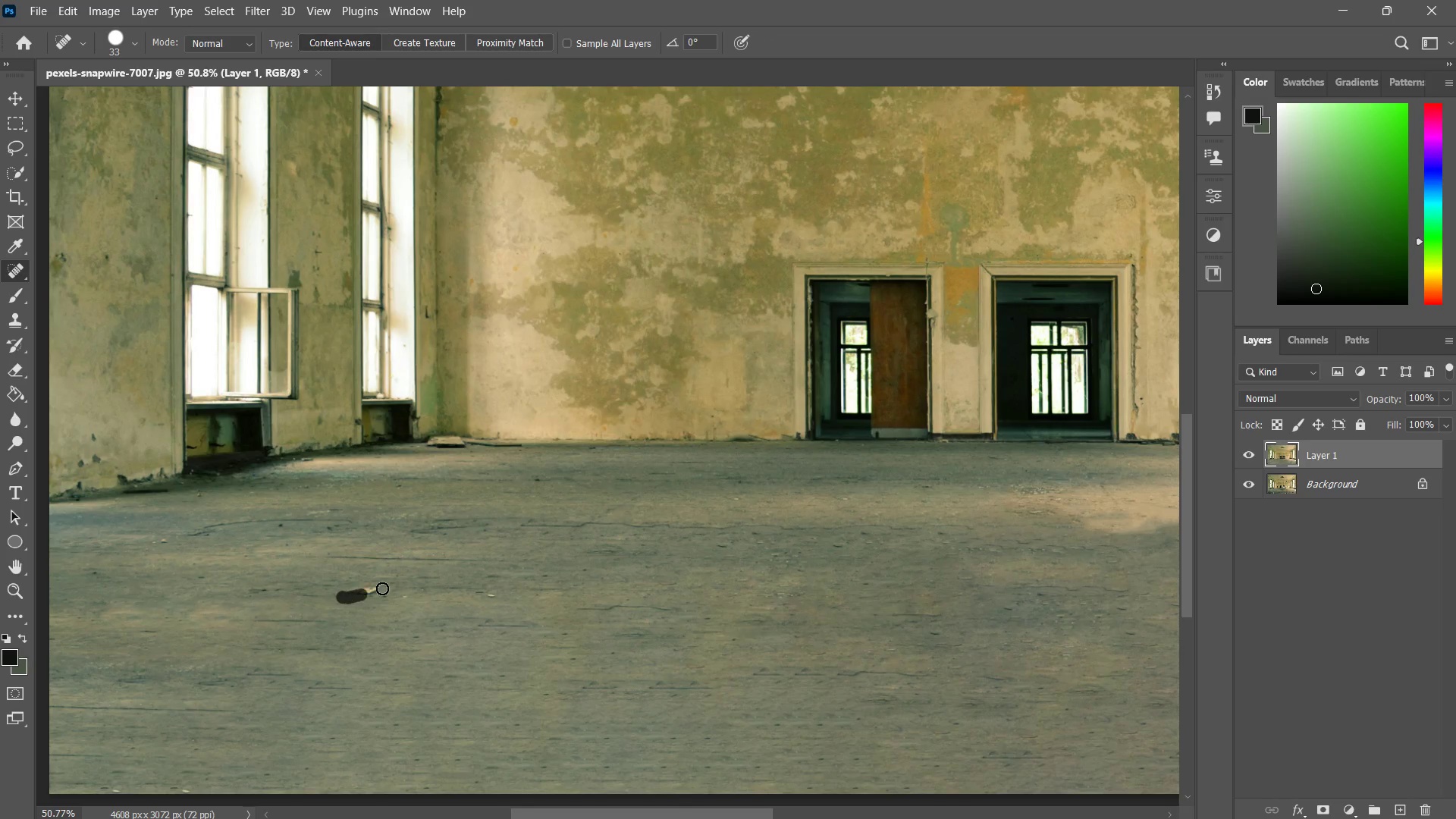 
left_click_drag(start_coordinate=[678, 547], to_coordinate=[640, 593])
 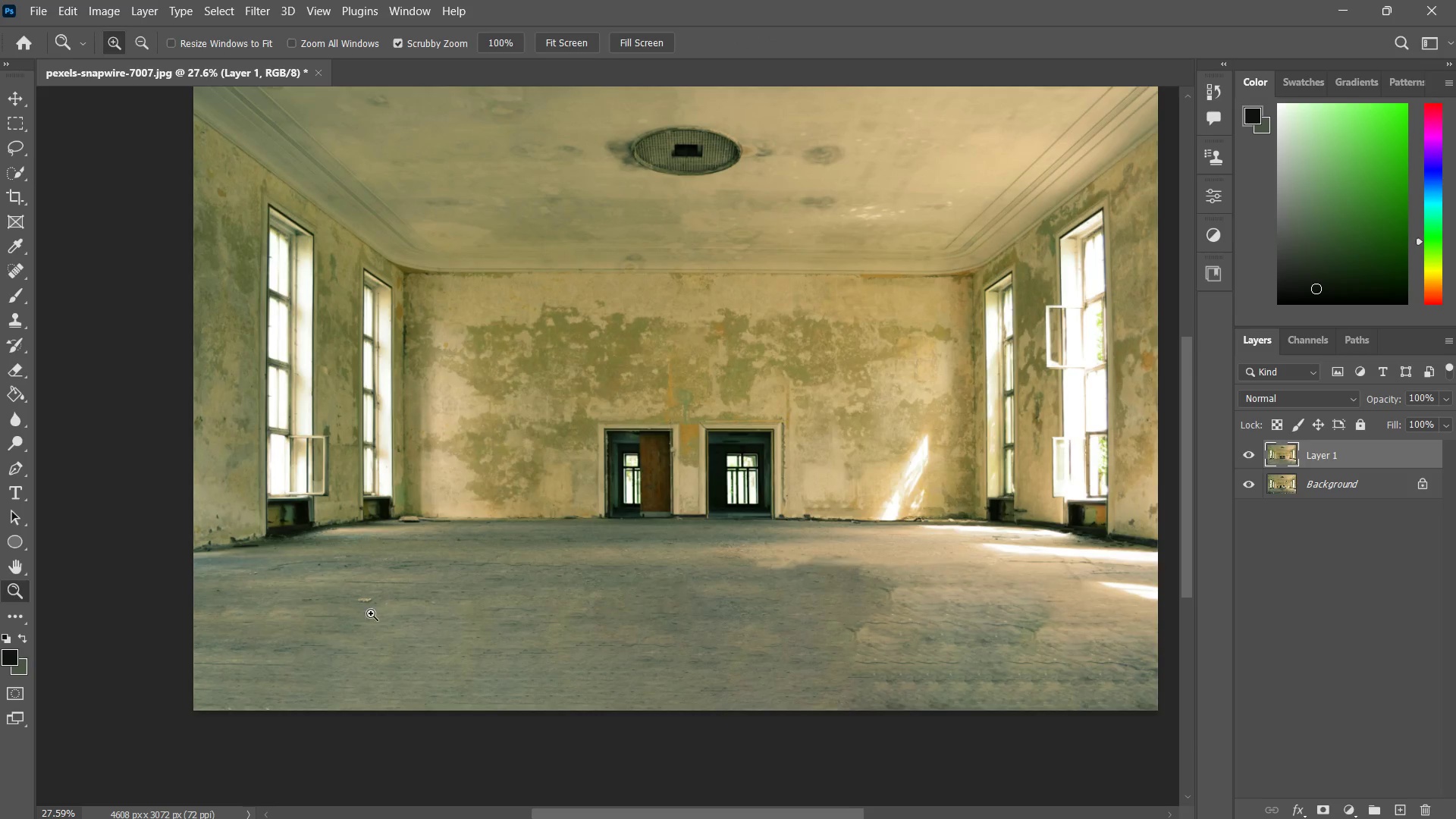 
left_click_drag(start_coordinate=[365, 611], to_coordinate=[408, 593])
 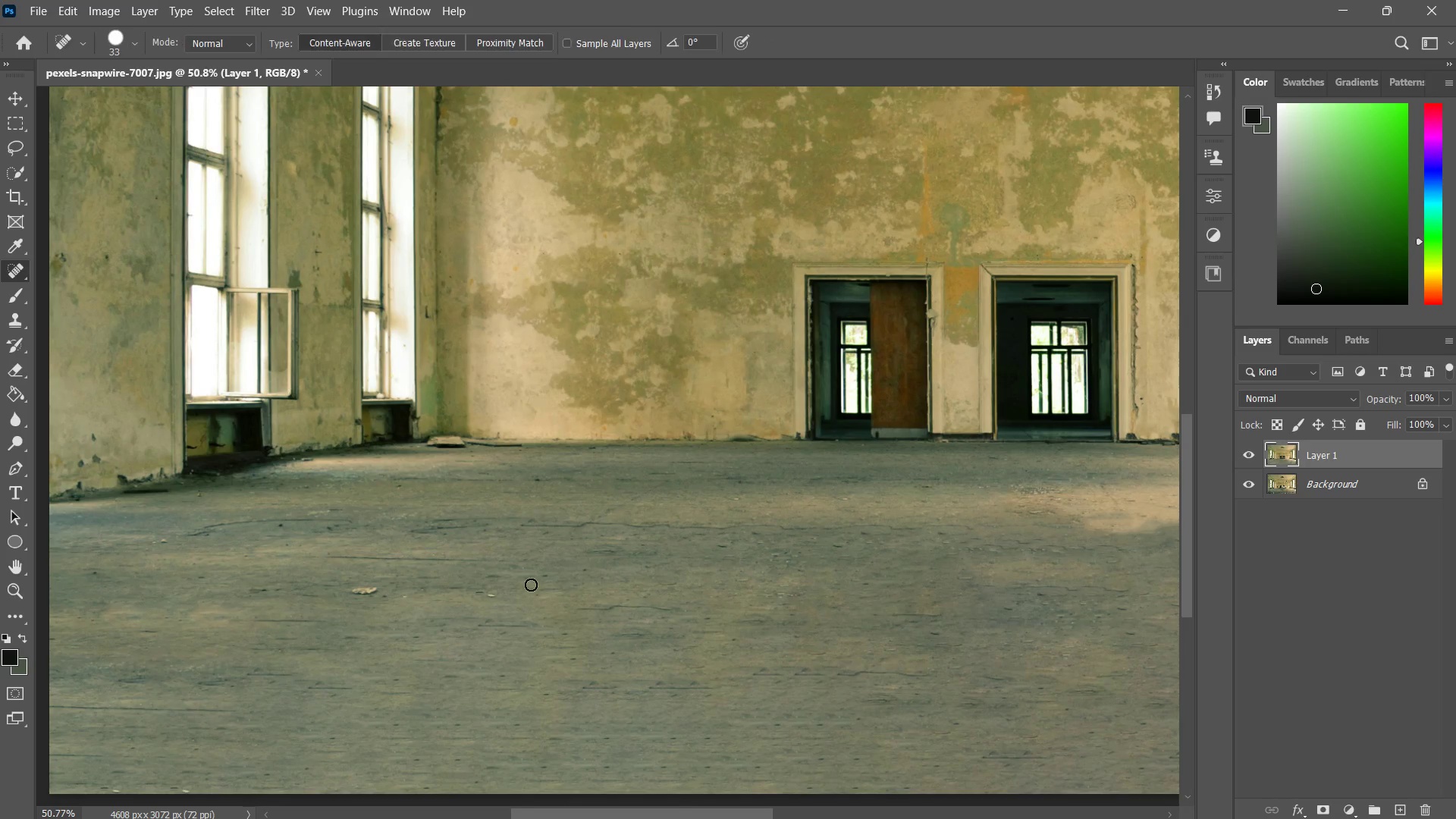 
left_click_drag(start_coordinate=[343, 598], to_coordinate=[382, 588])
 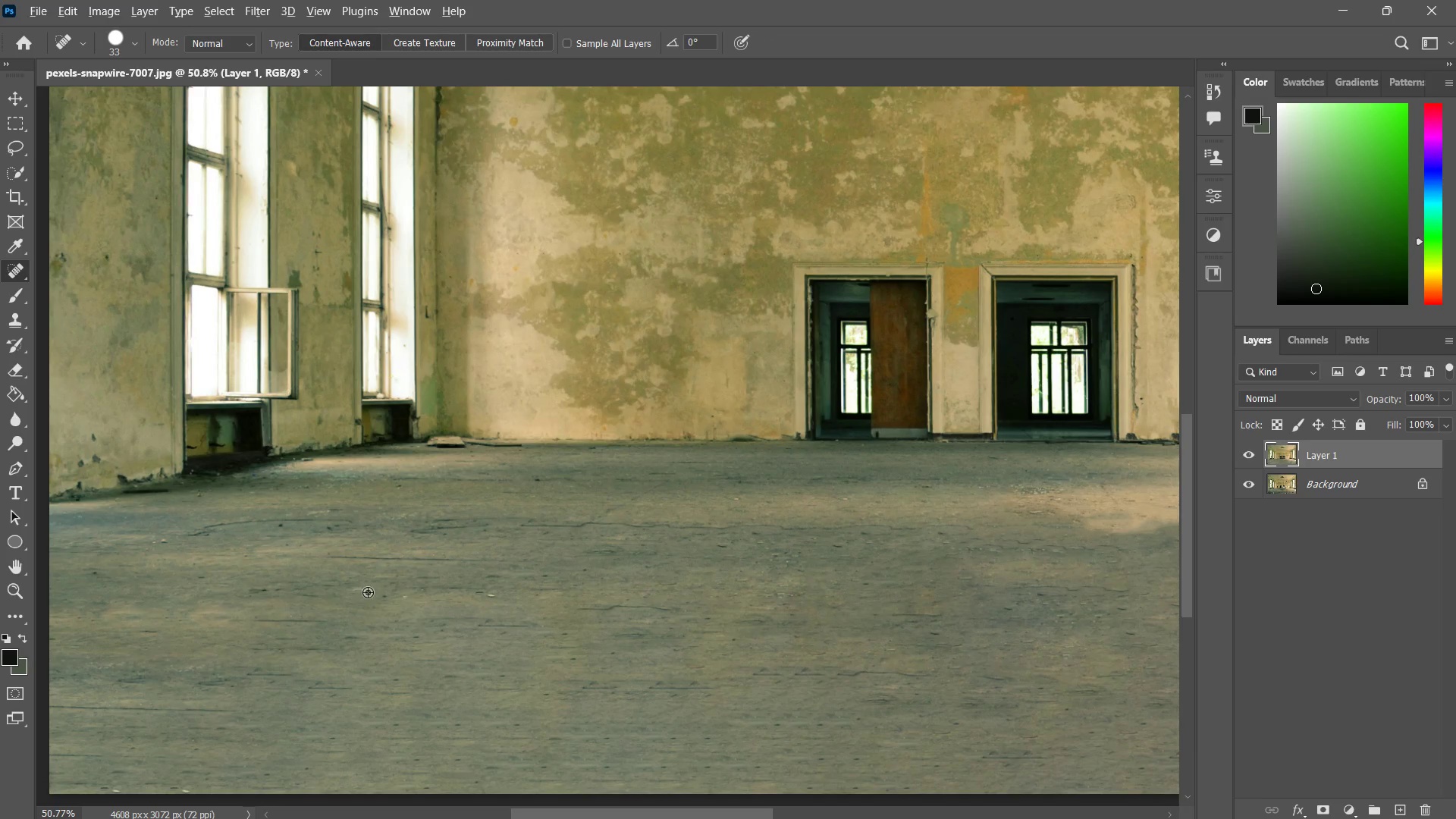 
hold_key(key=AltLeft, duration=0.41)
 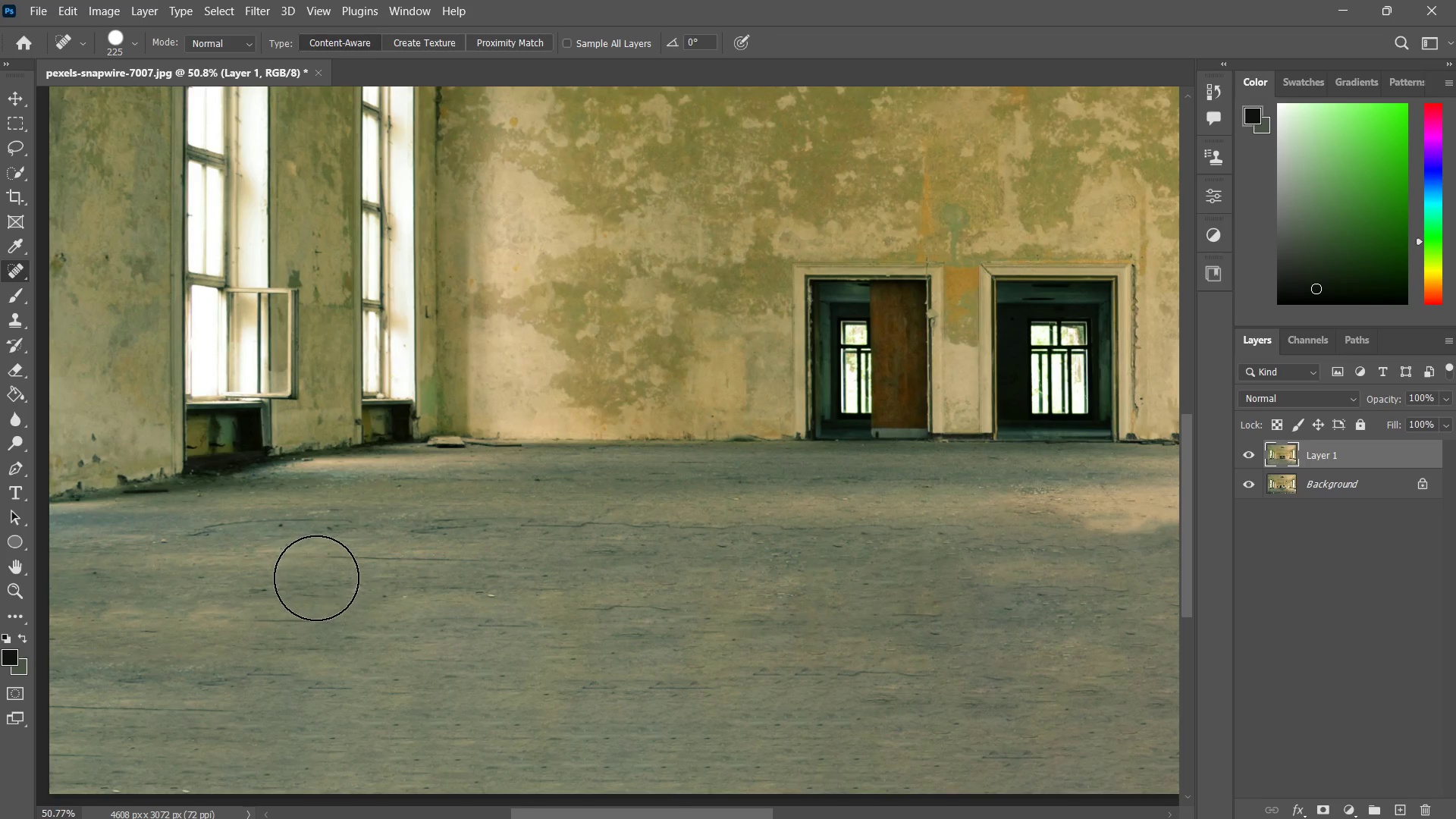 
left_click_drag(start_coordinate=[316, 578], to_coordinate=[354, 592])
 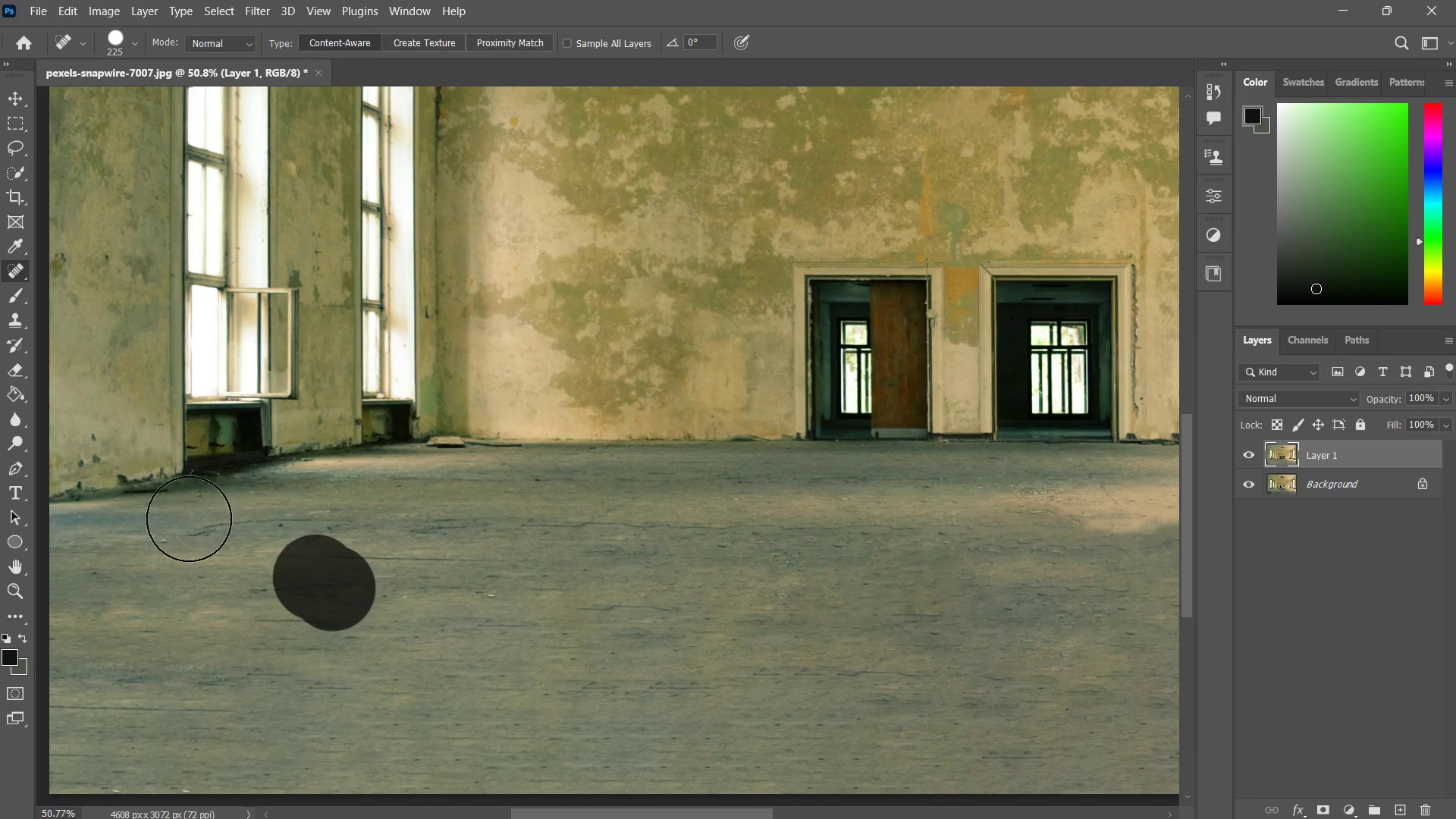 
left_click_drag(start_coordinate=[184, 532], to_coordinate=[252, 535])
 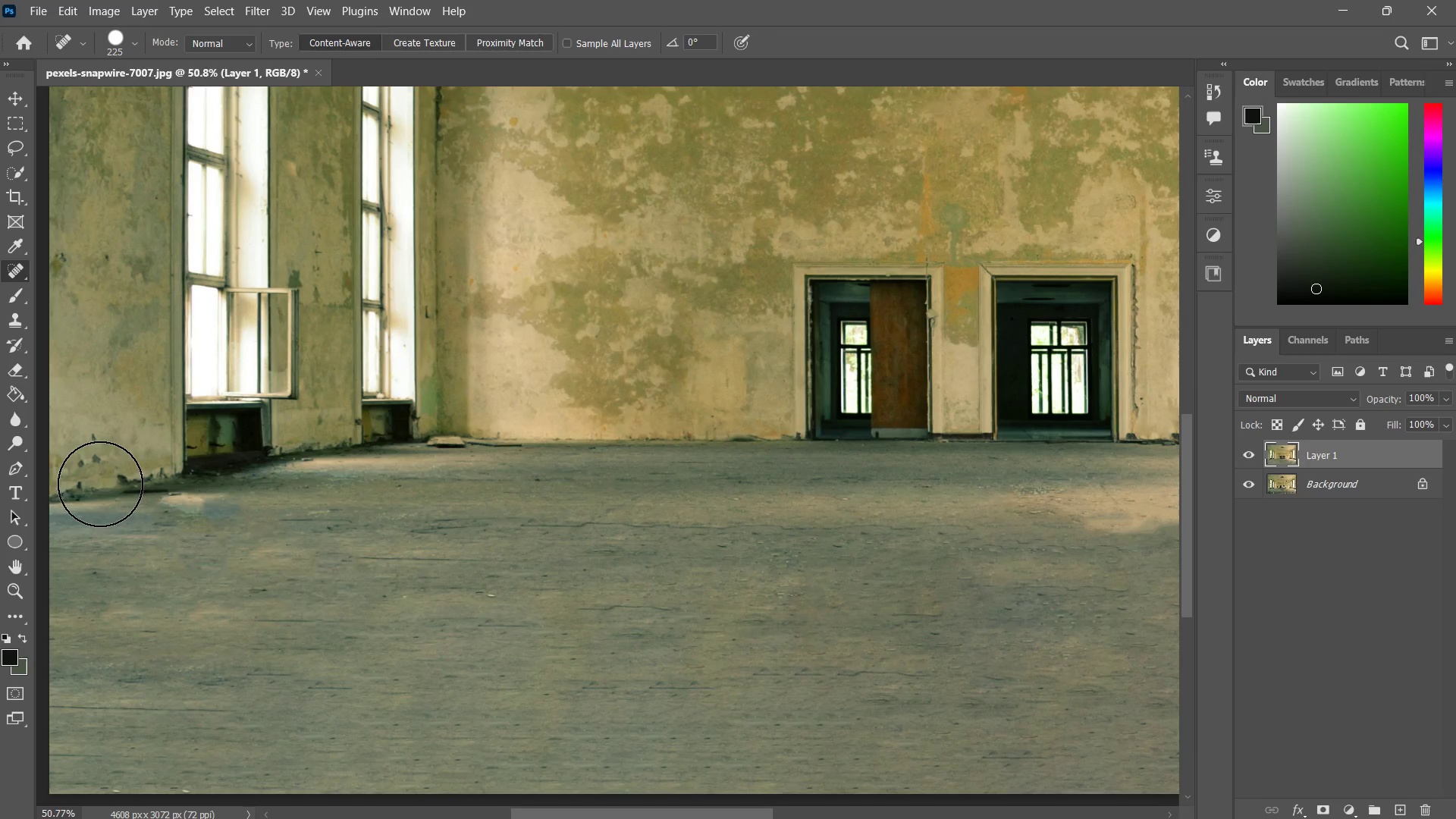 
left_click([99, 484])
 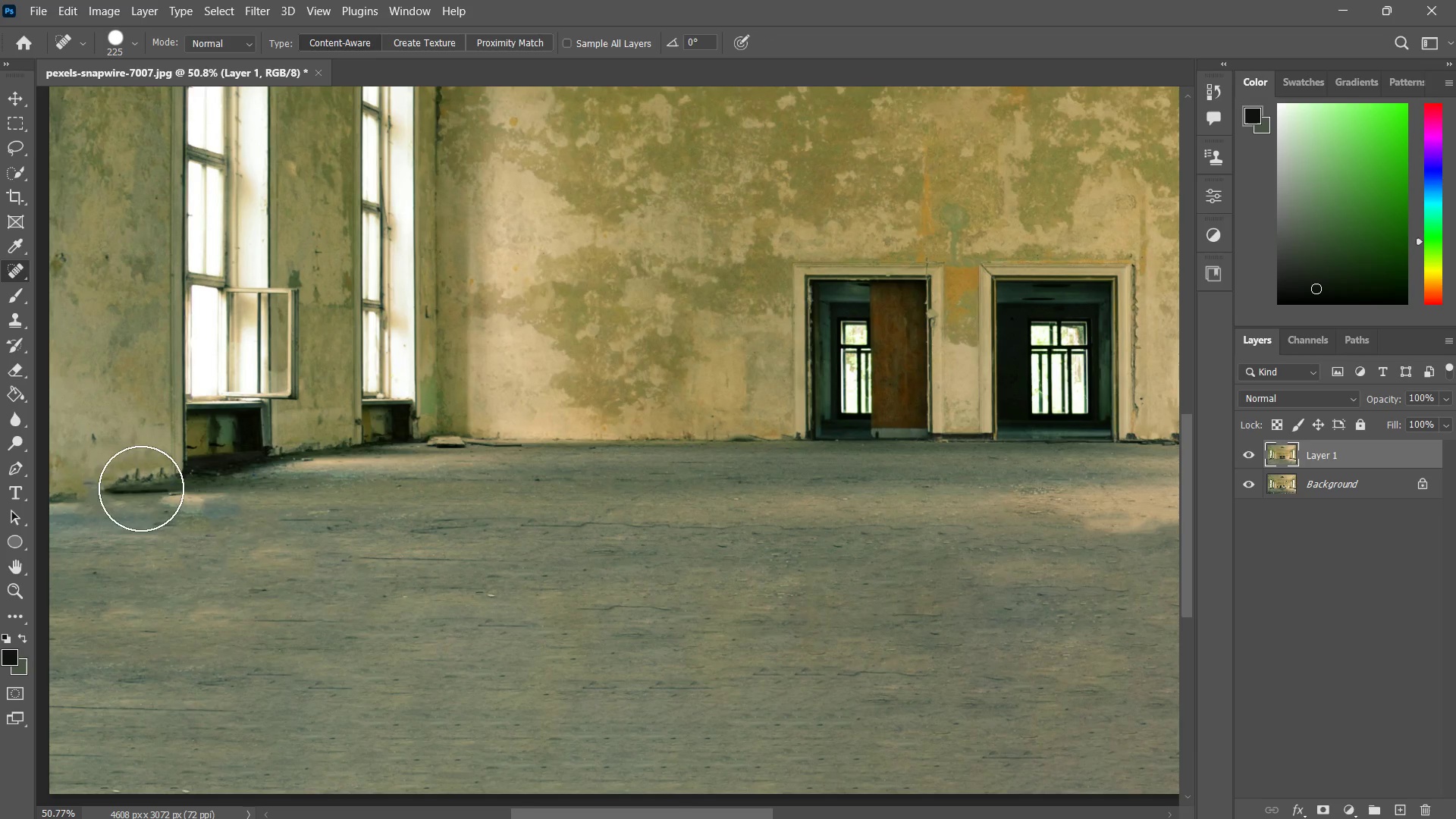 
left_click([136, 484])
 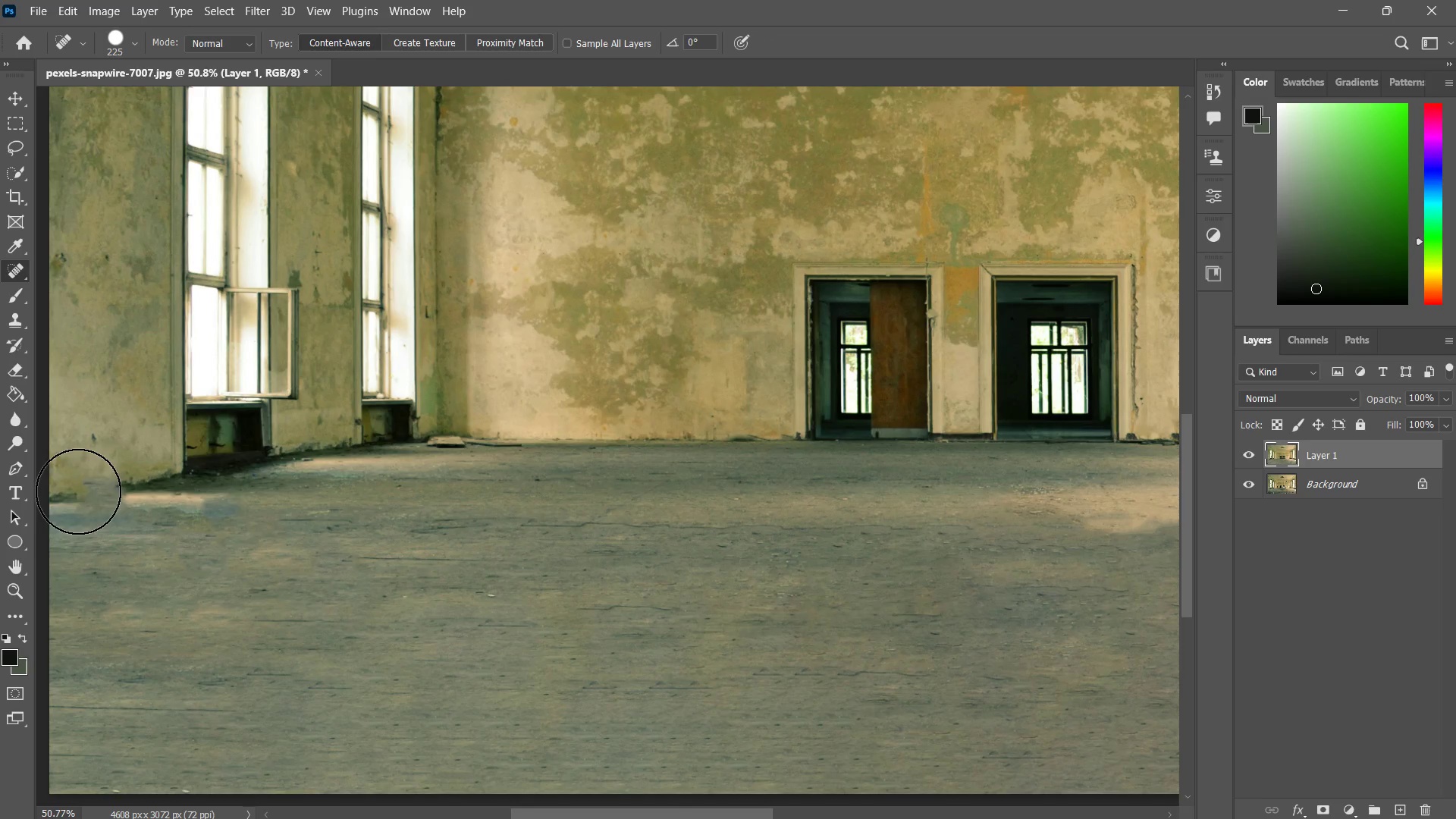 
left_click([73, 491])
 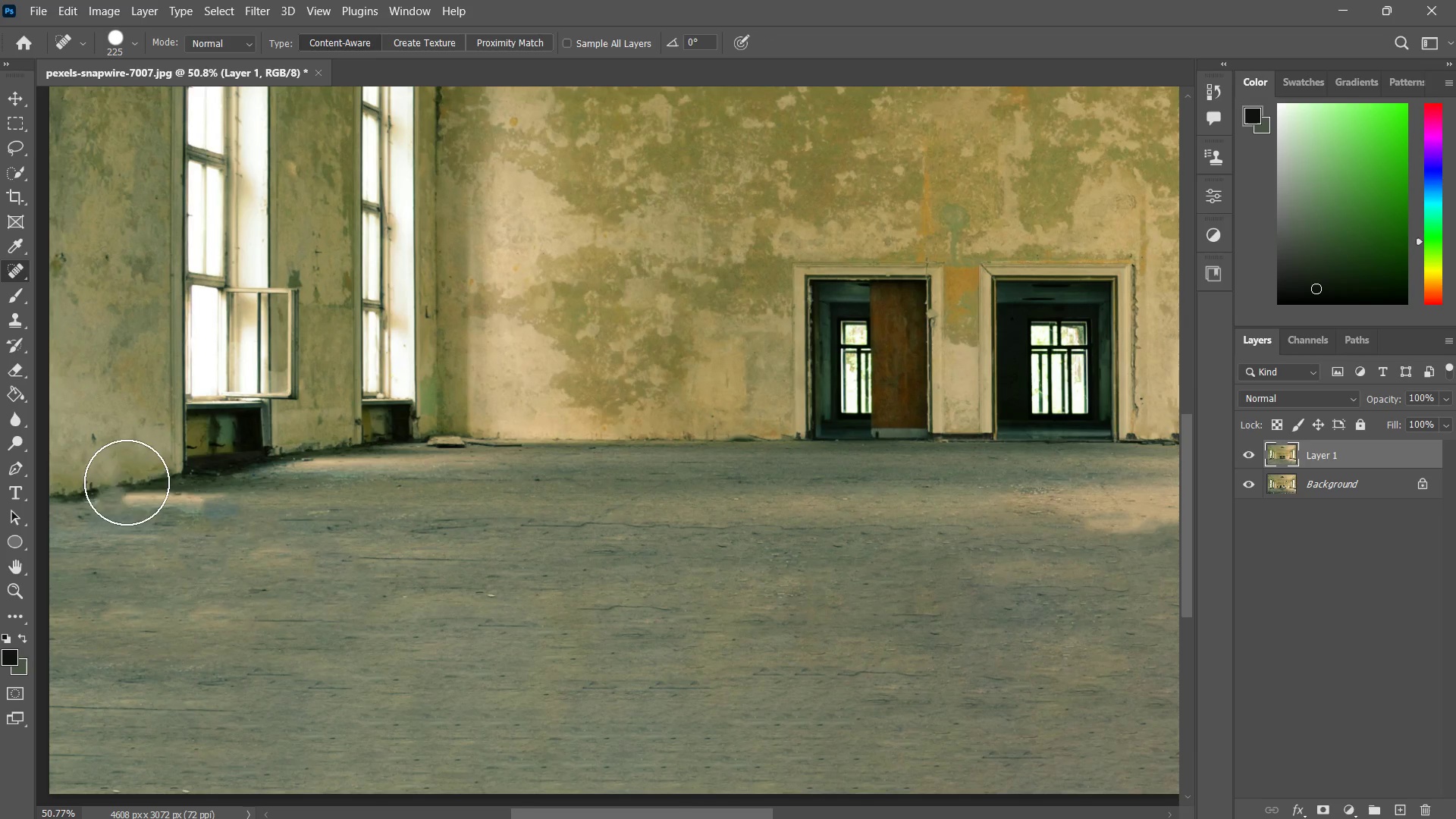 
left_click([127, 482])
 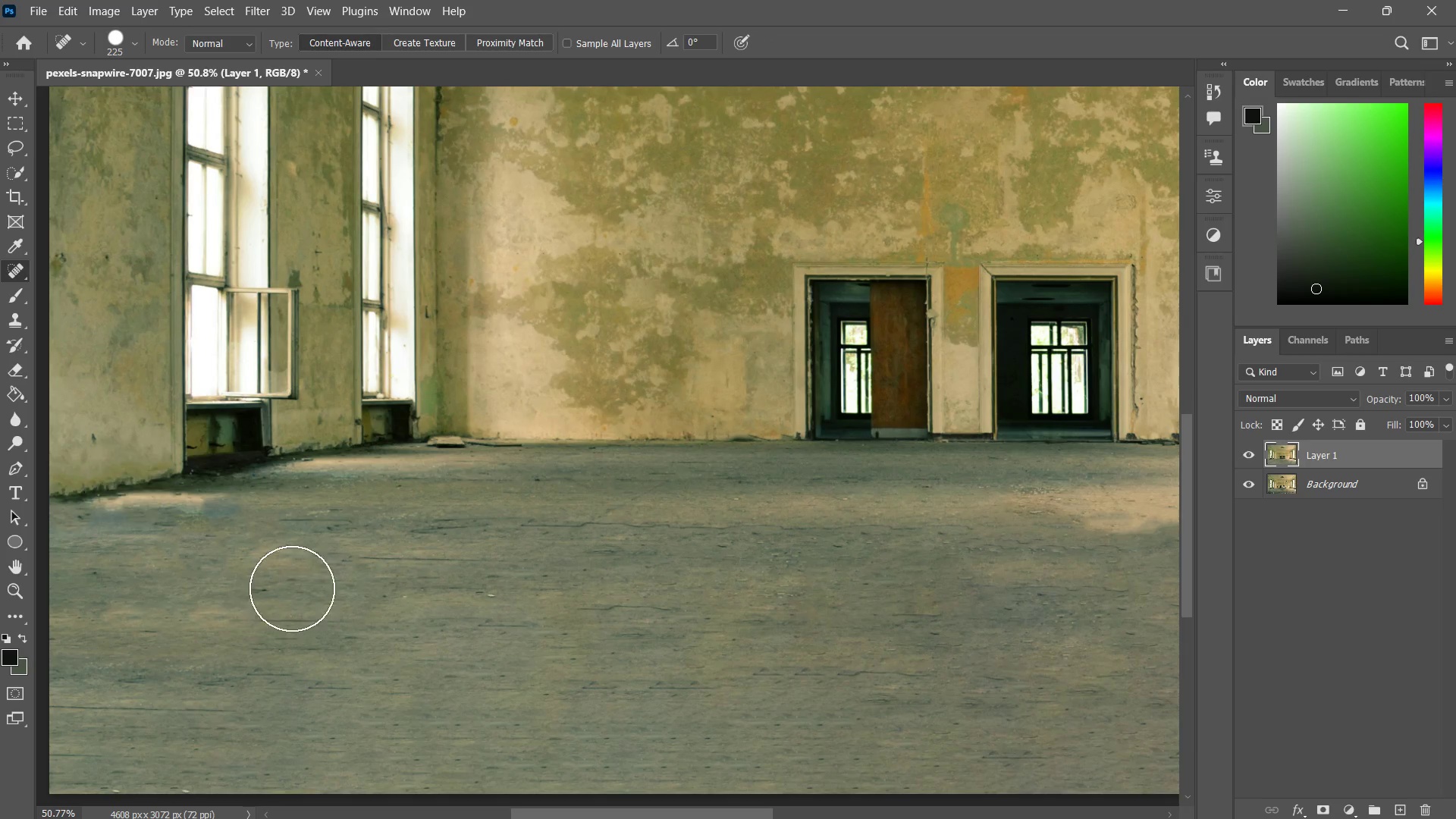 
hold_key(key=Space, duration=0.95)
 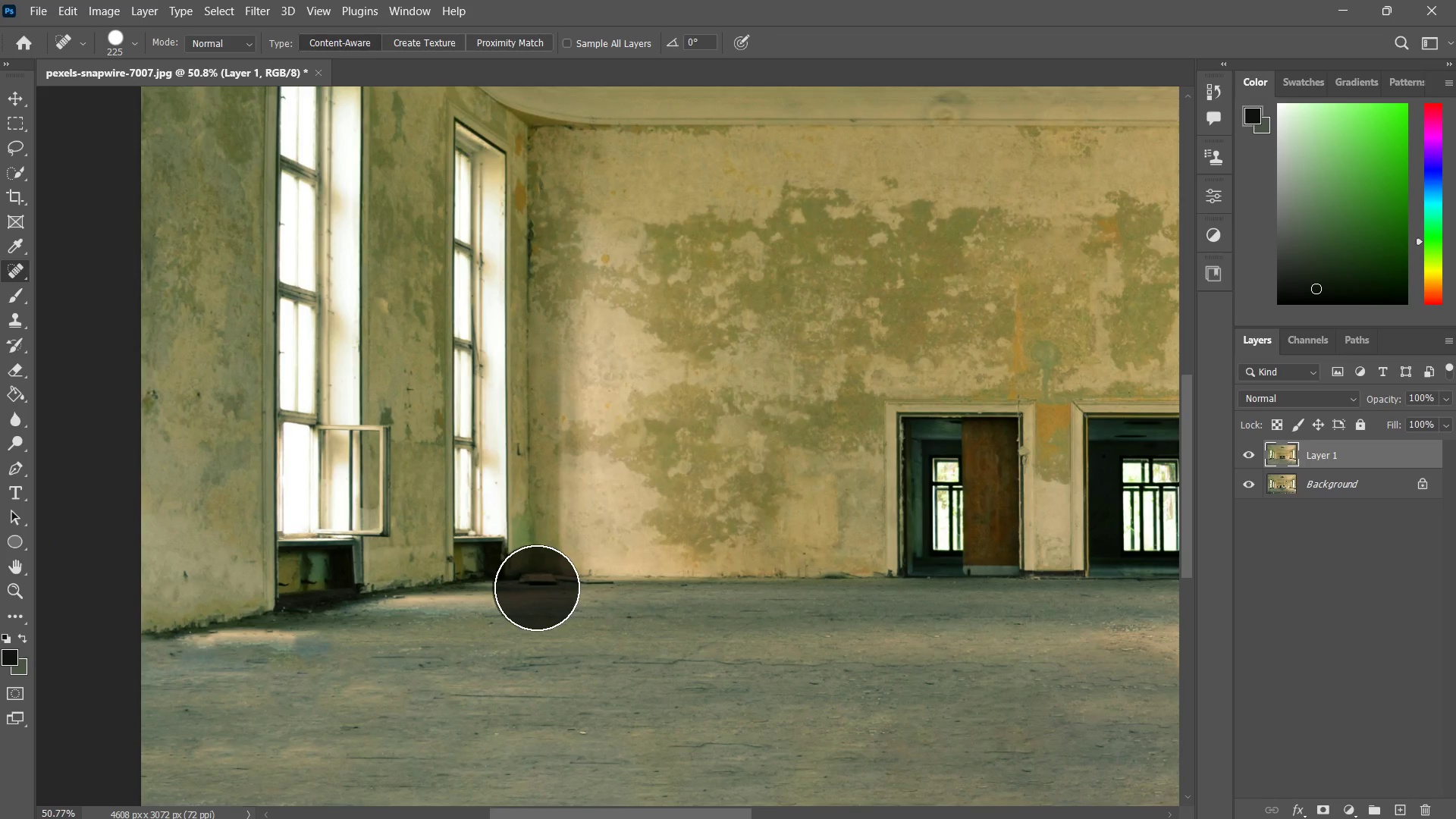 
left_click_drag(start_coordinate=[269, 548], to_coordinate=[351, 670])
 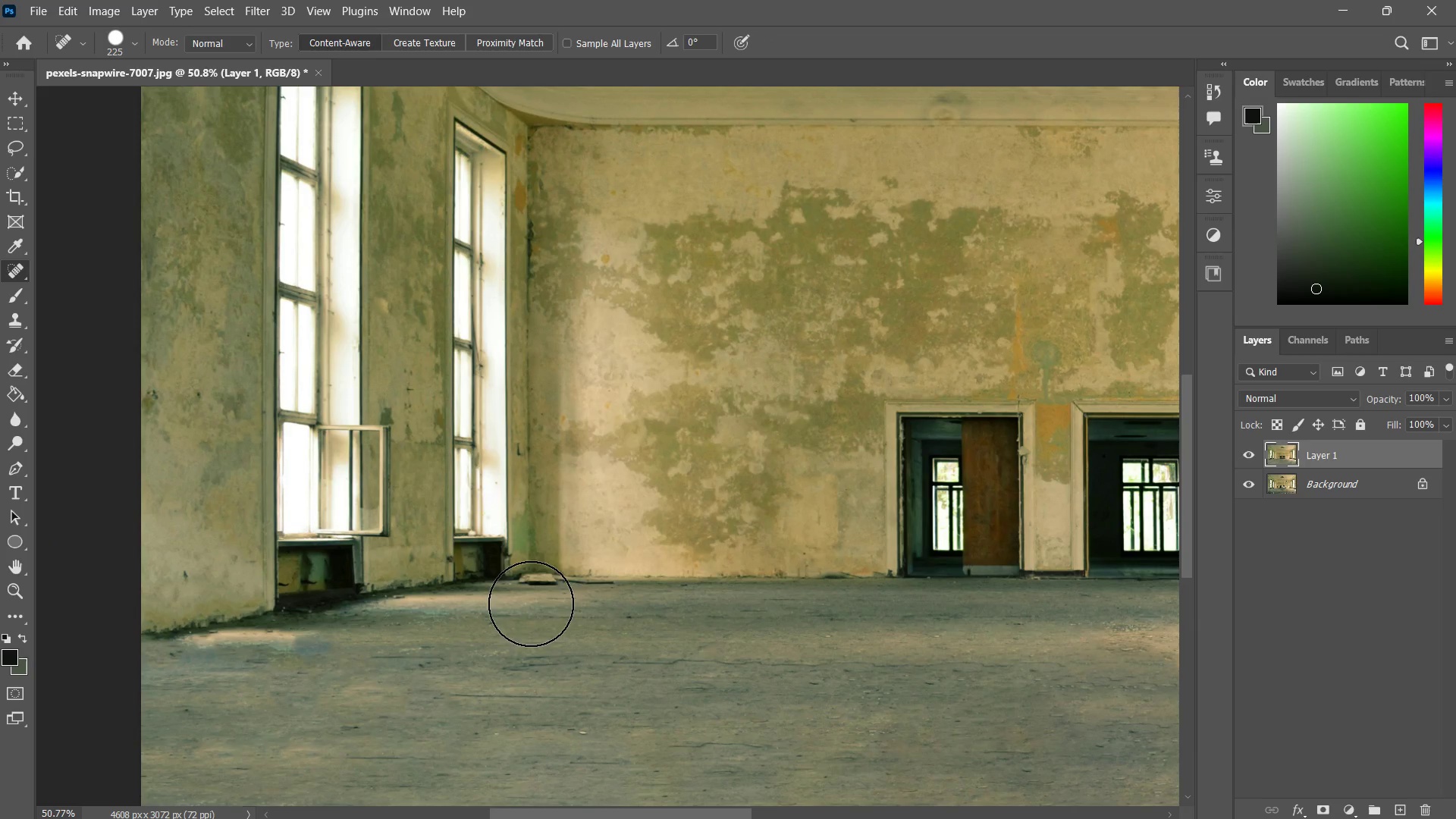 
left_click([535, 588])
 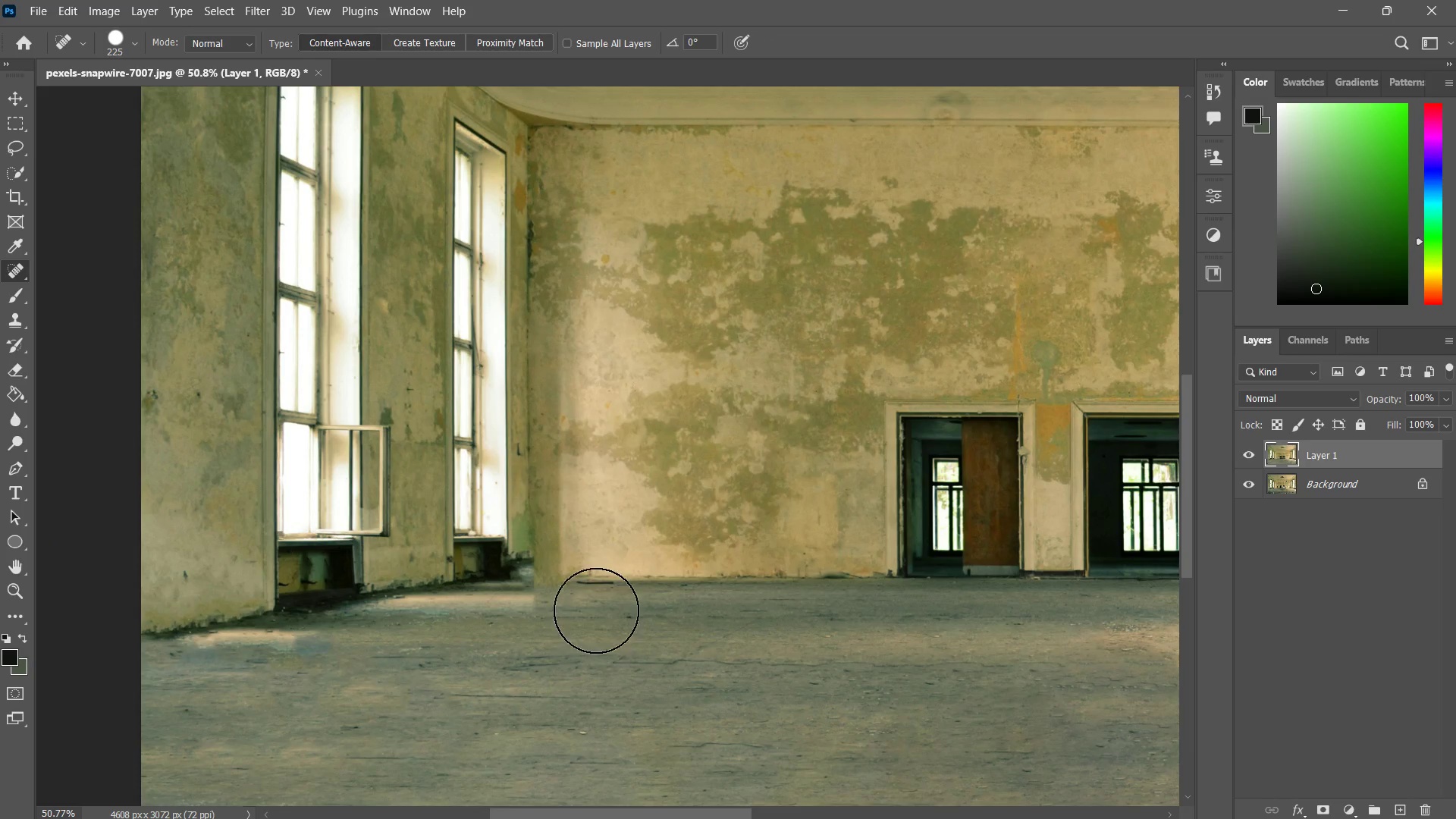 
key(Control+ControlLeft)
 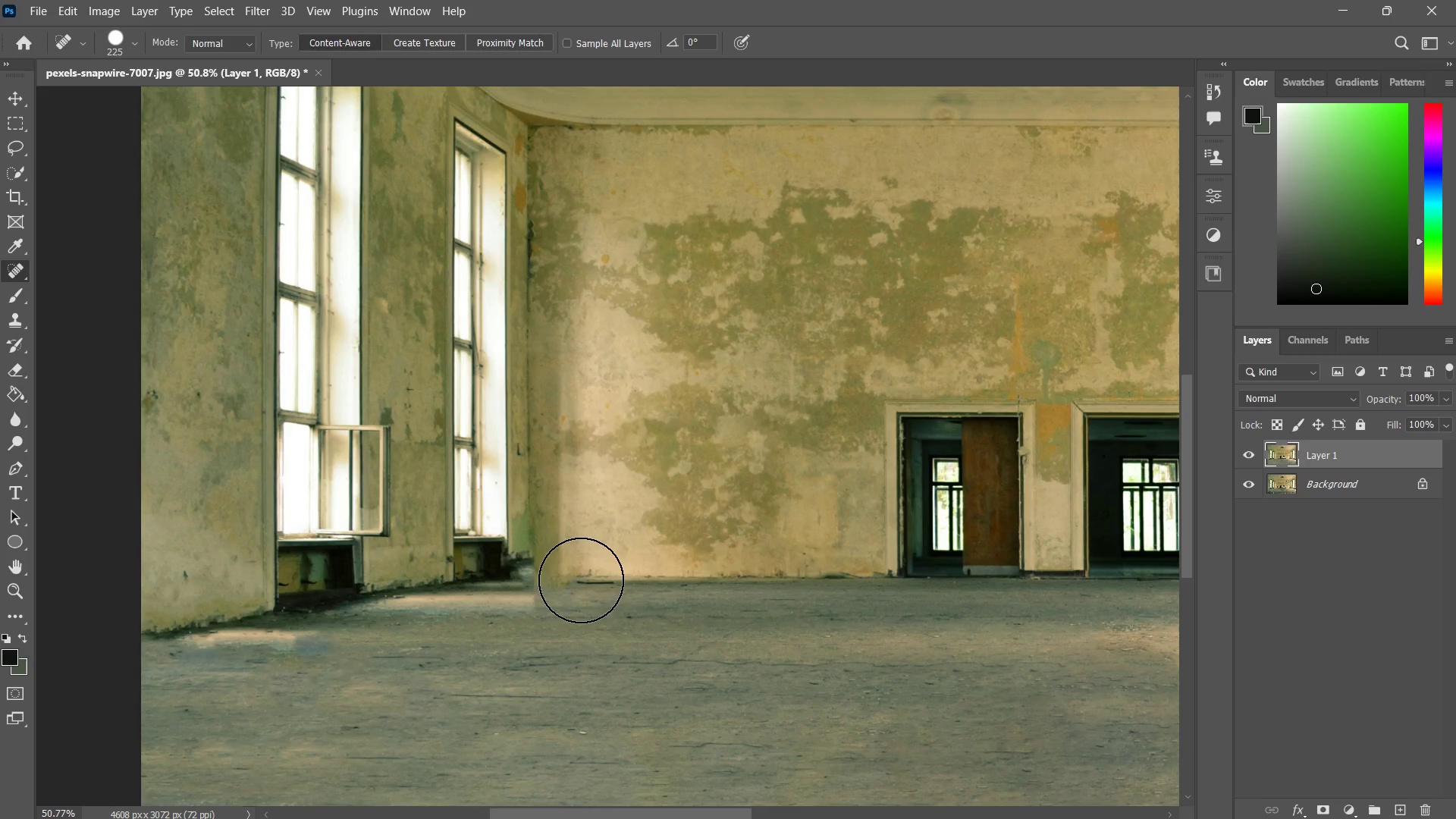 
key(Control+Z)
 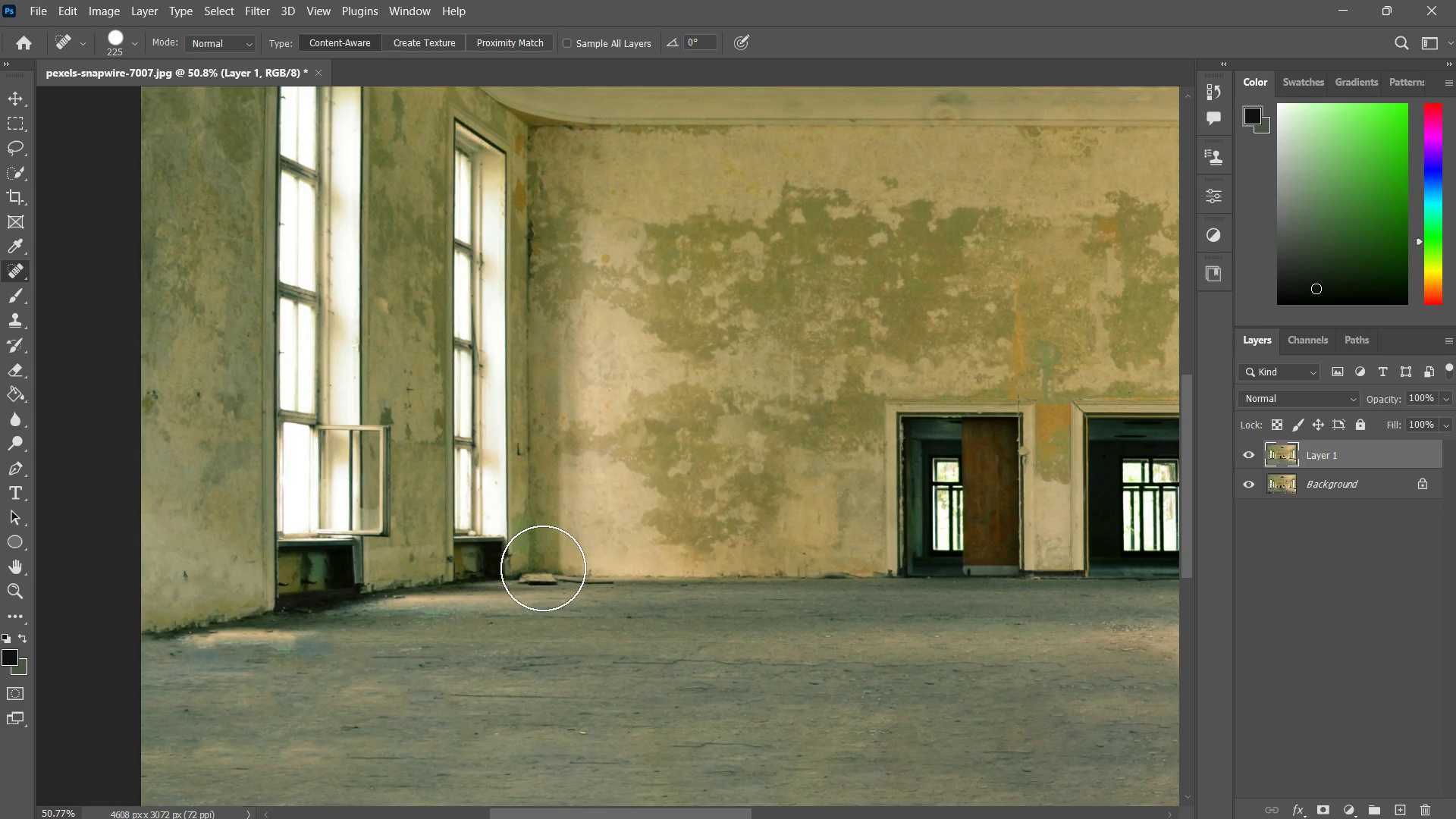 
left_click([543, 568])
 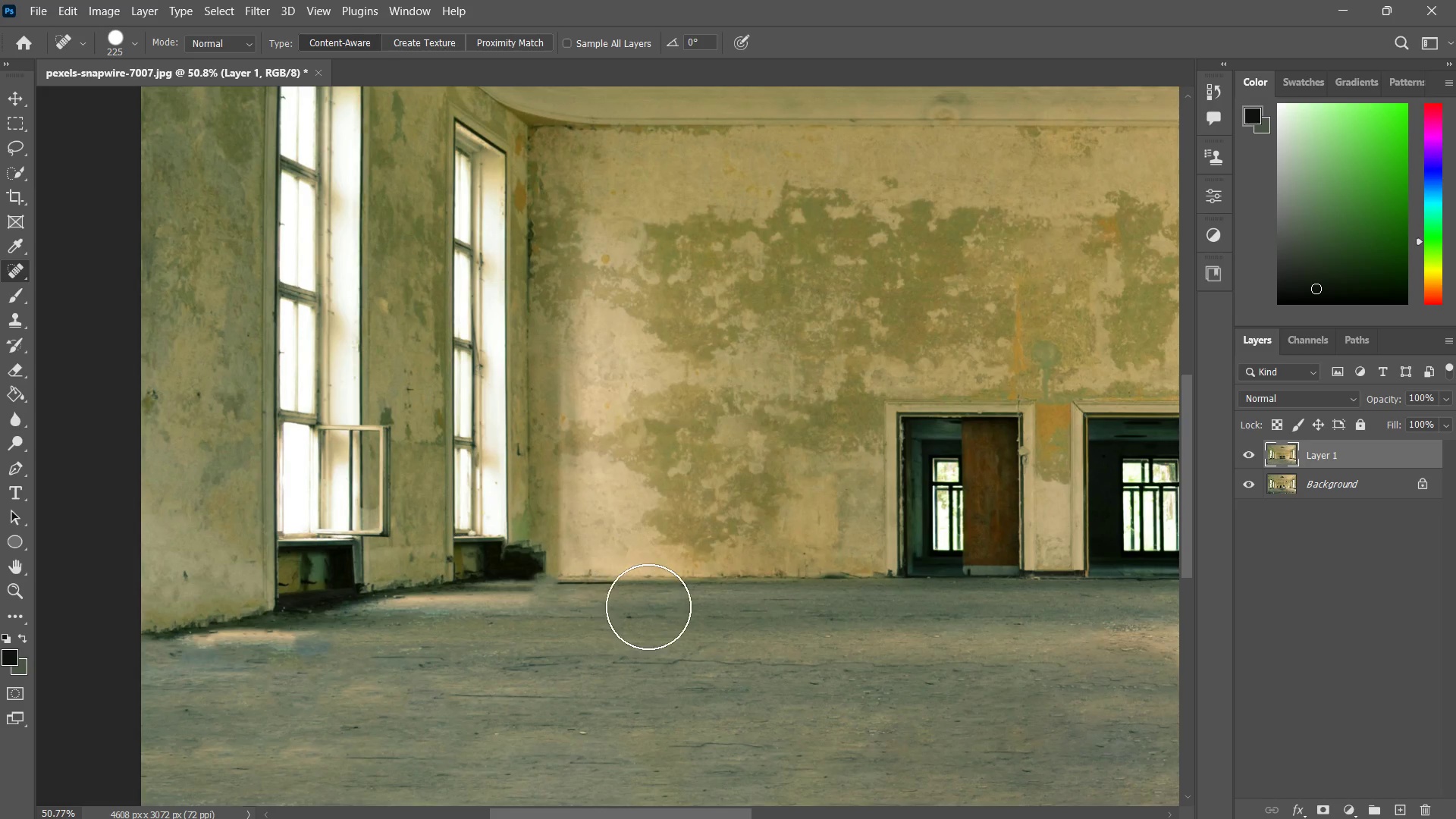 
key(Control+ControlLeft)
 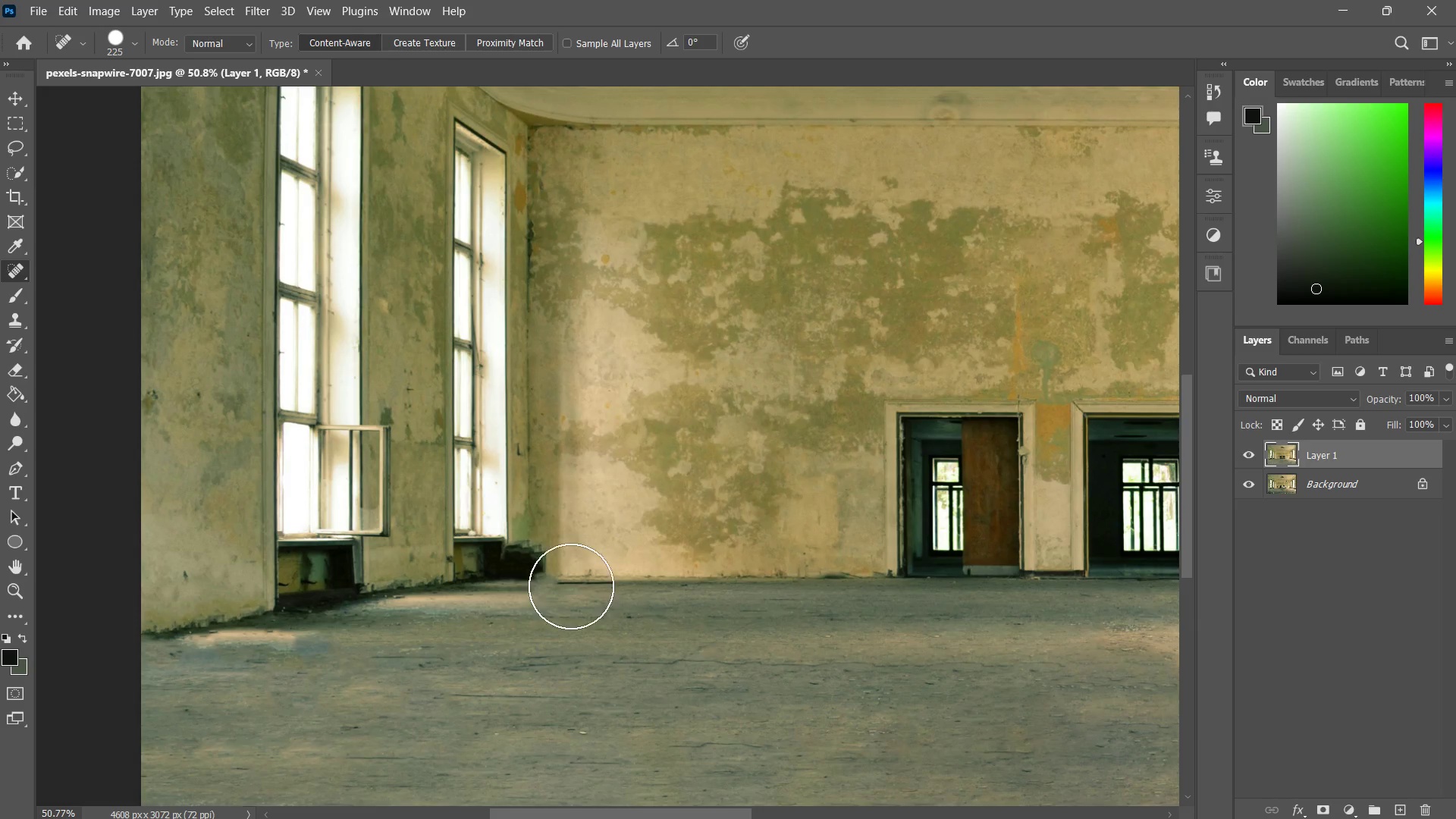 
key(Control+Z)
 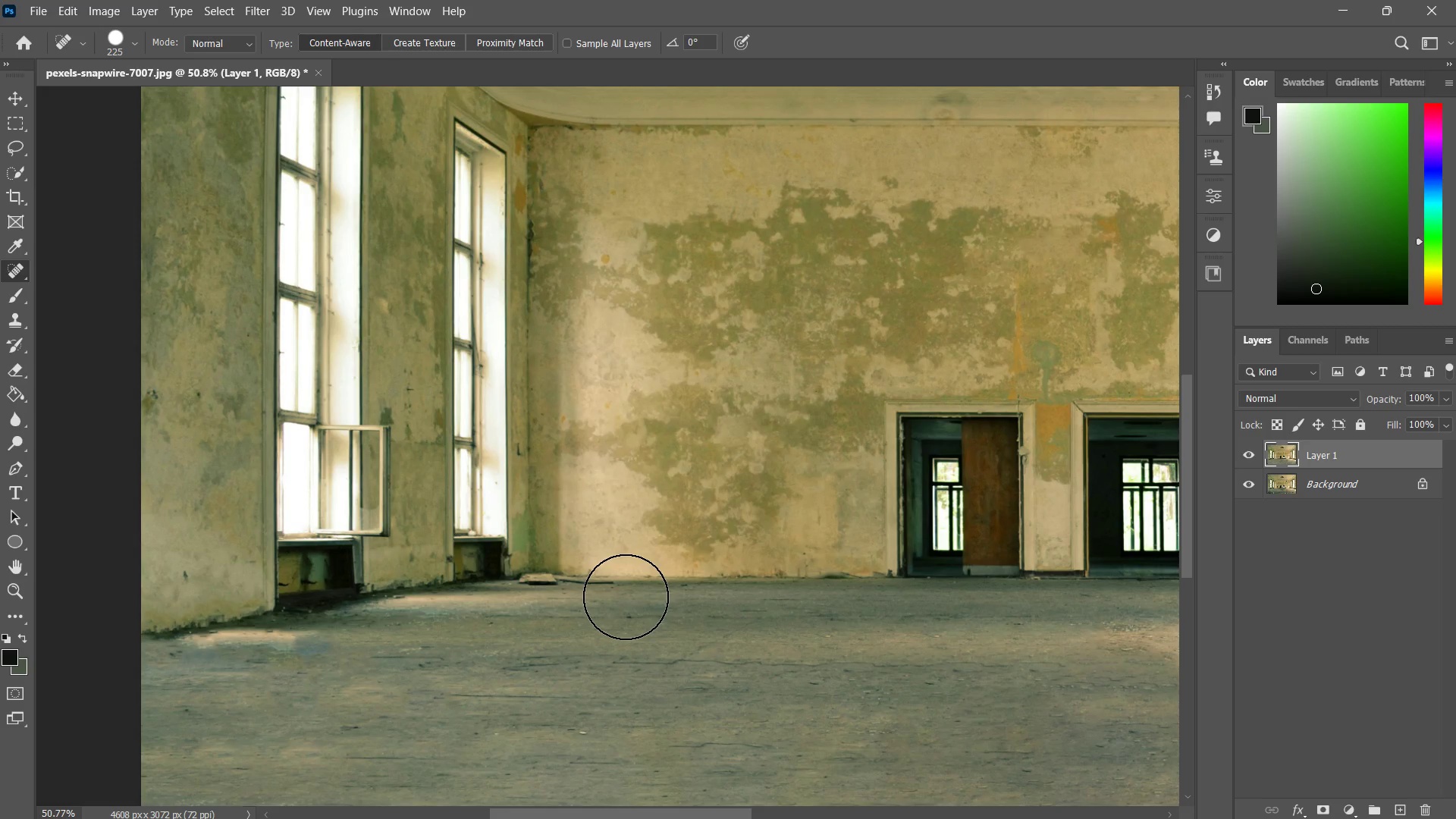 
type(zzzzl)
 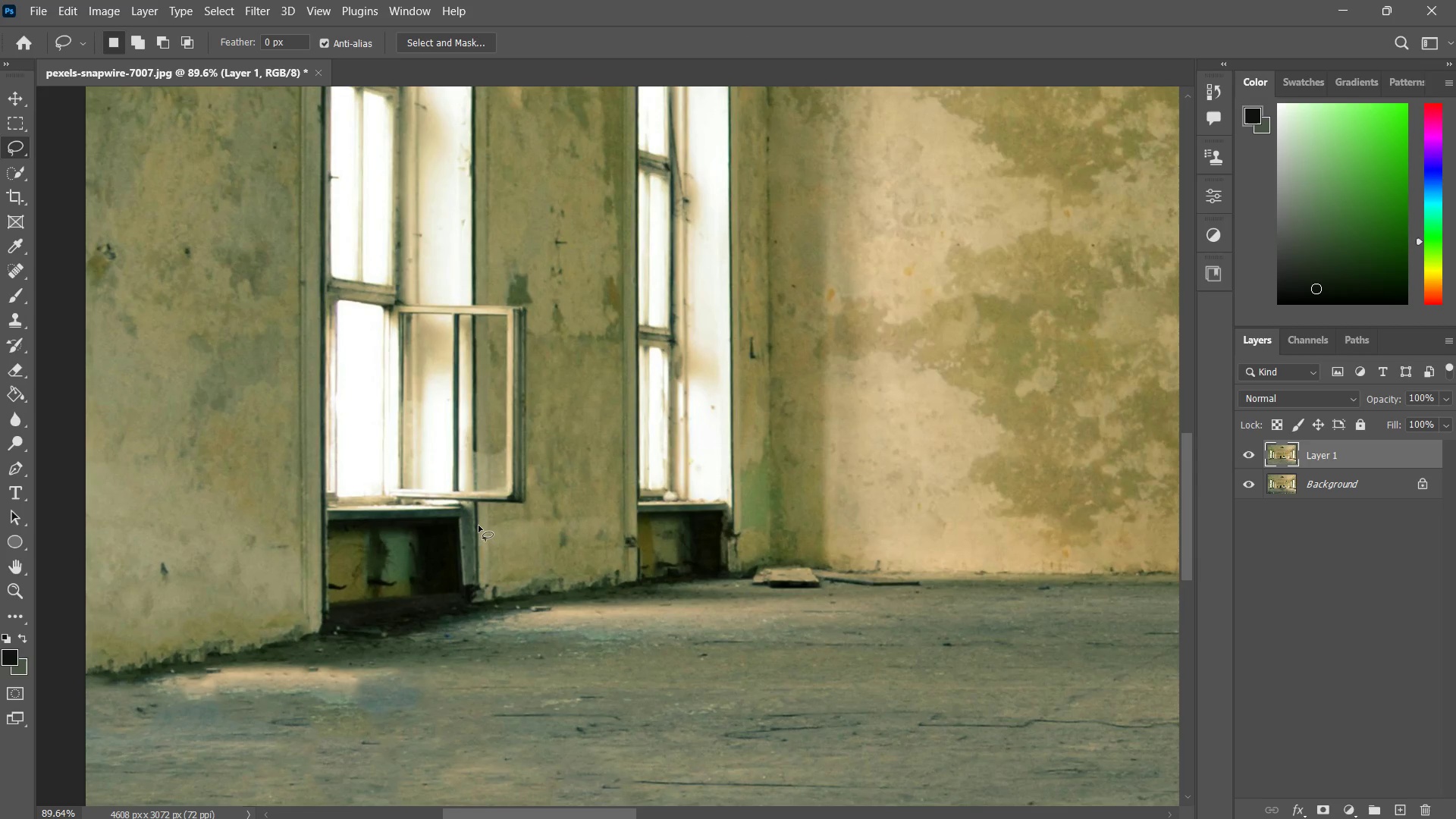 
left_click_drag(start_coordinate=[423, 563], to_coordinate=[441, 566])
 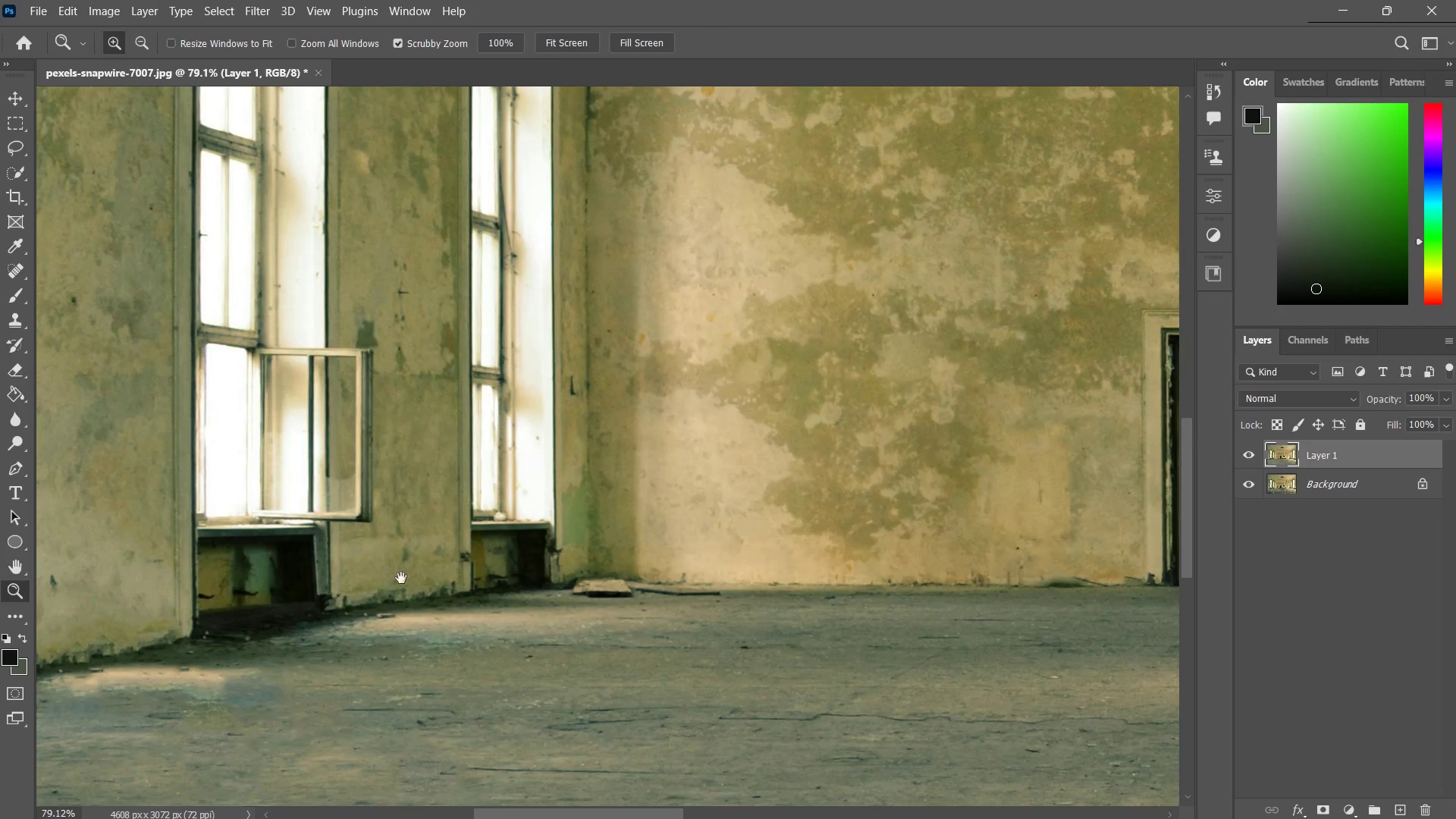 
hold_key(key=Space, duration=0.48)
 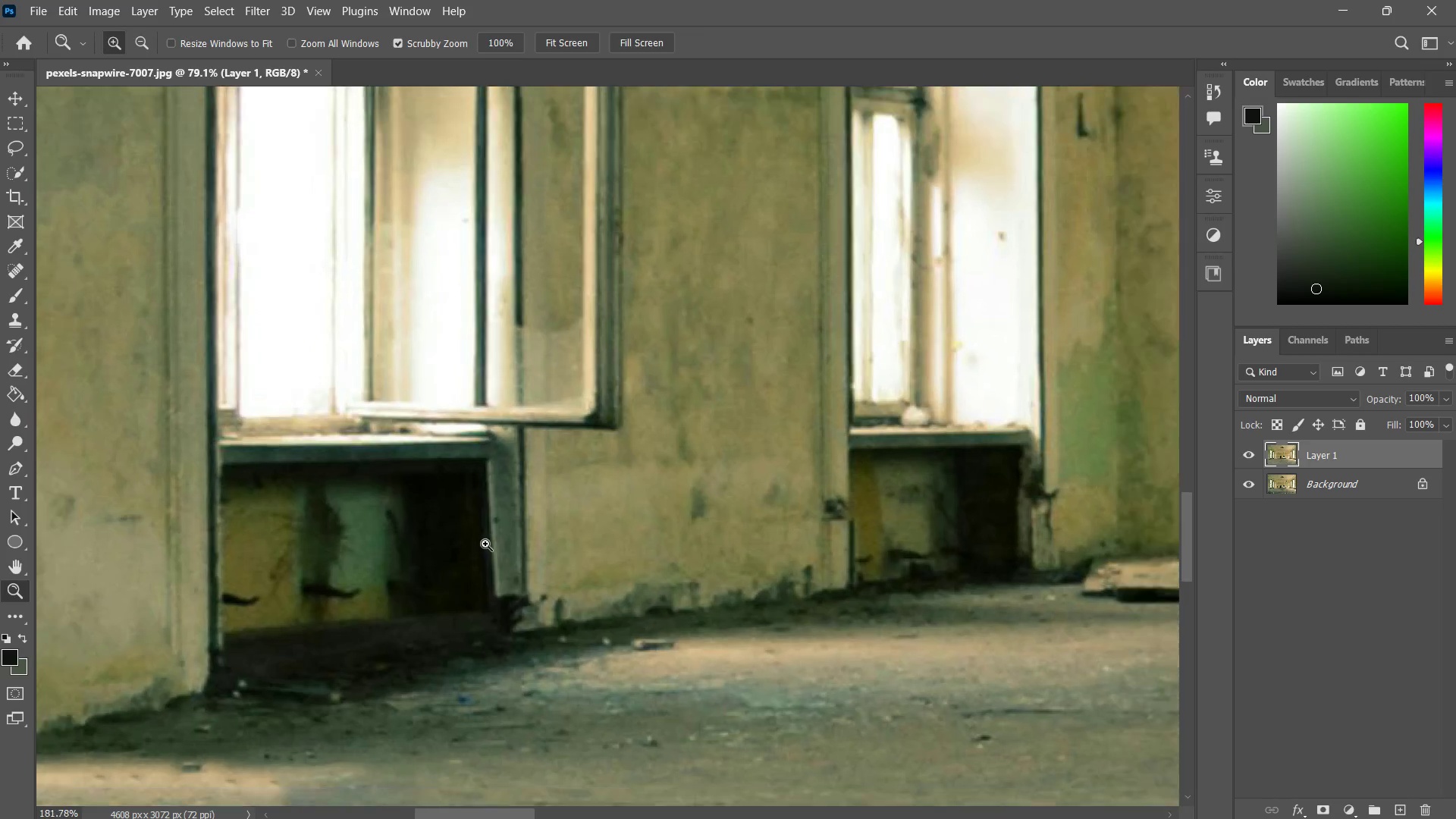 
left_click_drag(start_coordinate=[378, 582], to_coordinate=[460, 577])
 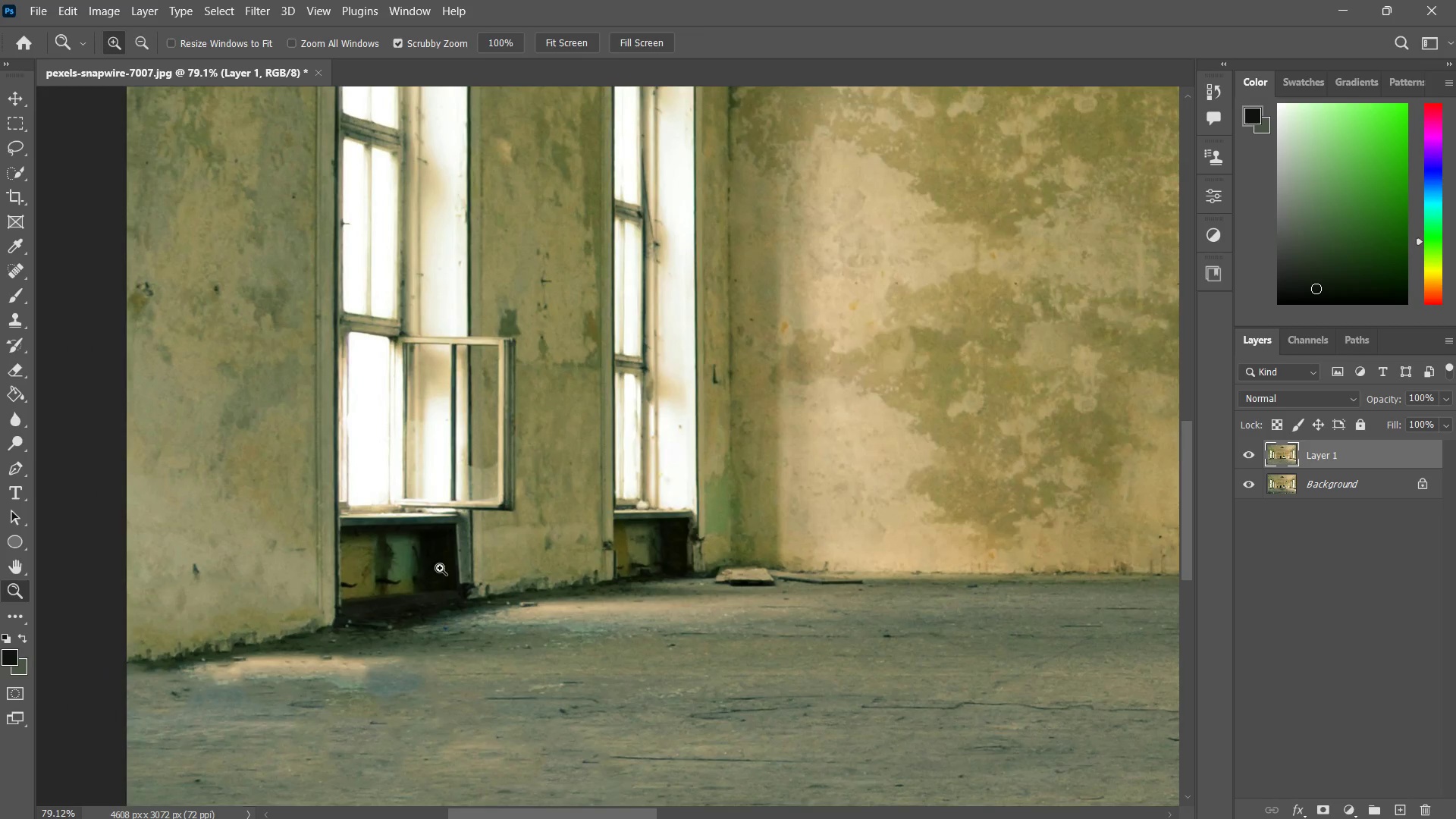 
left_click_drag(start_coordinate=[432, 573], to_coordinate=[449, 559])
 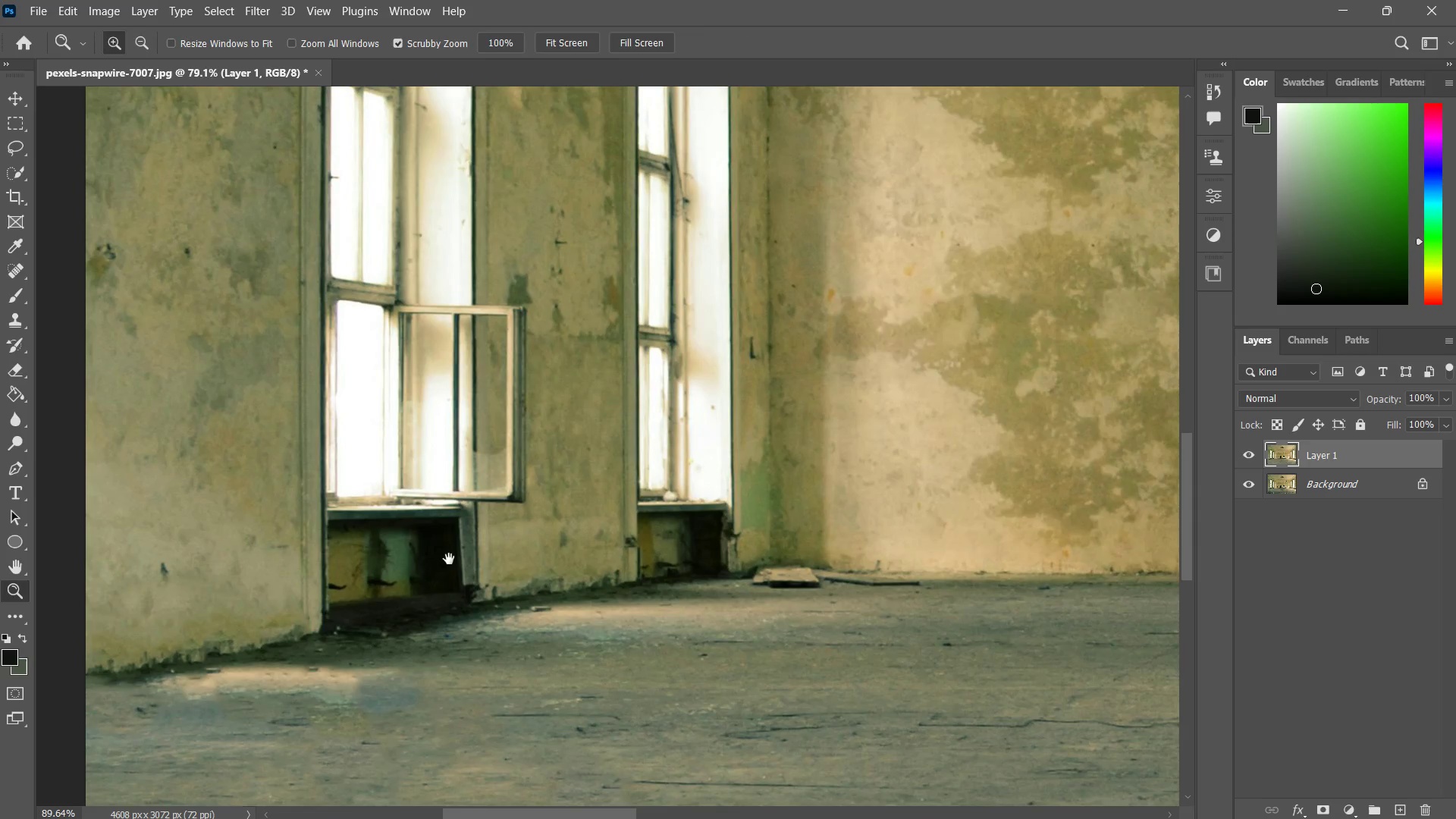 
hold_key(key=Space, duration=0.31)
 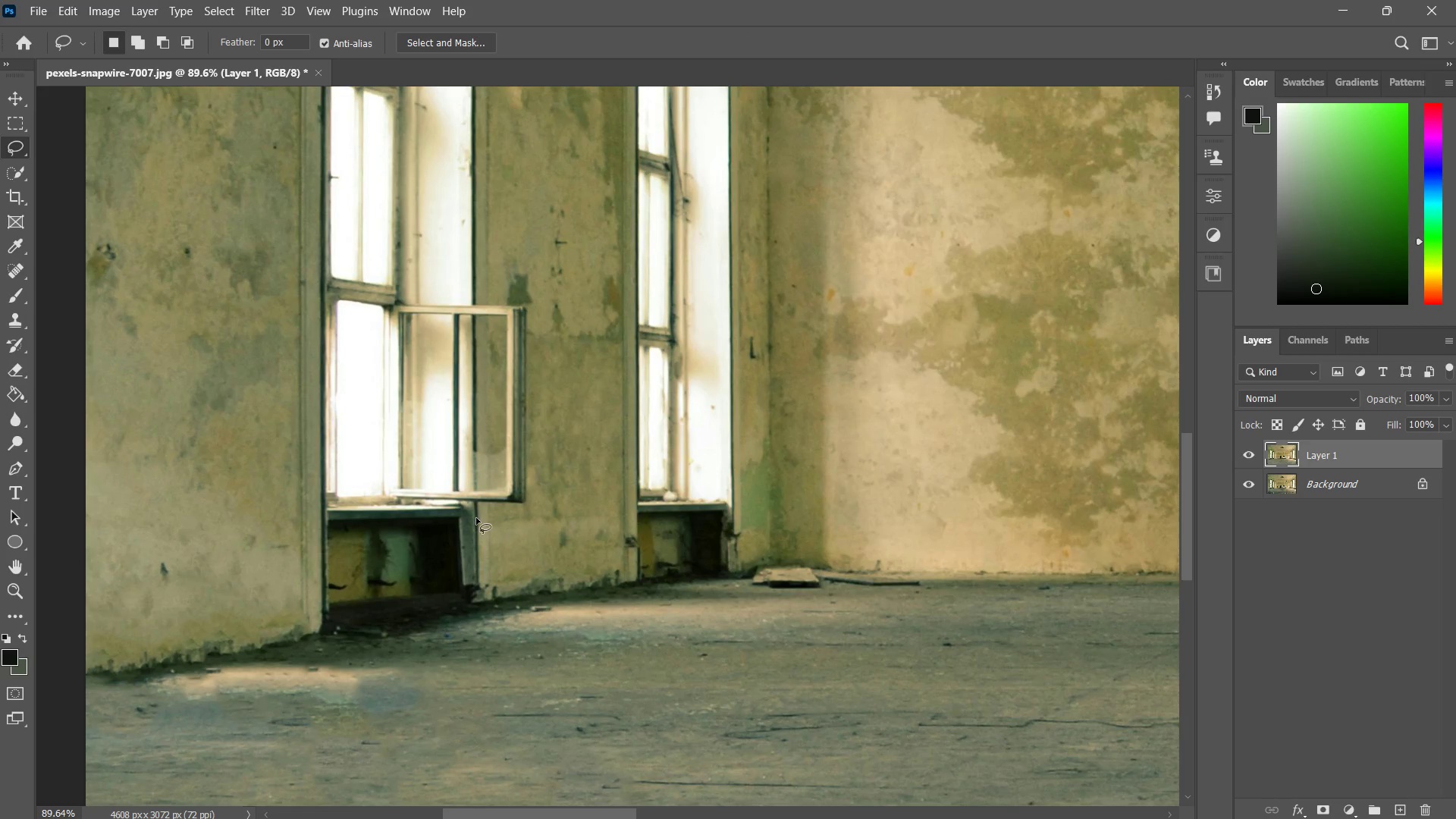 
key(P)
 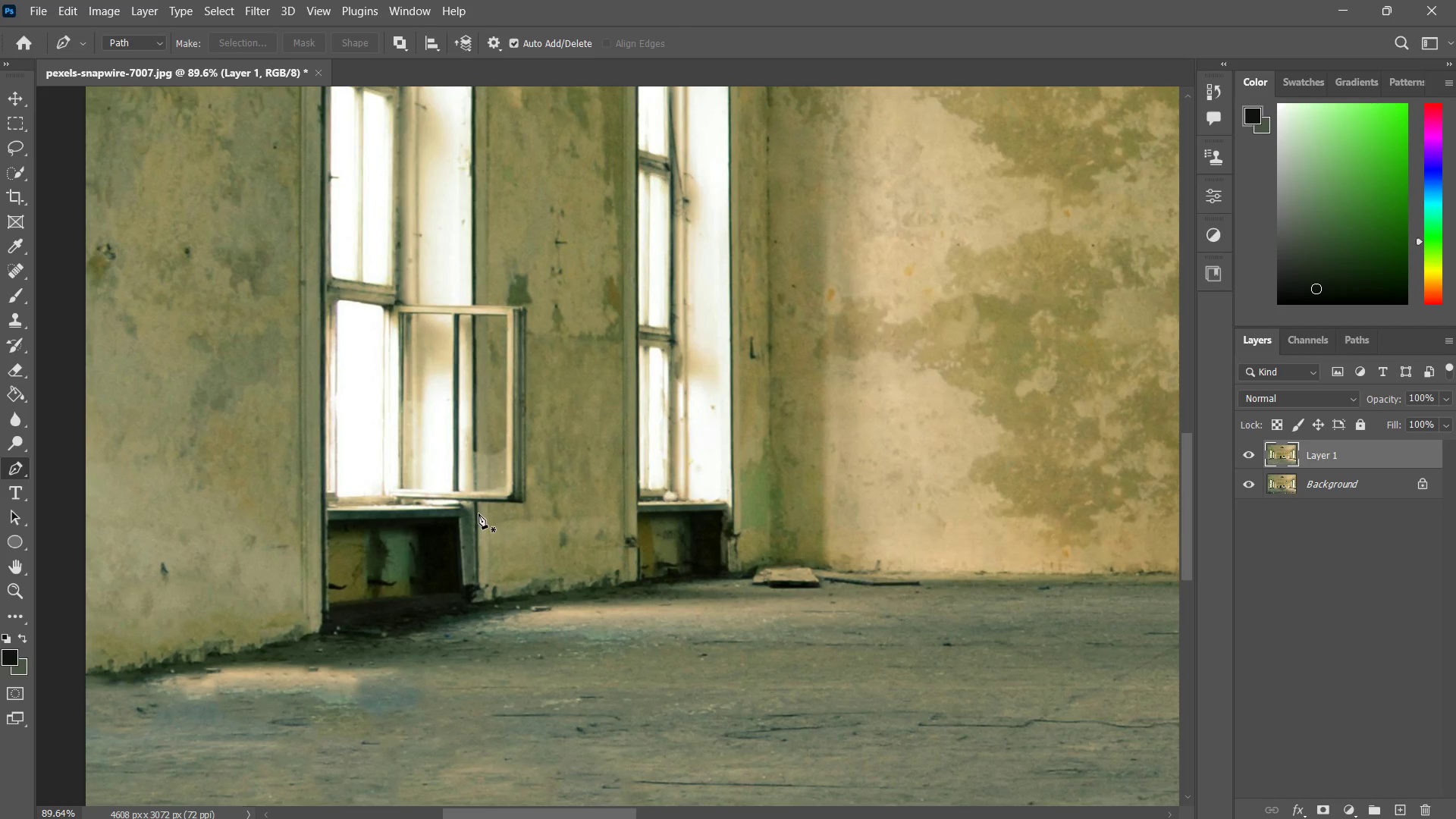 
left_click([479, 513])
 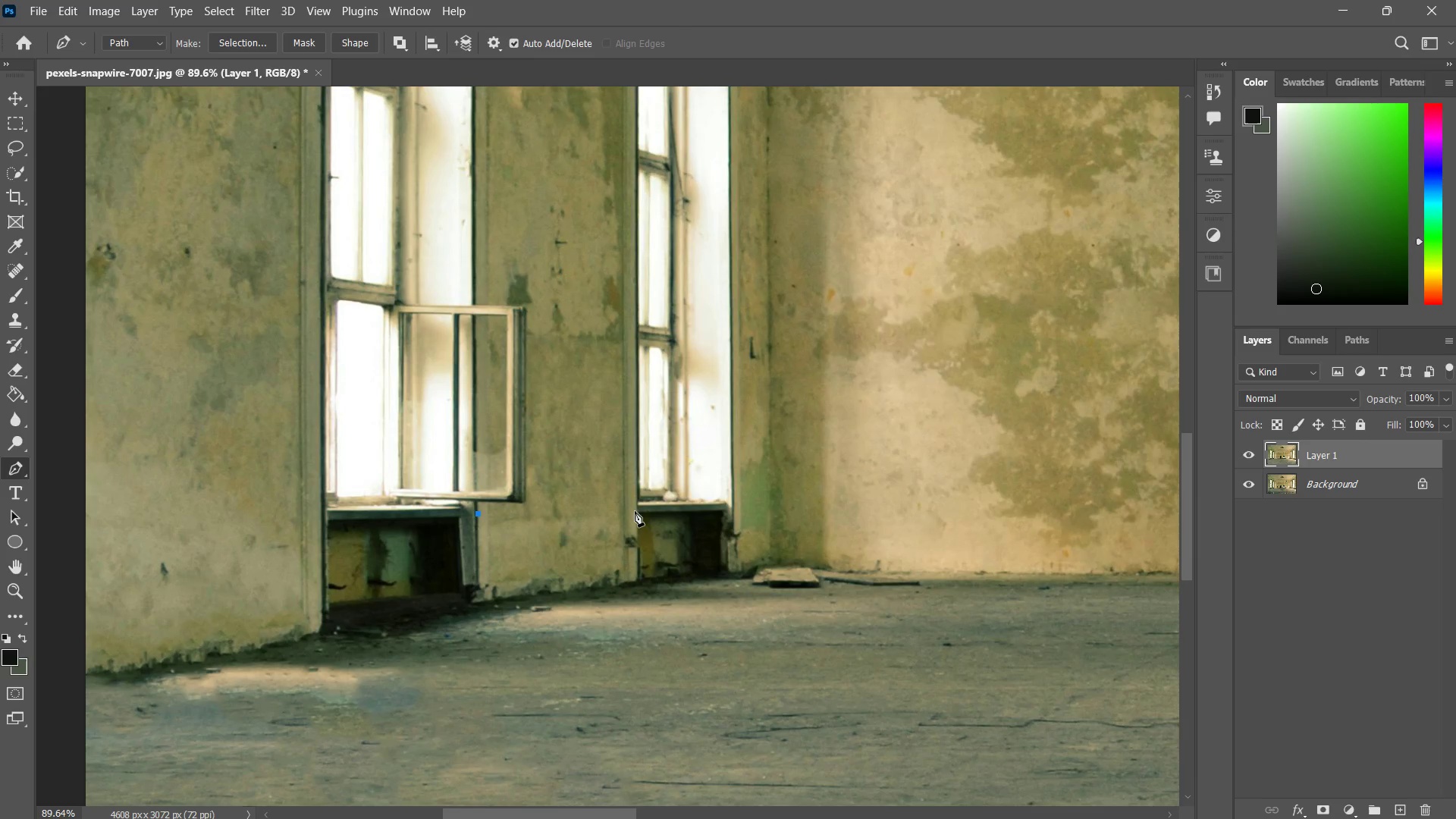 
left_click([635, 510])
 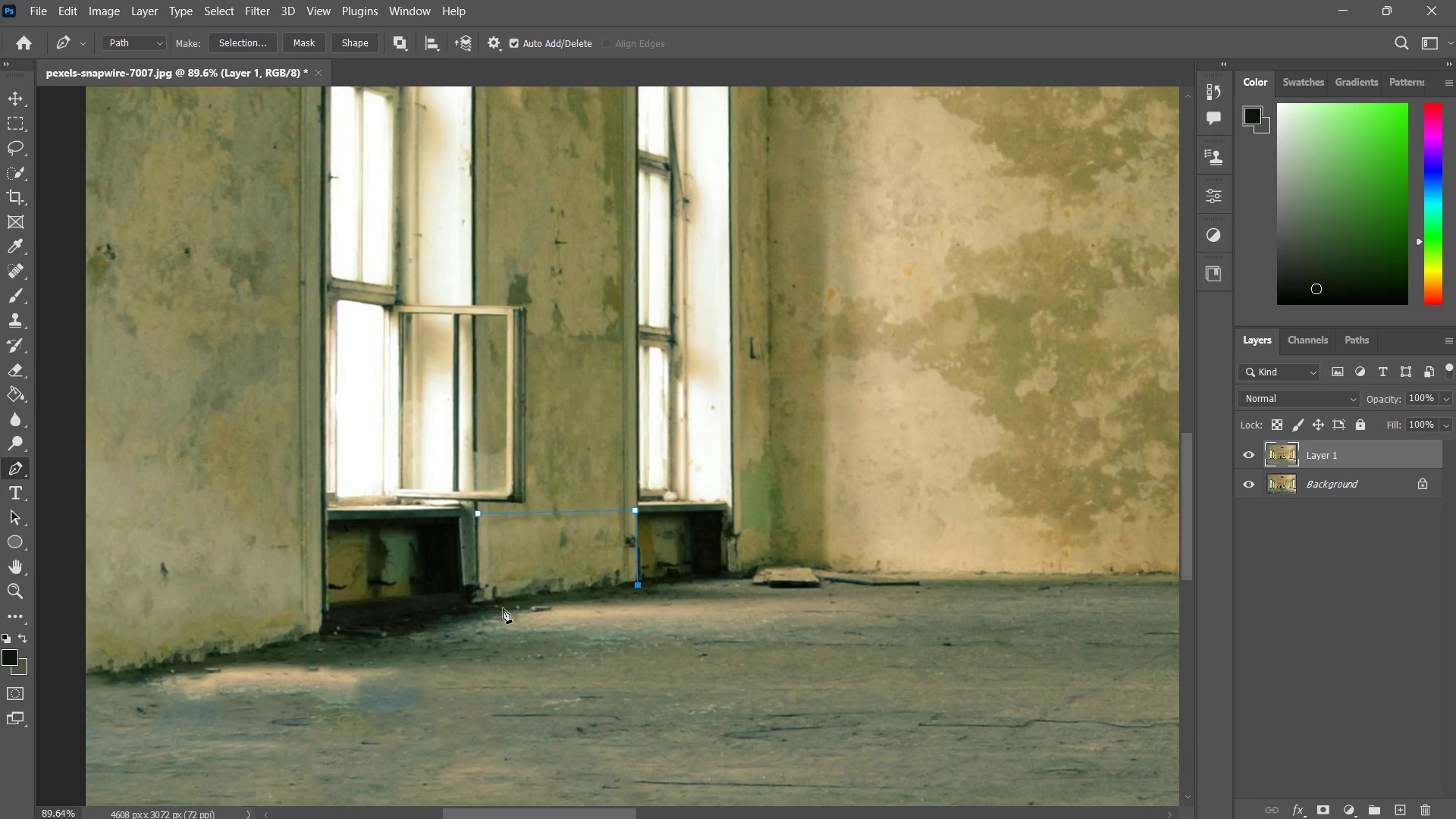 
left_click([477, 607])
 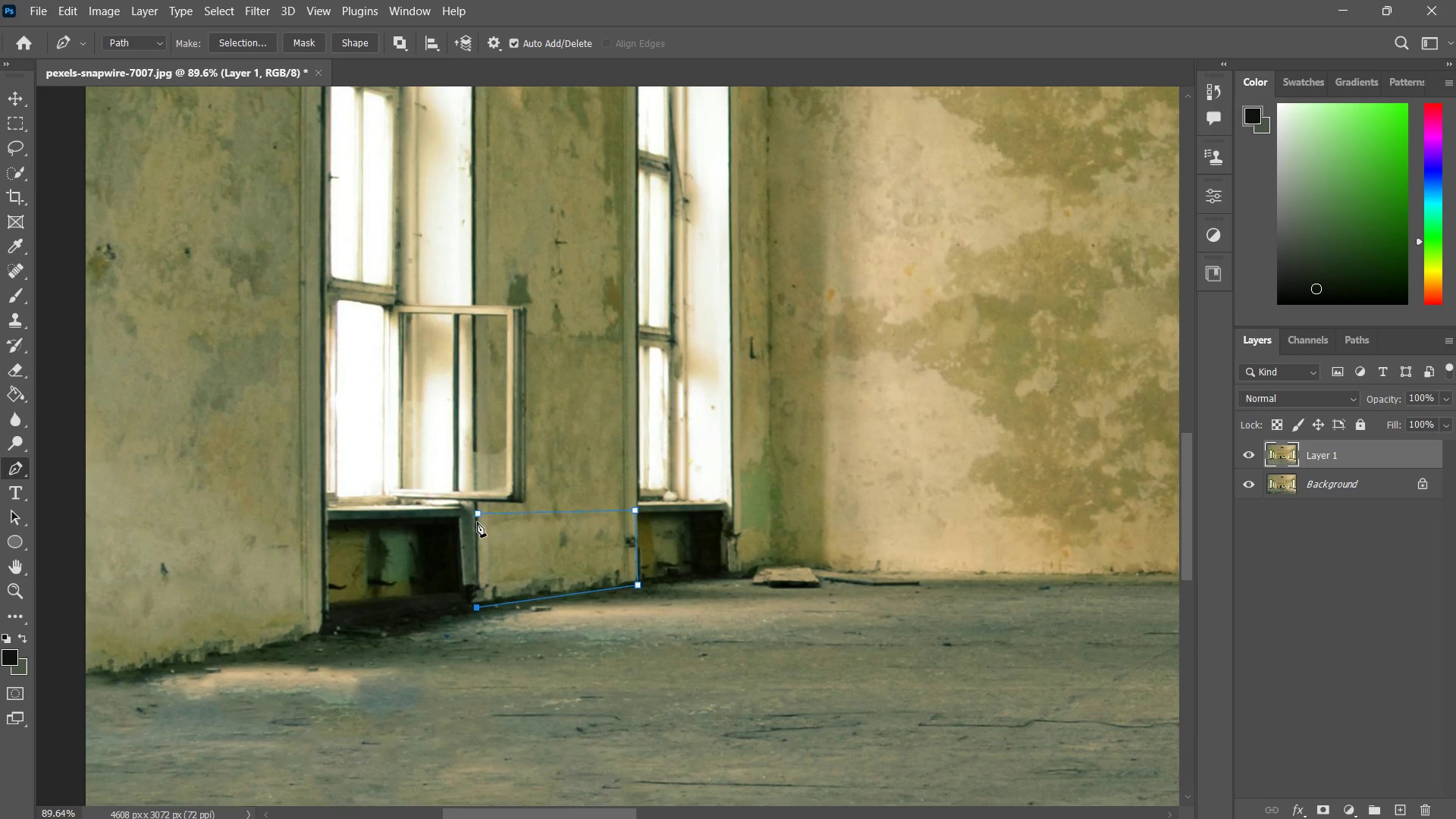 
left_click([477, 518])
 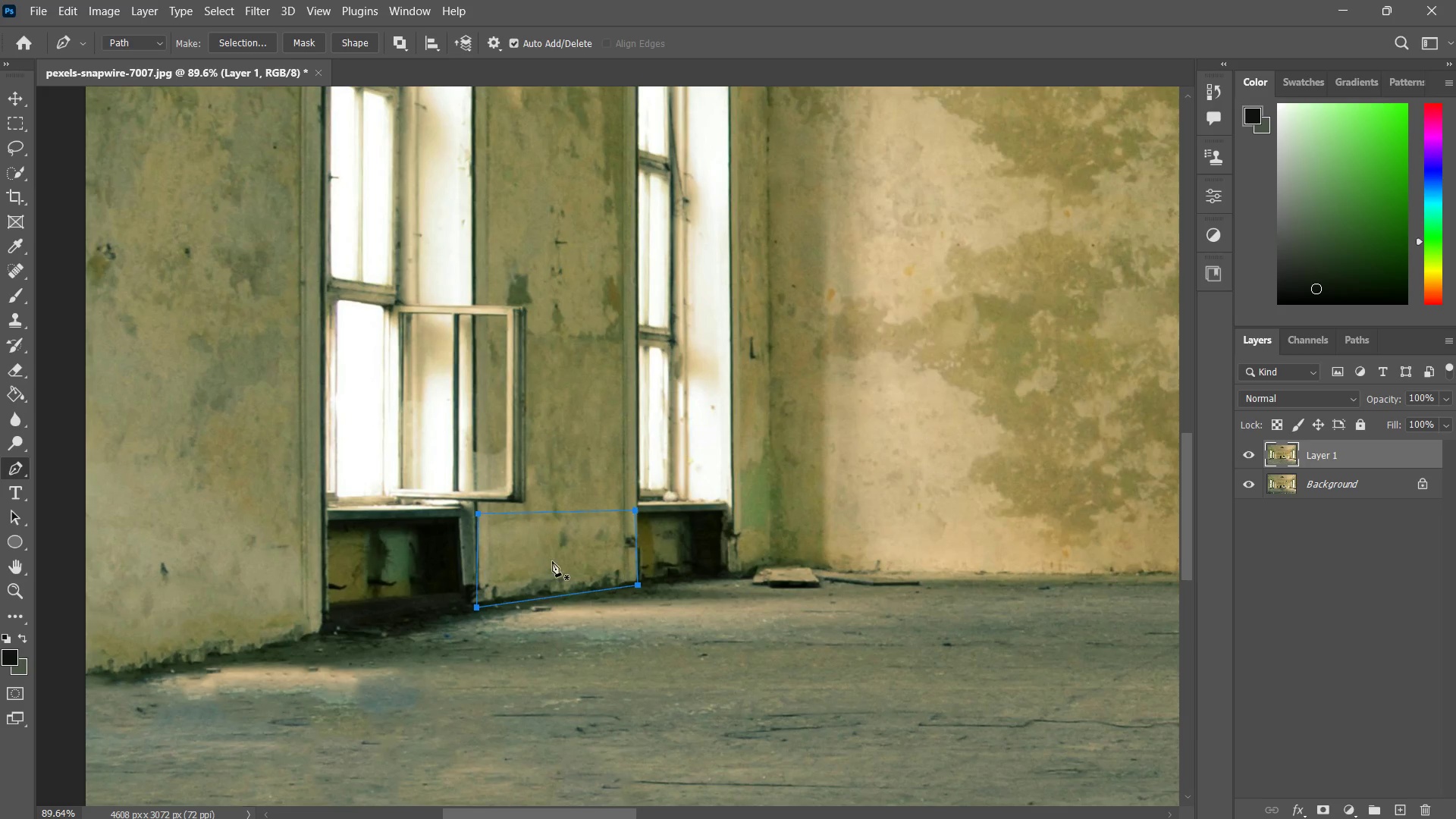 
right_click([553, 561])
 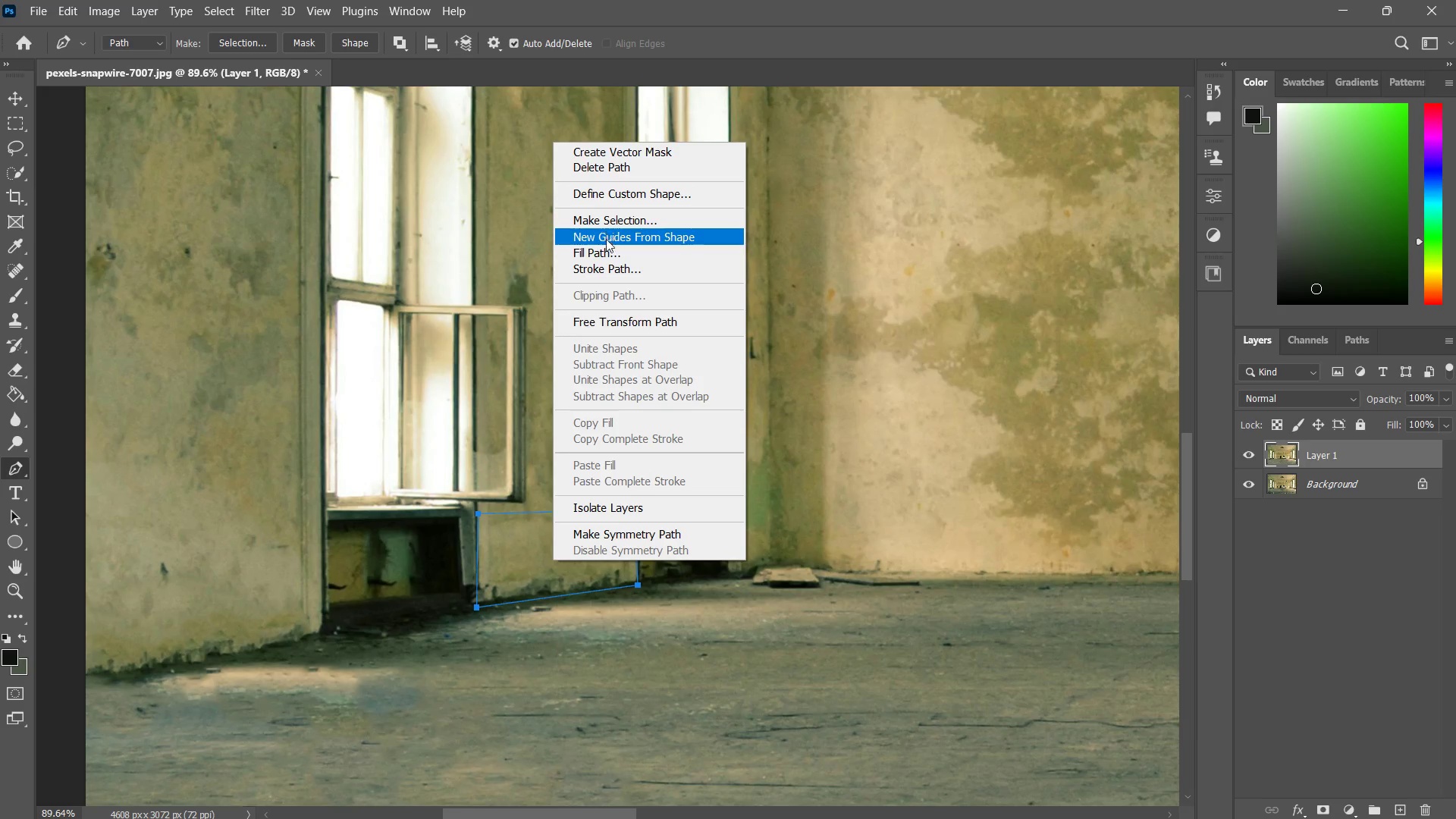 
left_click([610, 224])
 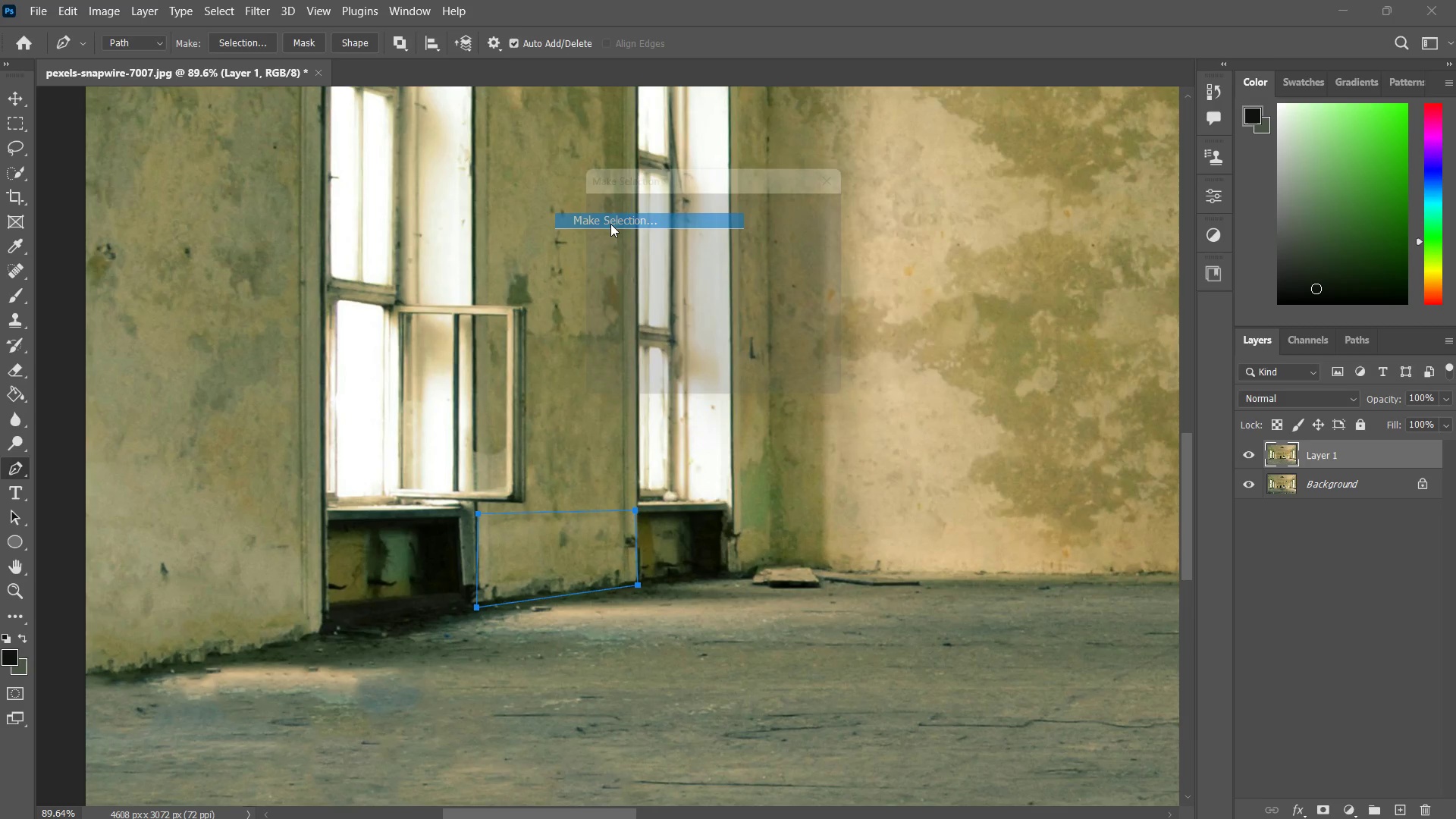 
key(Enter)
 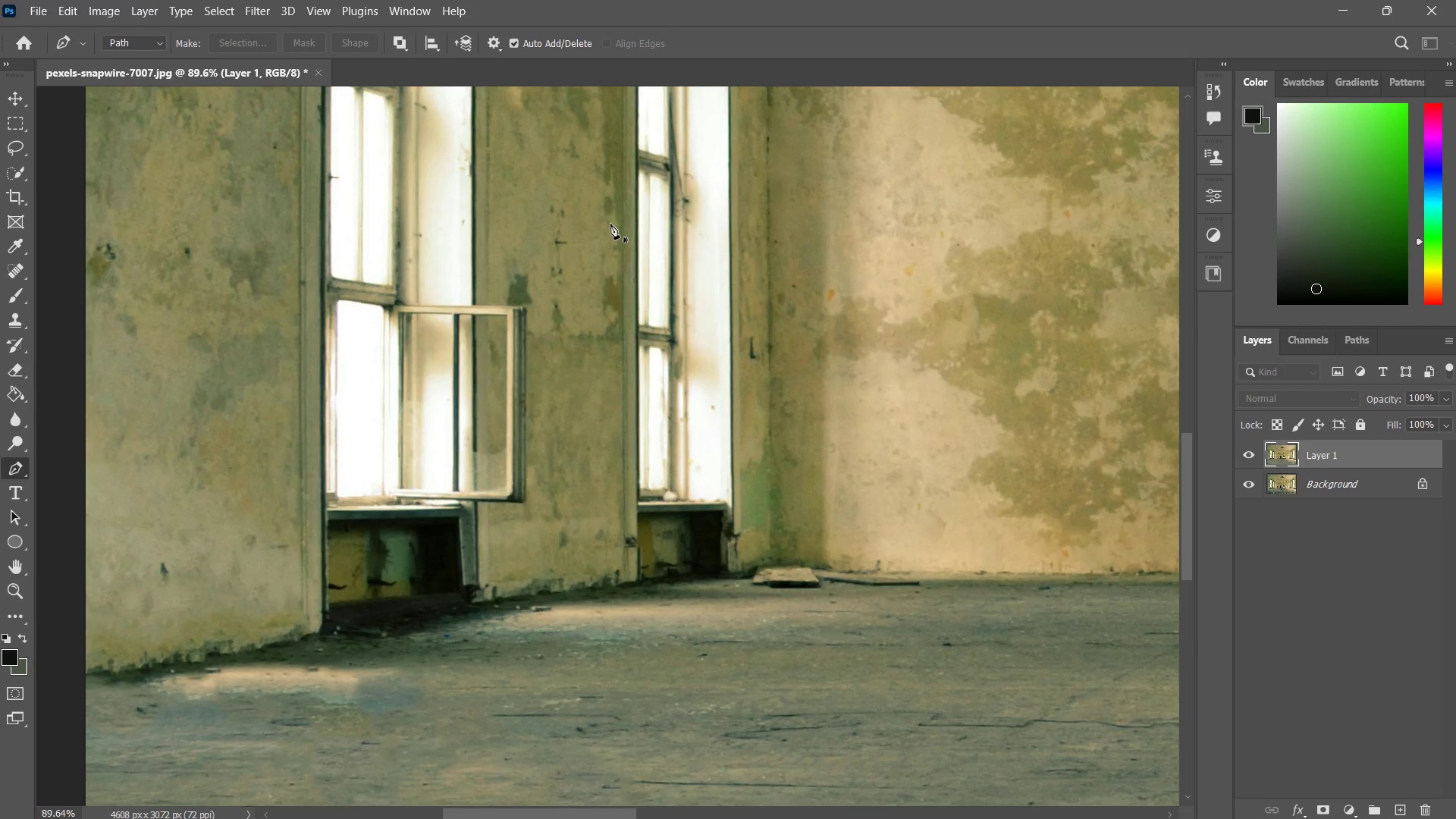 
key(Control+J)
 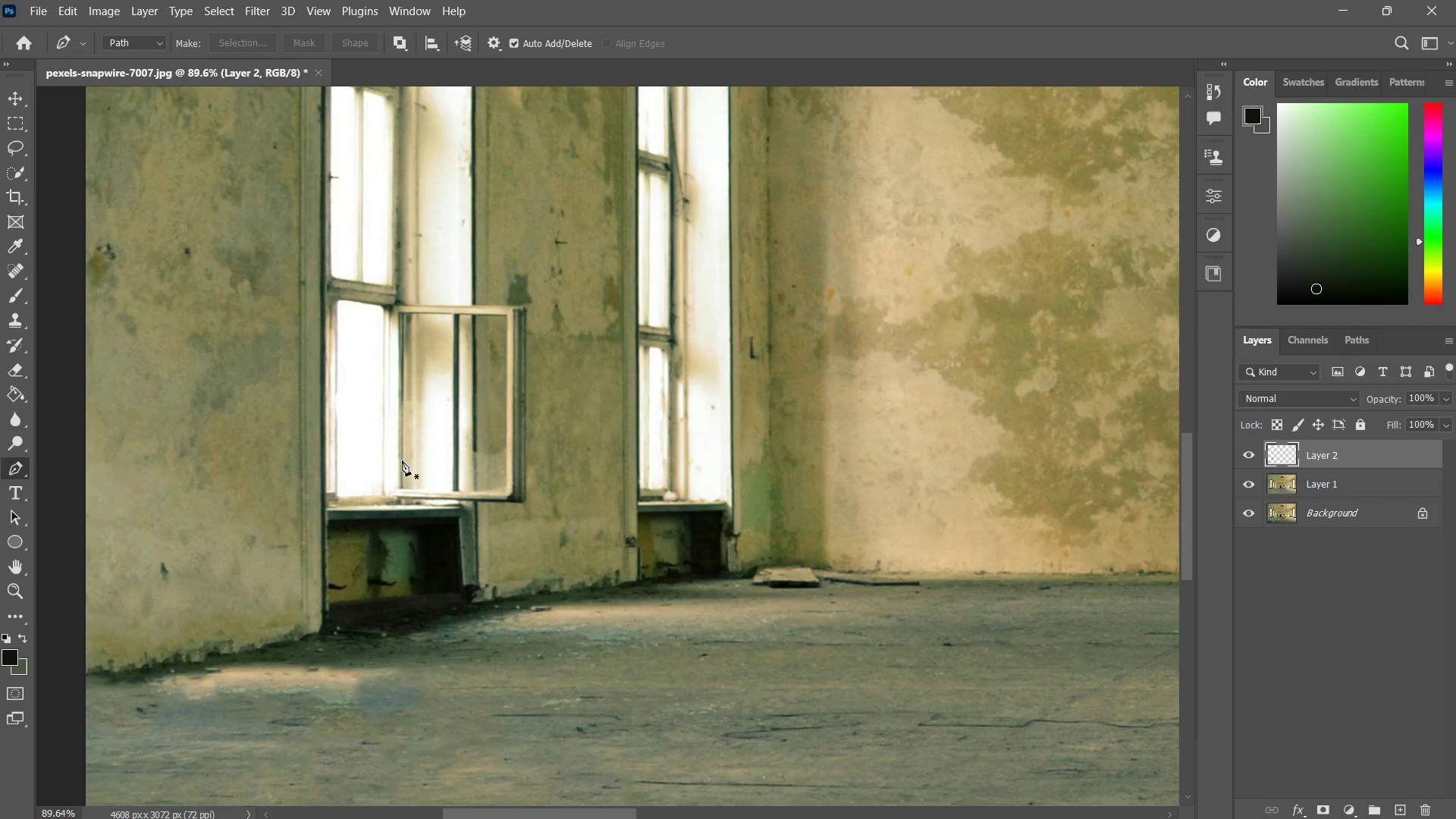 
key(V)
 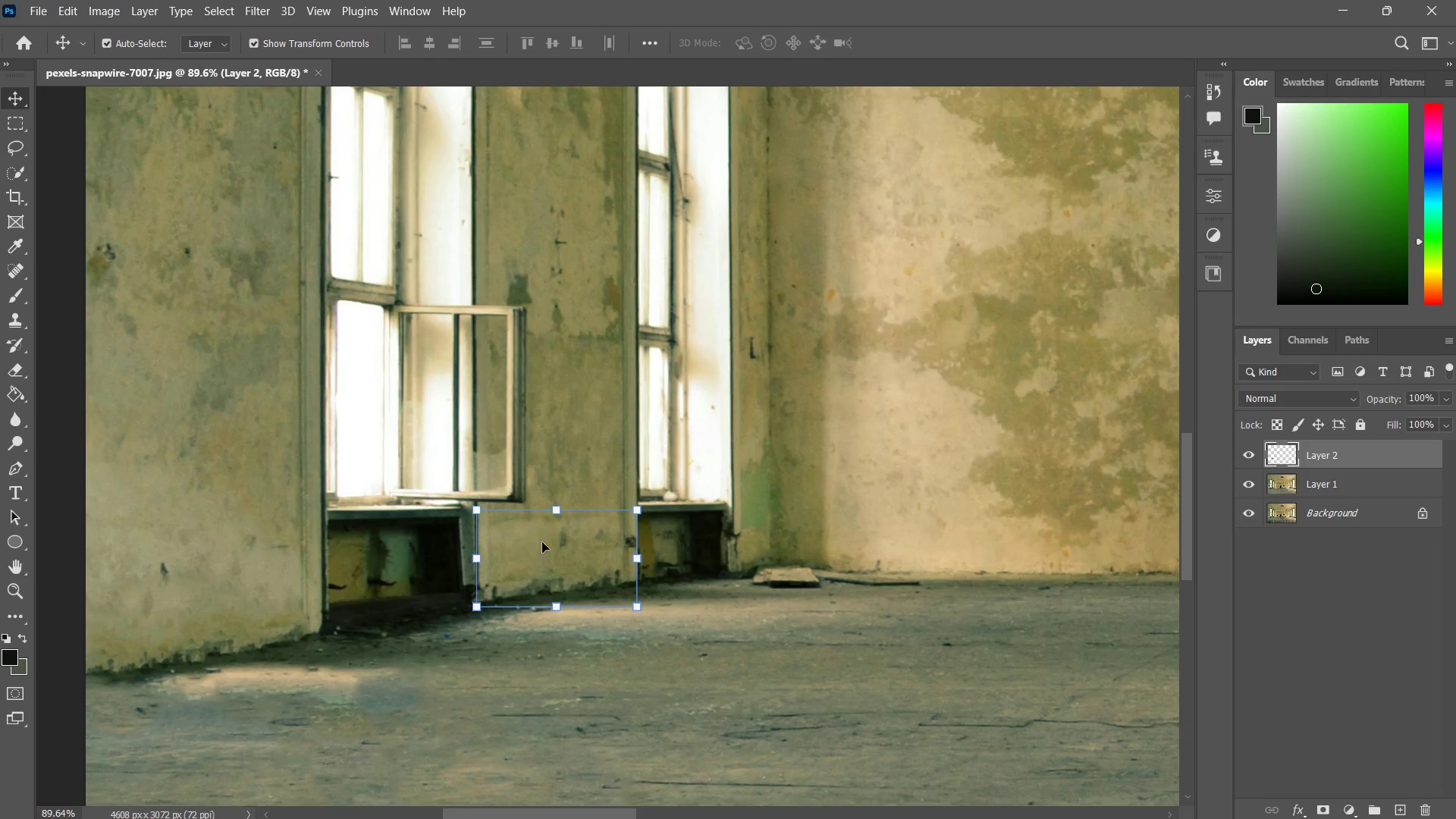 
left_click_drag(start_coordinate=[542, 544], to_coordinate=[381, 576])
 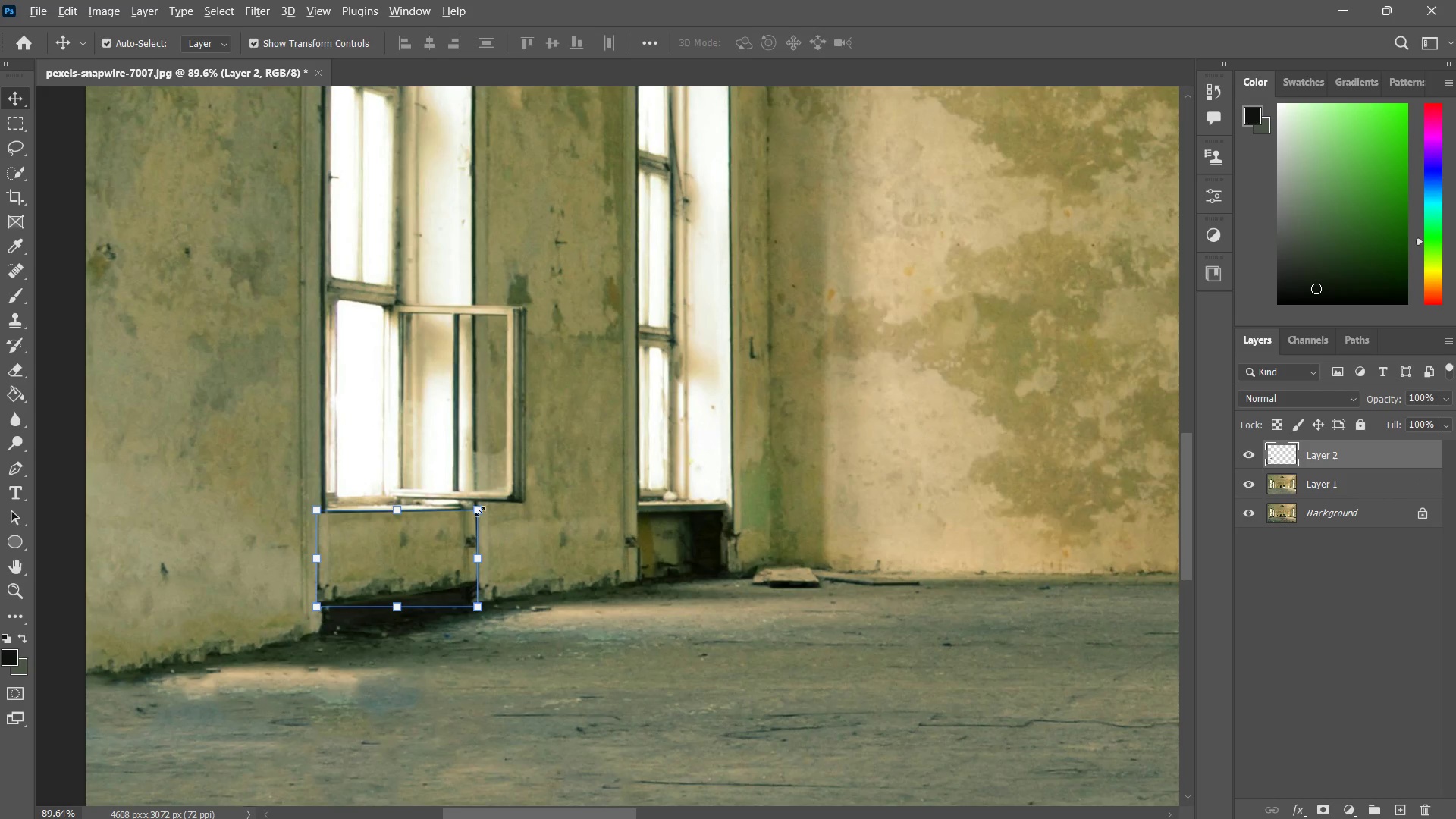 
hold_key(key=ShiftLeft, duration=1.2)
 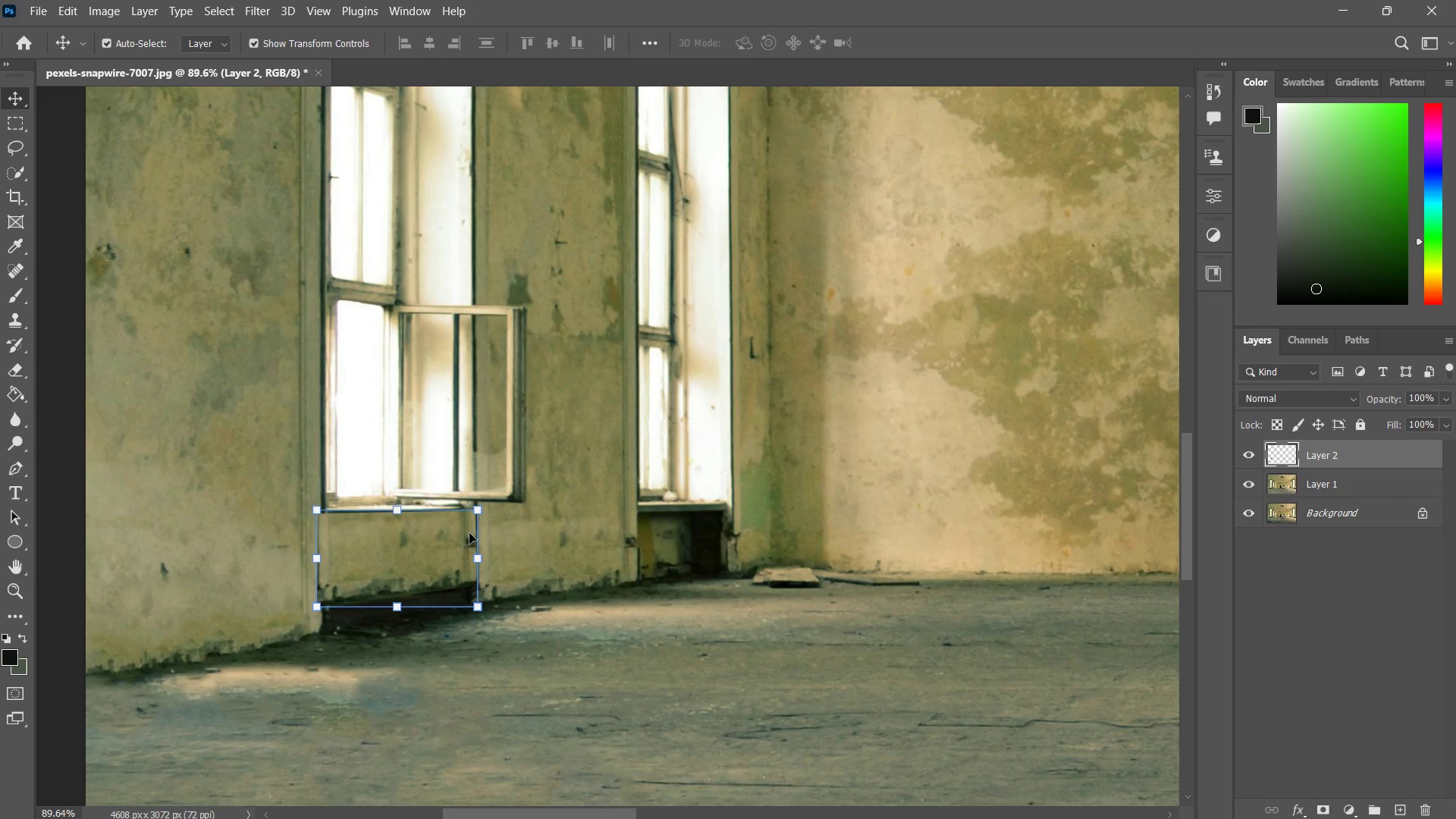 
hold_key(key=AltLeft, duration=1.66)
left_click_drag(start_coordinate=[482, 508], to_coordinate=[506, 496])
 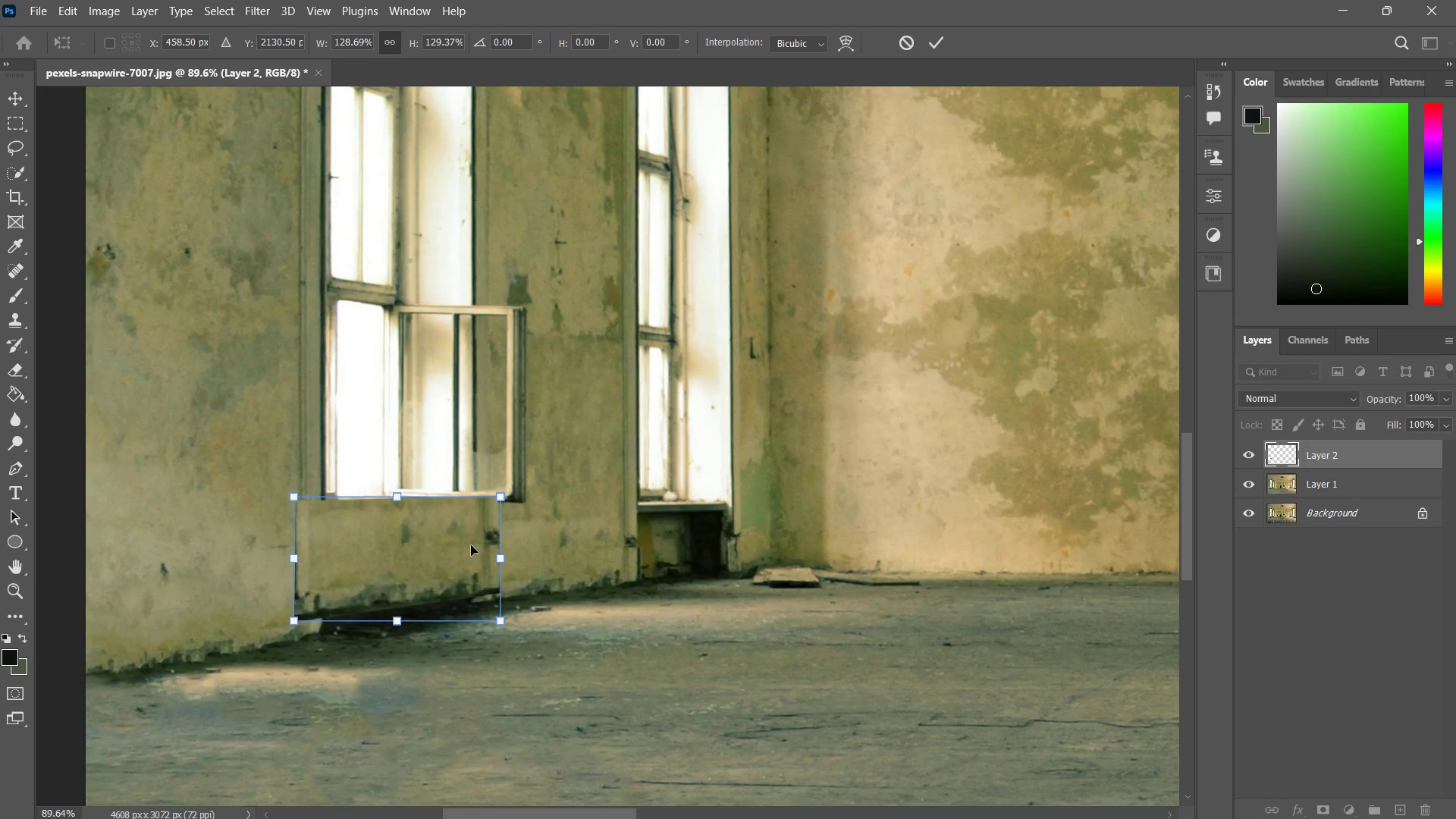 
left_click_drag(start_coordinate=[466, 535], to_coordinate=[471, 548])
 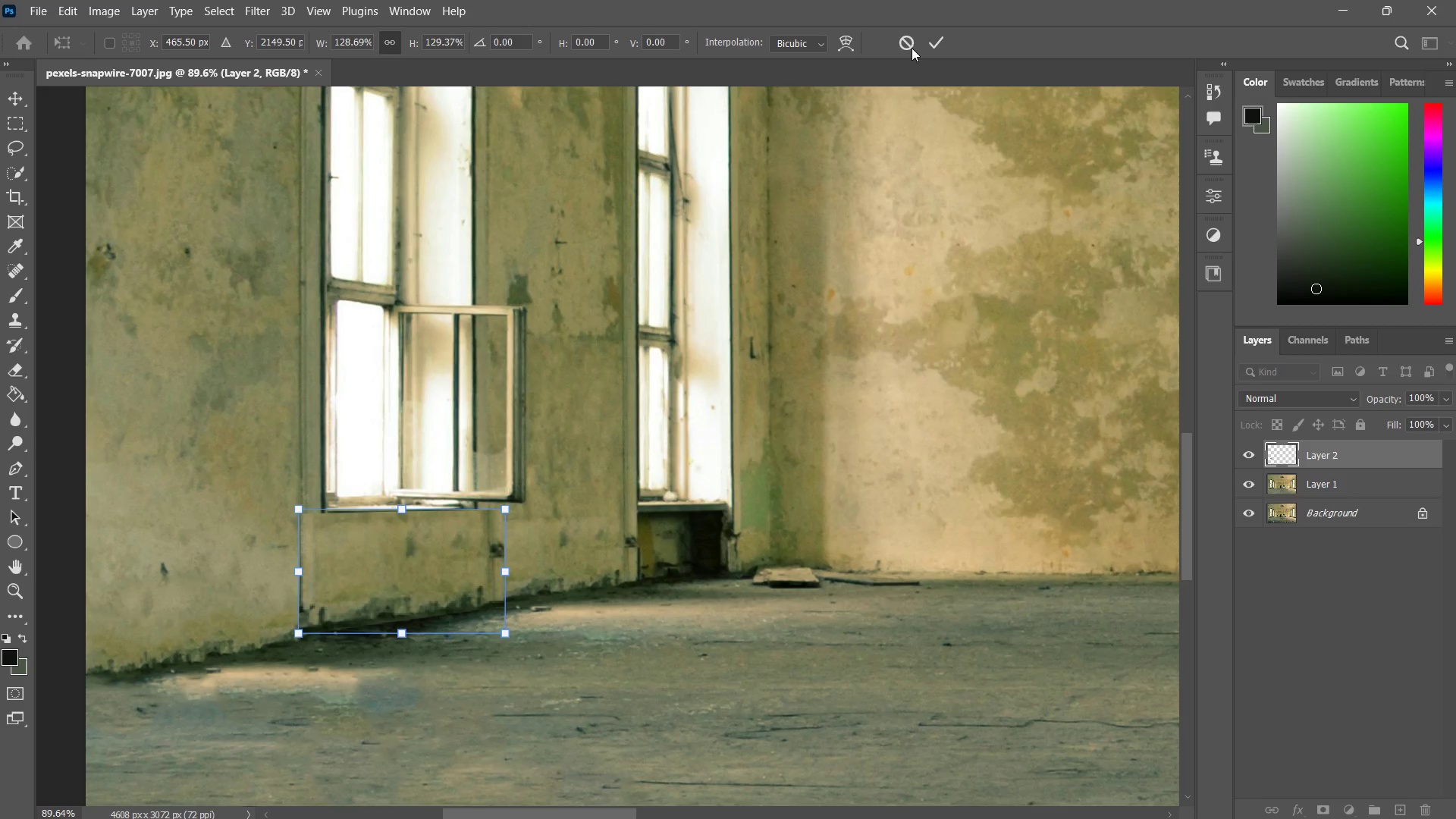 
left_click([940, 34])
 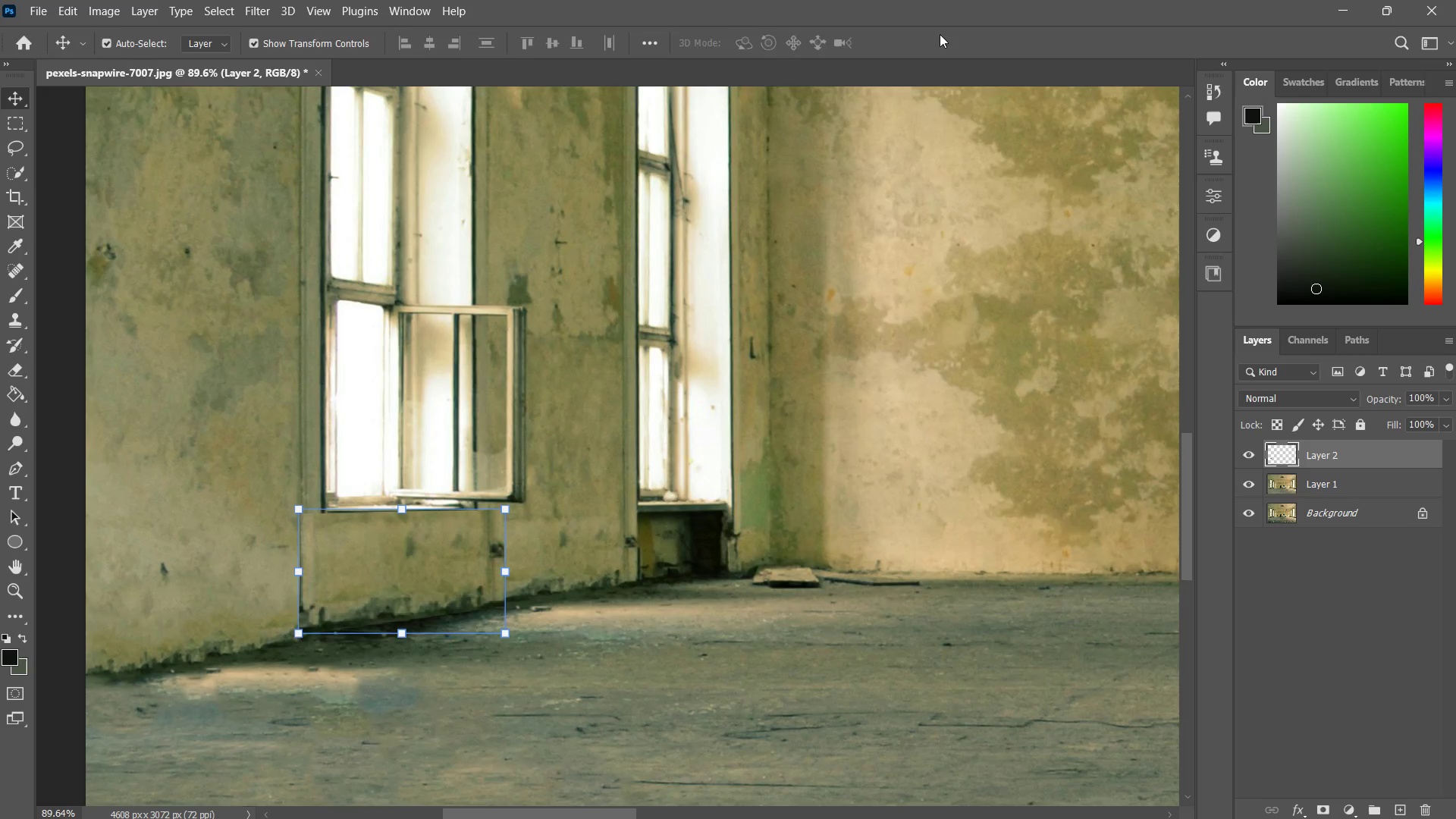 
type(zzz v)
 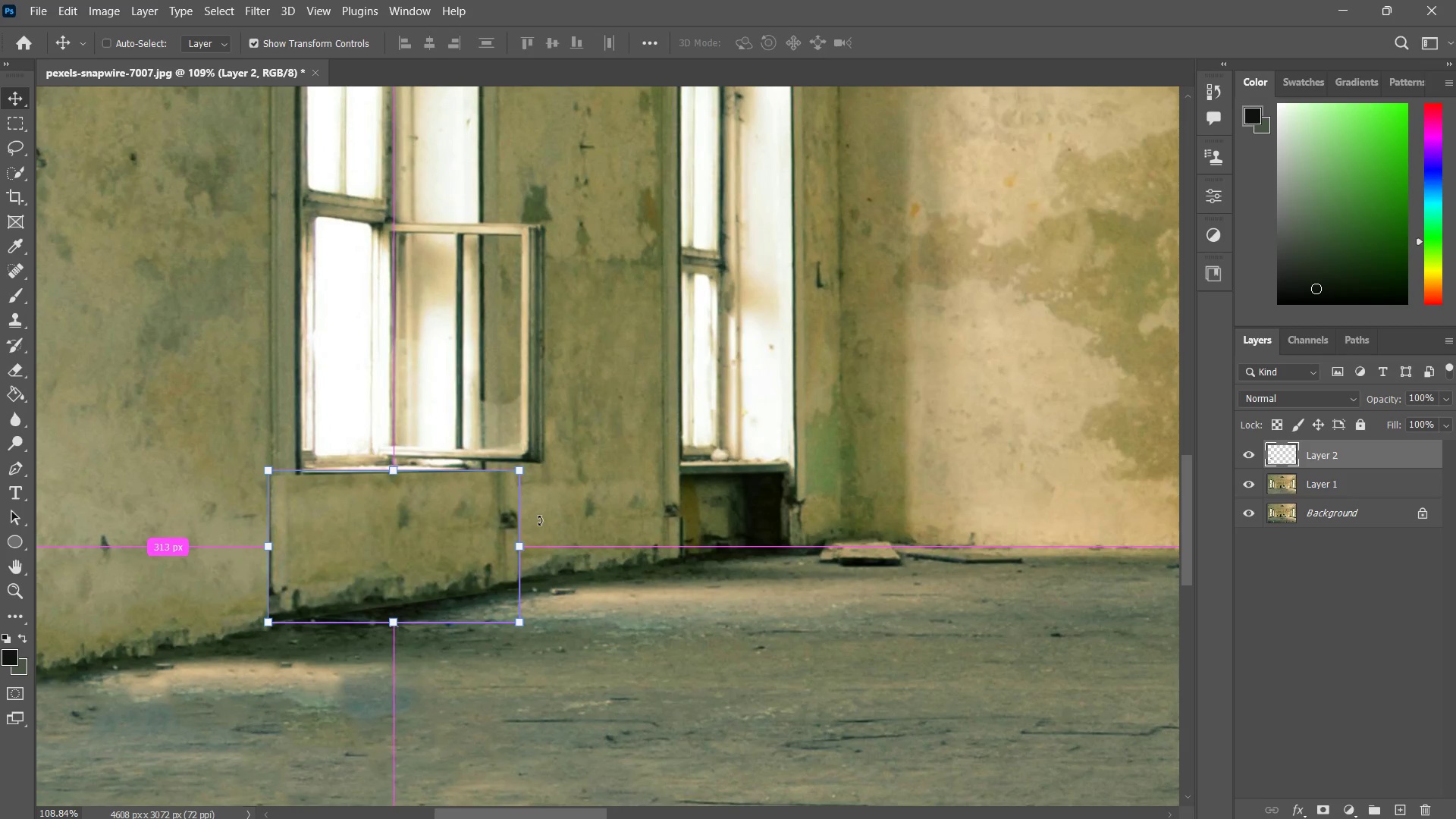 
left_click_drag(start_coordinate=[592, 445], to_coordinate=[557, 495])
 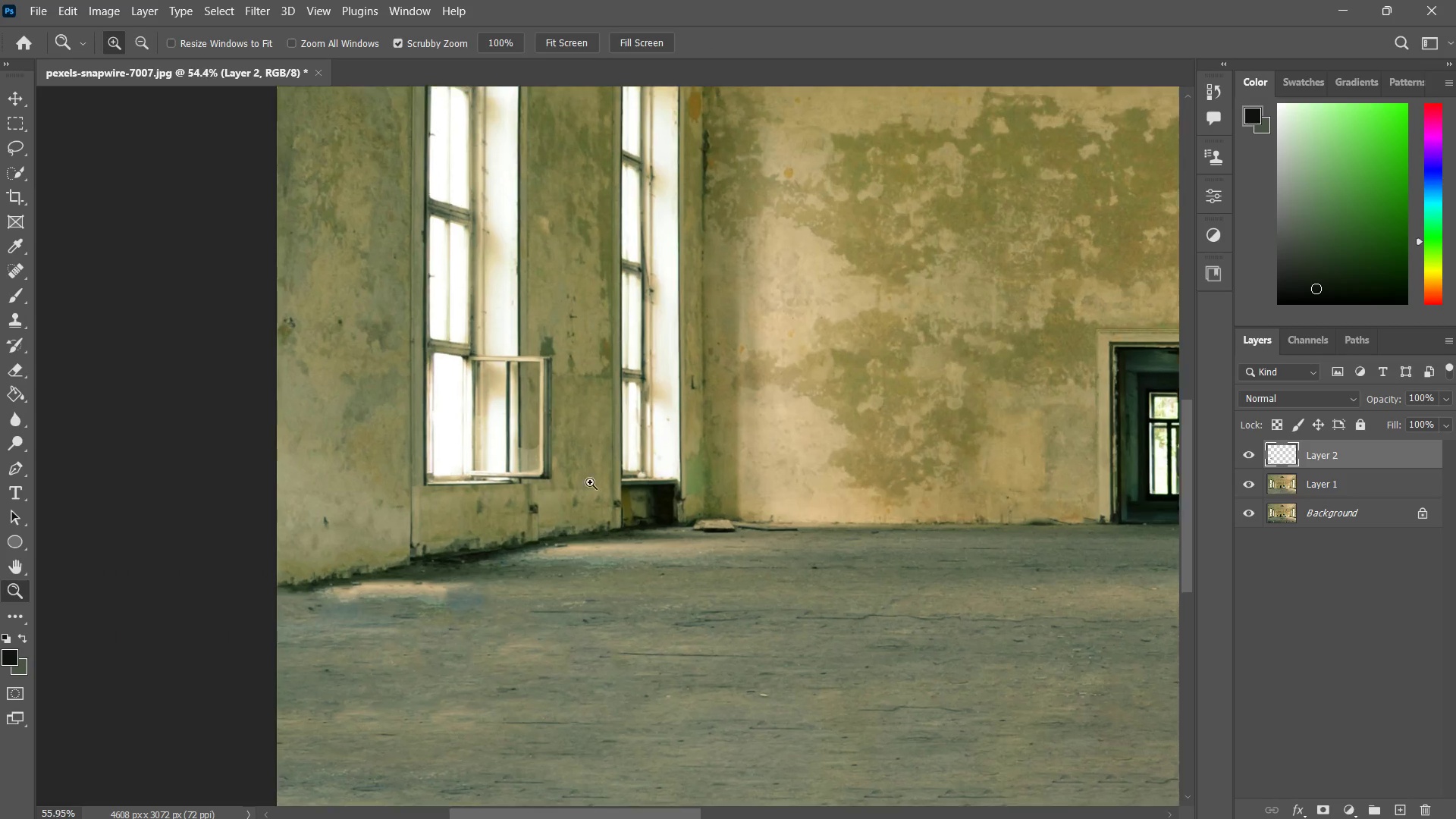 
left_click_drag(start_coordinate=[560, 497], to_coordinate=[607, 473])
 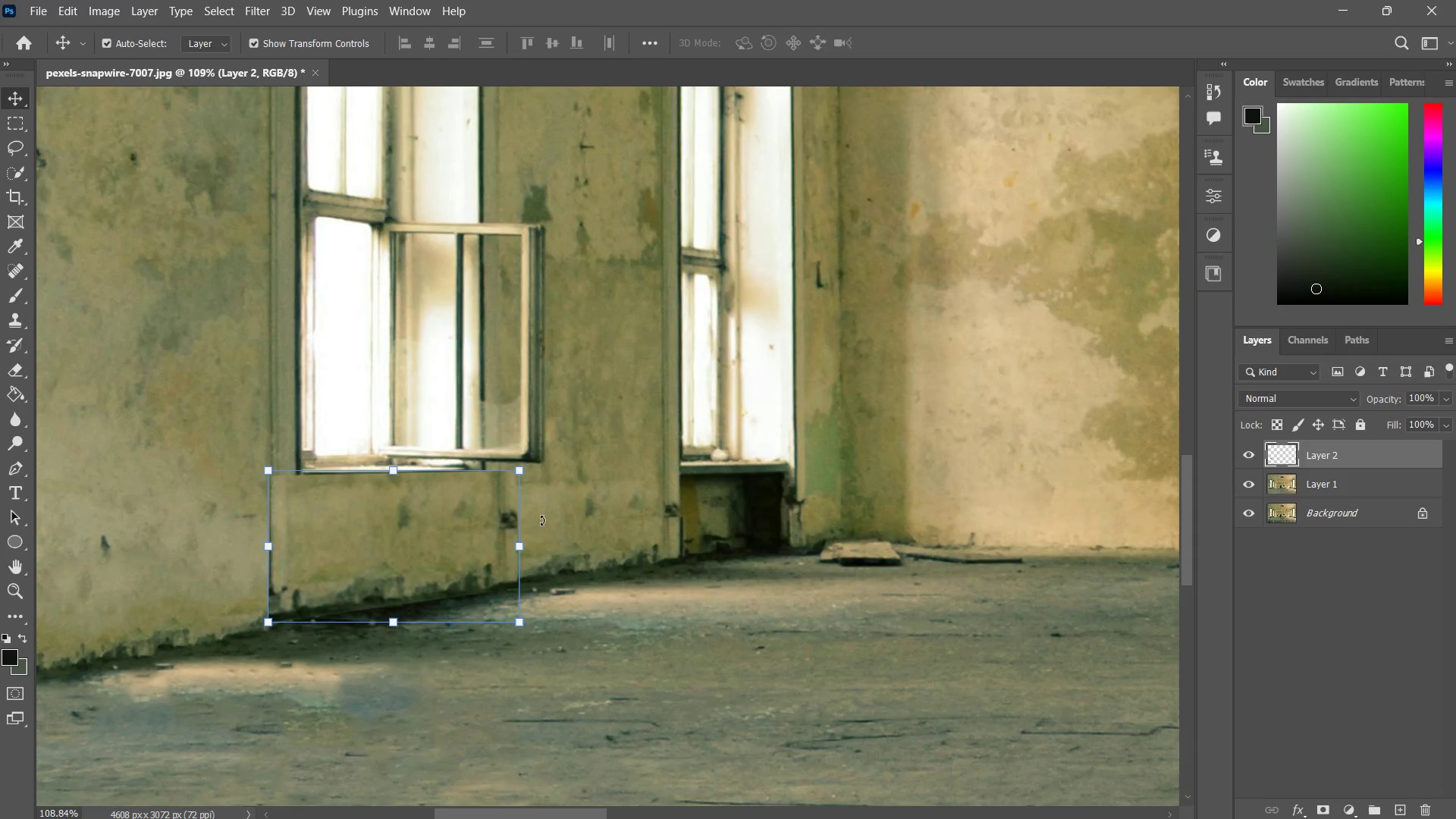 
key(Control+J)
 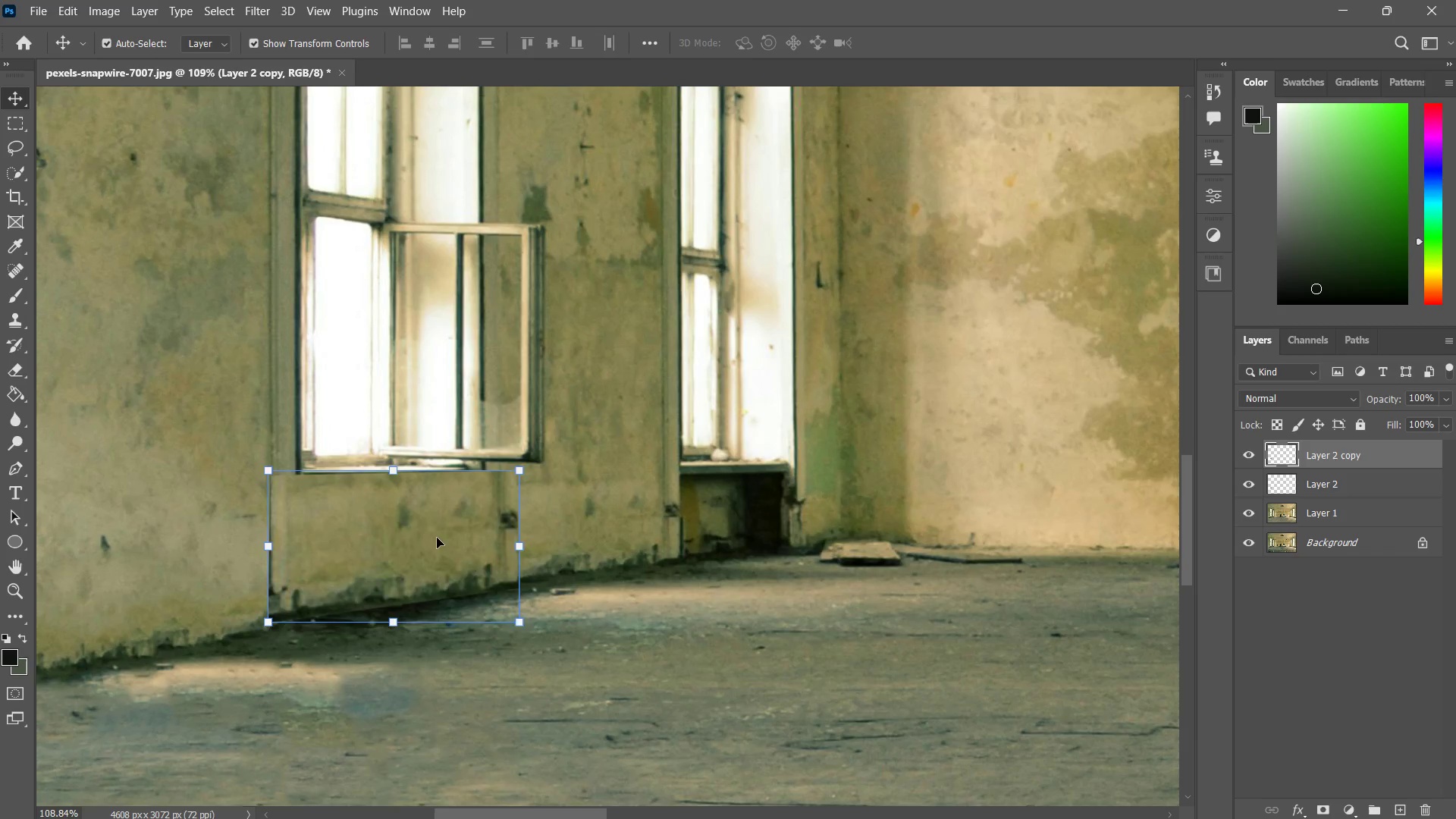 
left_click_drag(start_coordinate=[437, 538], to_coordinate=[763, 520])
 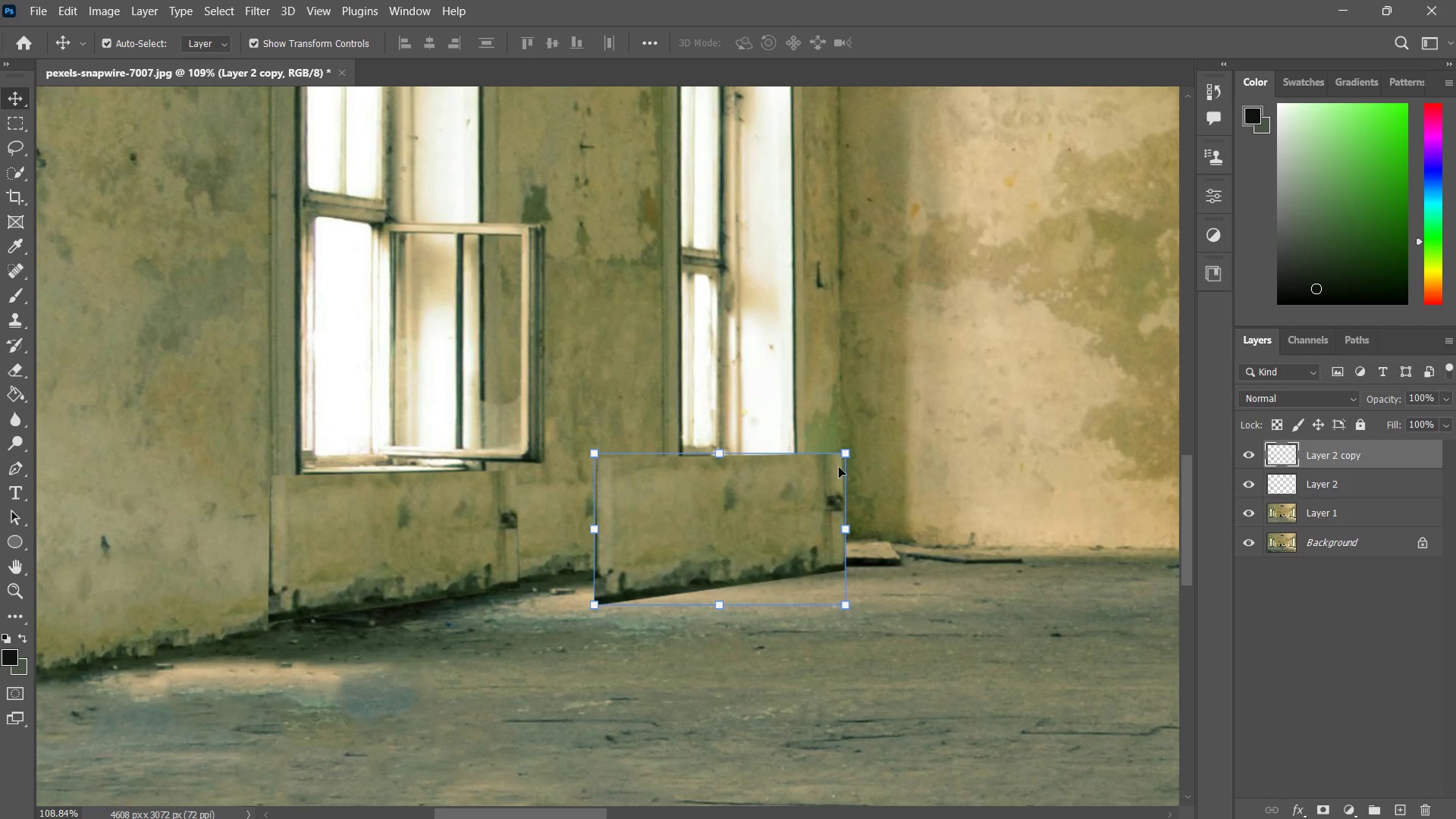 
hold_key(key=AltLeft, duration=1.66)
left_click_drag(start_coordinate=[849, 457], to_coordinate=[805, 491])
 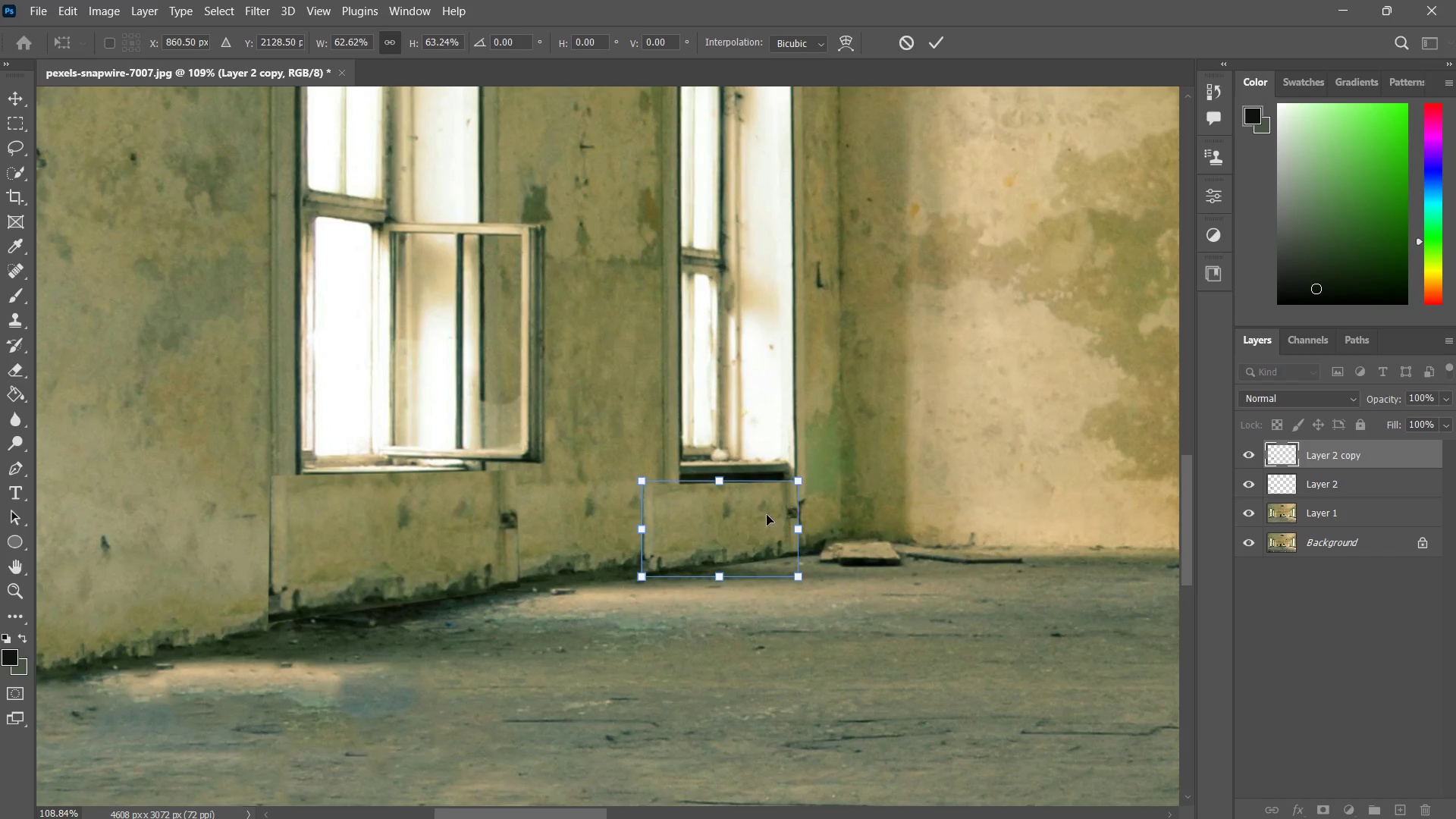 
left_click_drag(start_coordinate=[766, 515], to_coordinate=[790, 501])
 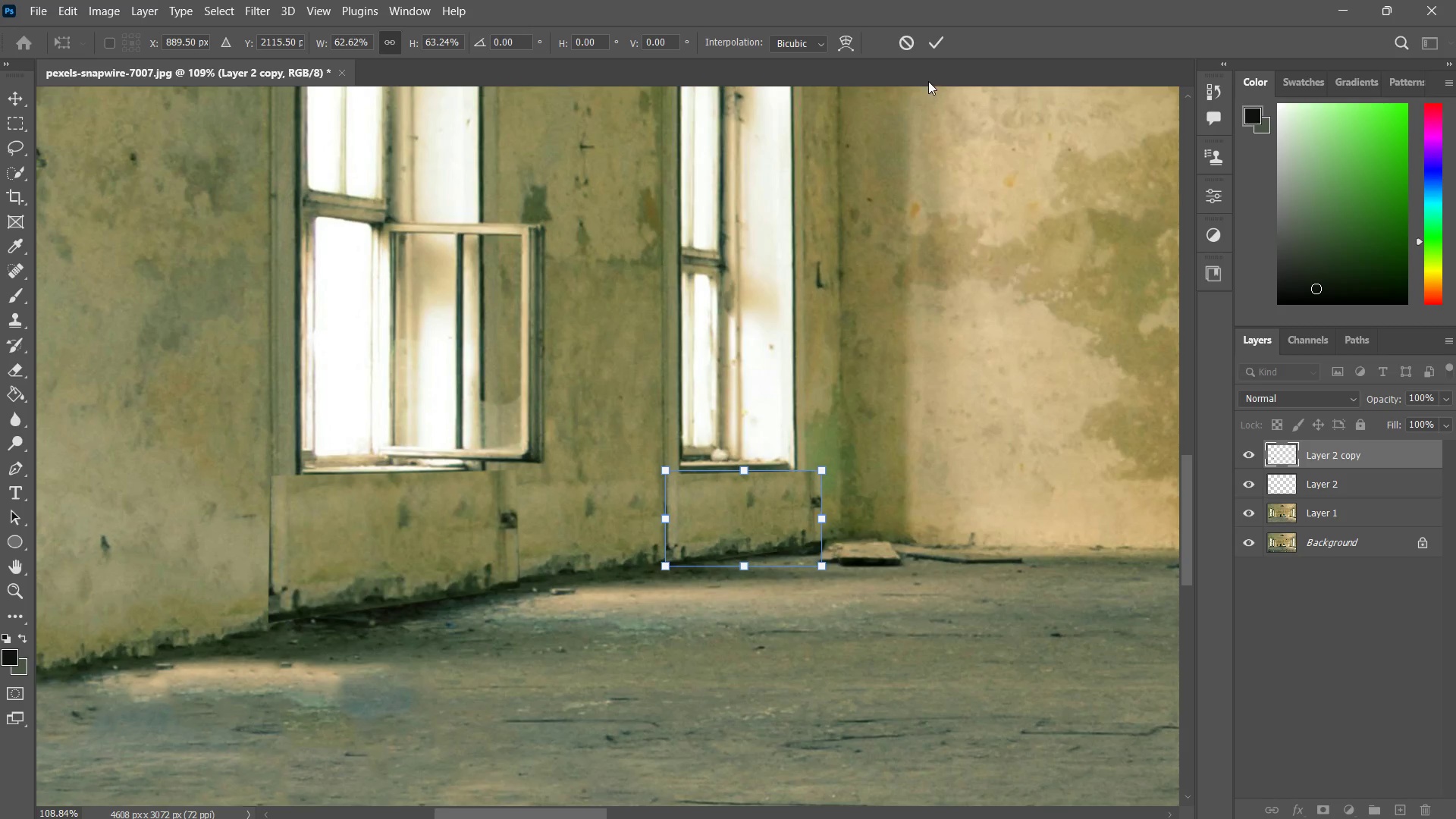 
left_click([942, 46])
 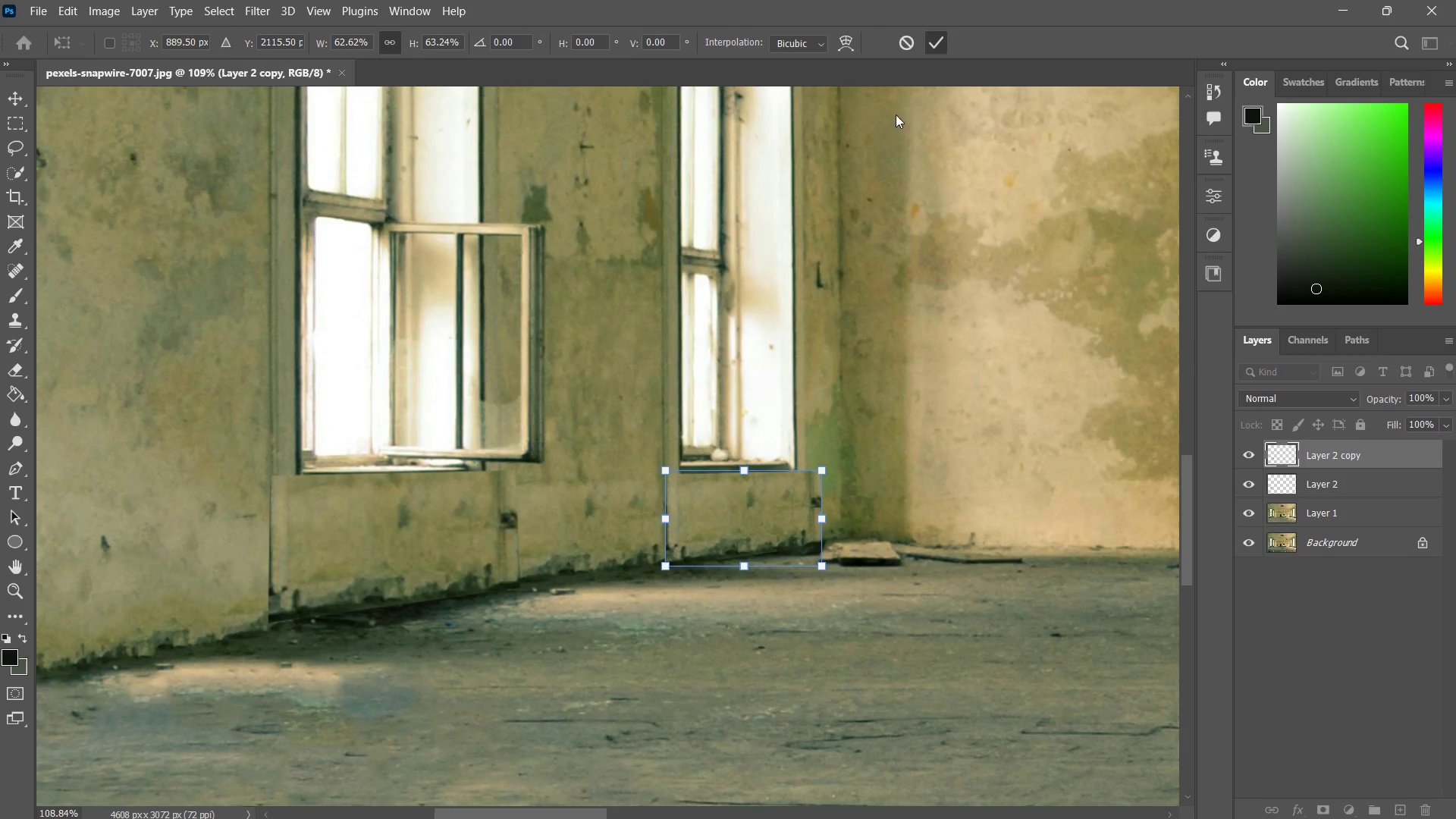 
type(zzzb)
 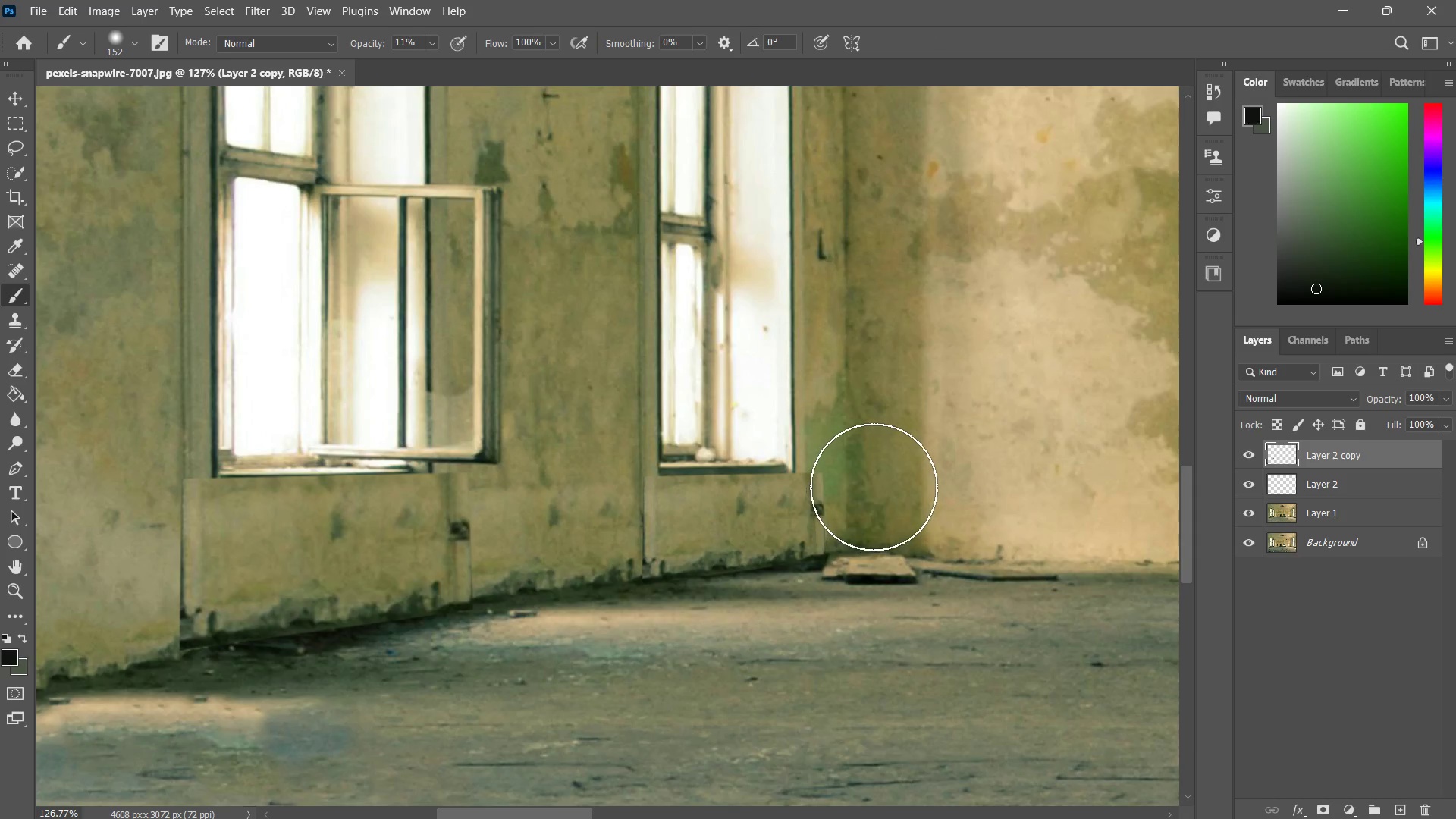 
left_click_drag(start_coordinate=[804, 455], to_coordinate=[767, 516])
 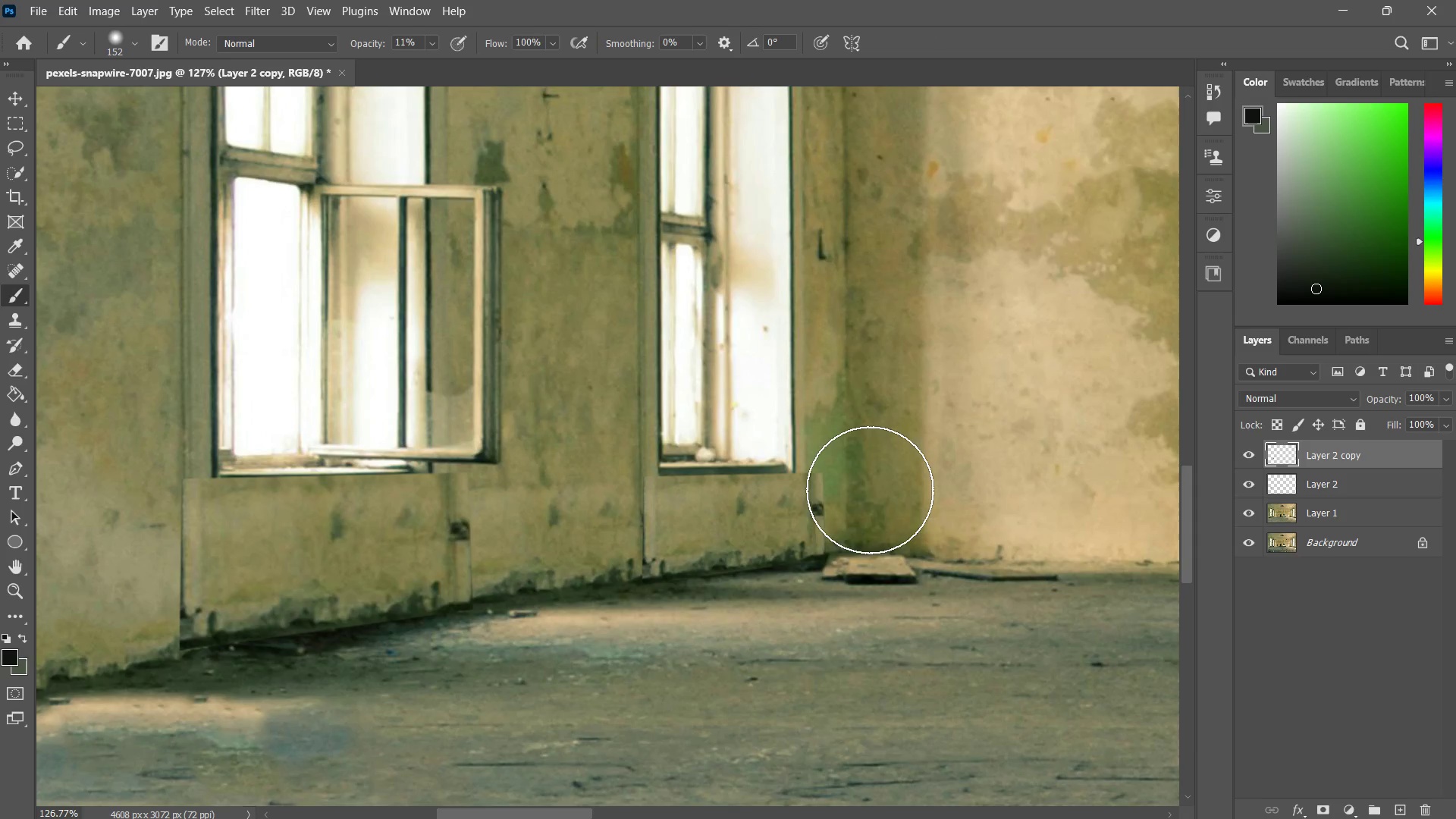 
left_click_drag(start_coordinate=[874, 487], to_coordinate=[861, 503])
 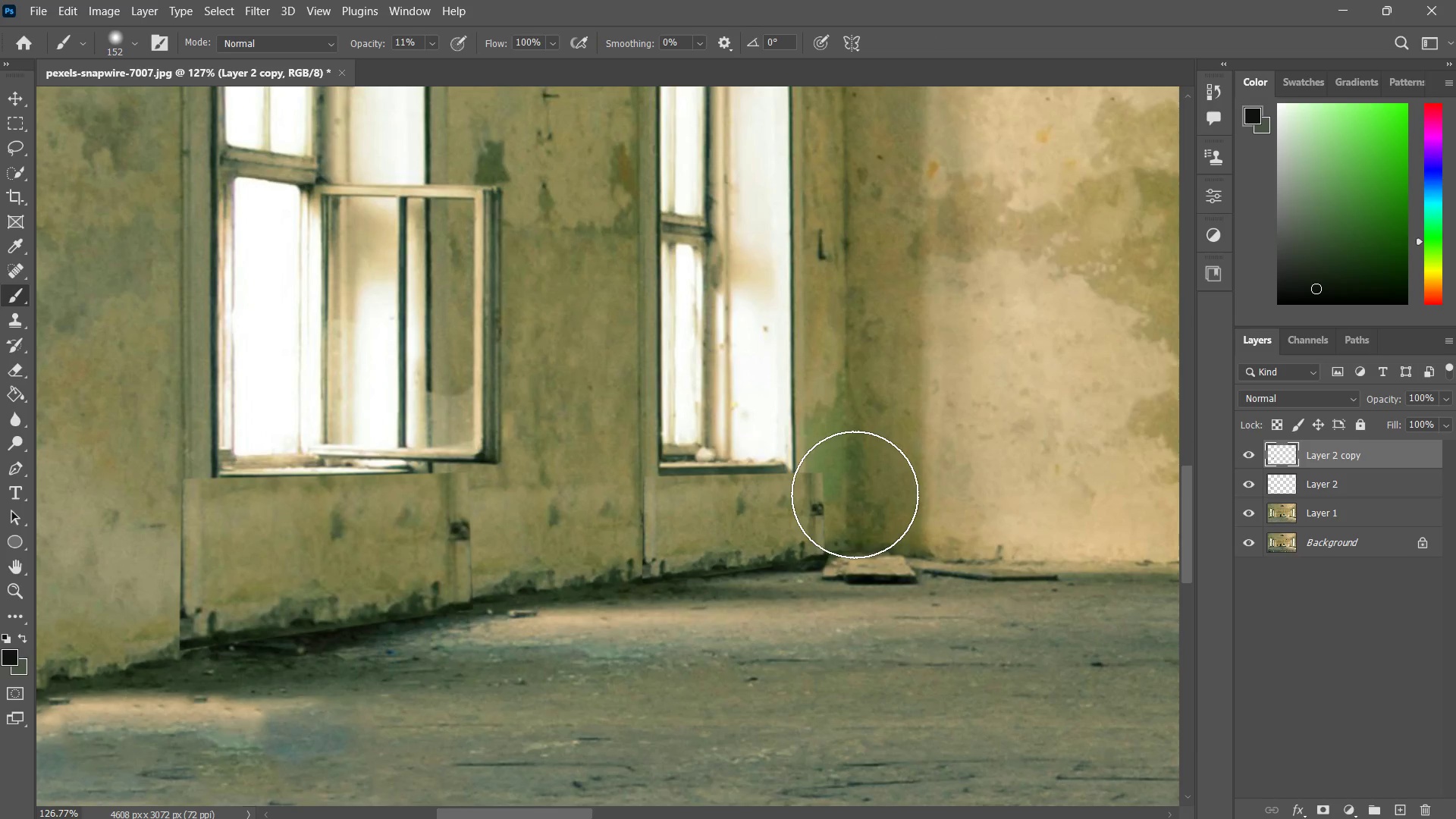 
key(Control+ControlLeft)
 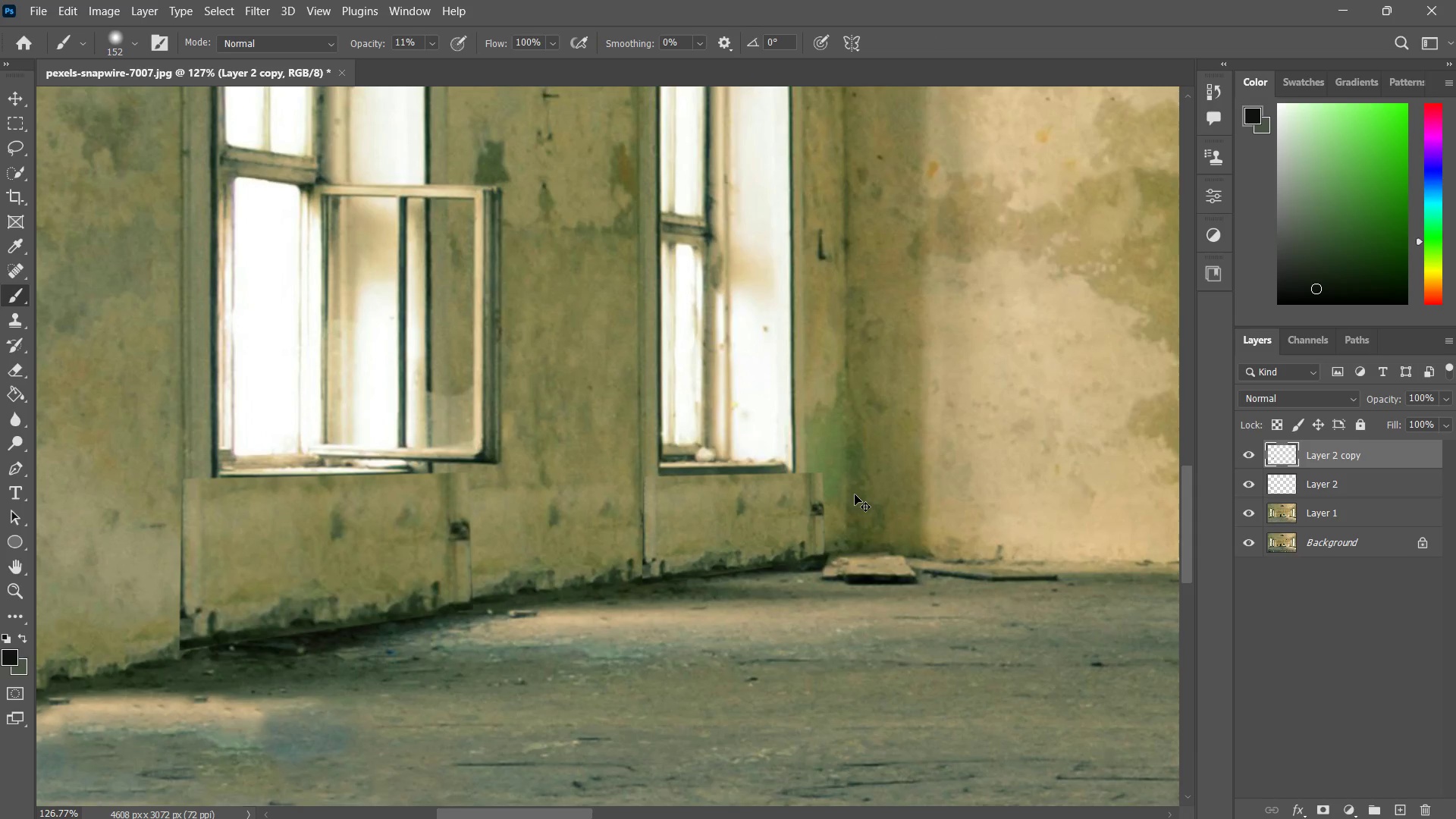 
key(Control+Z)
 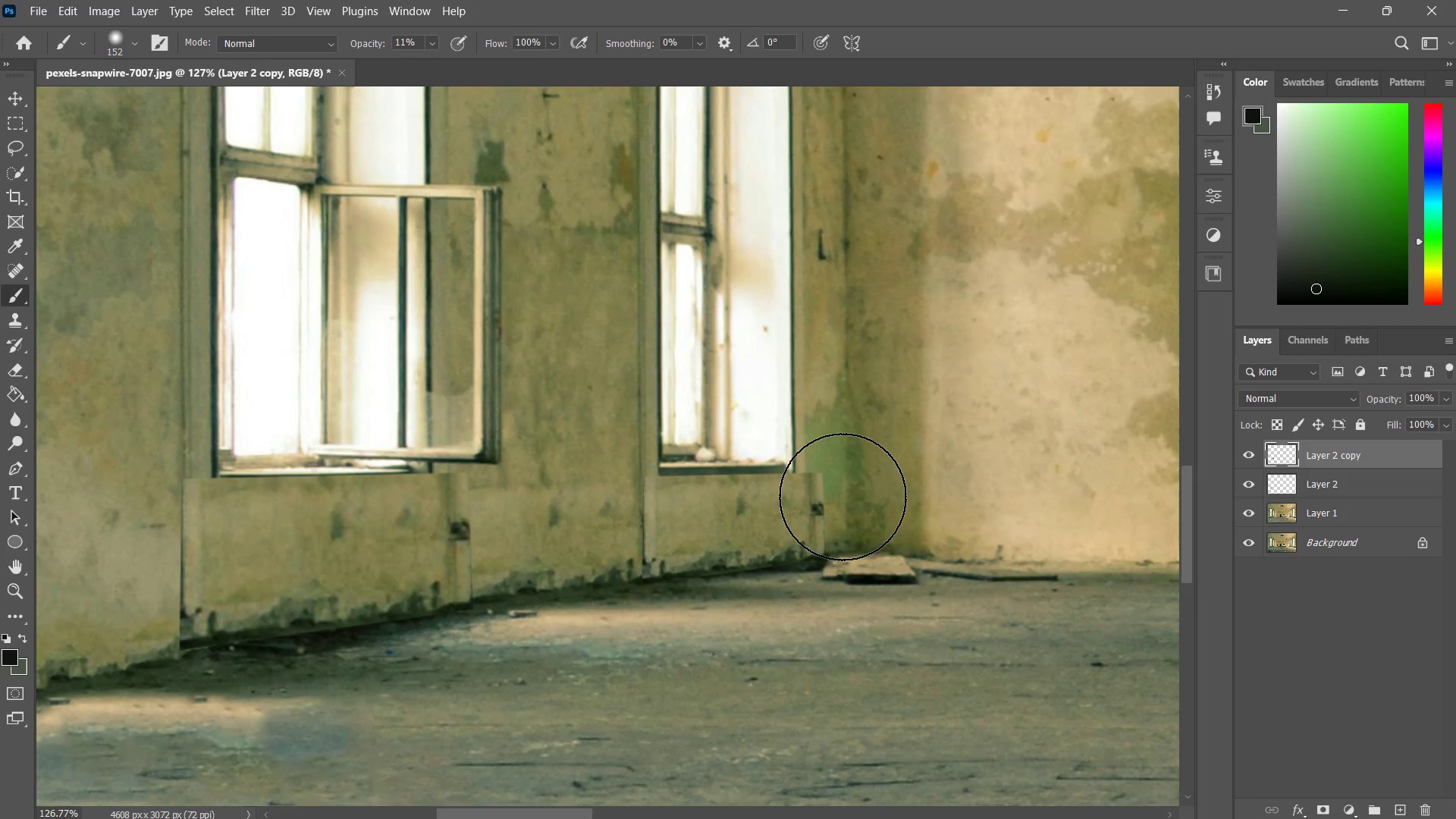 
key(E)
 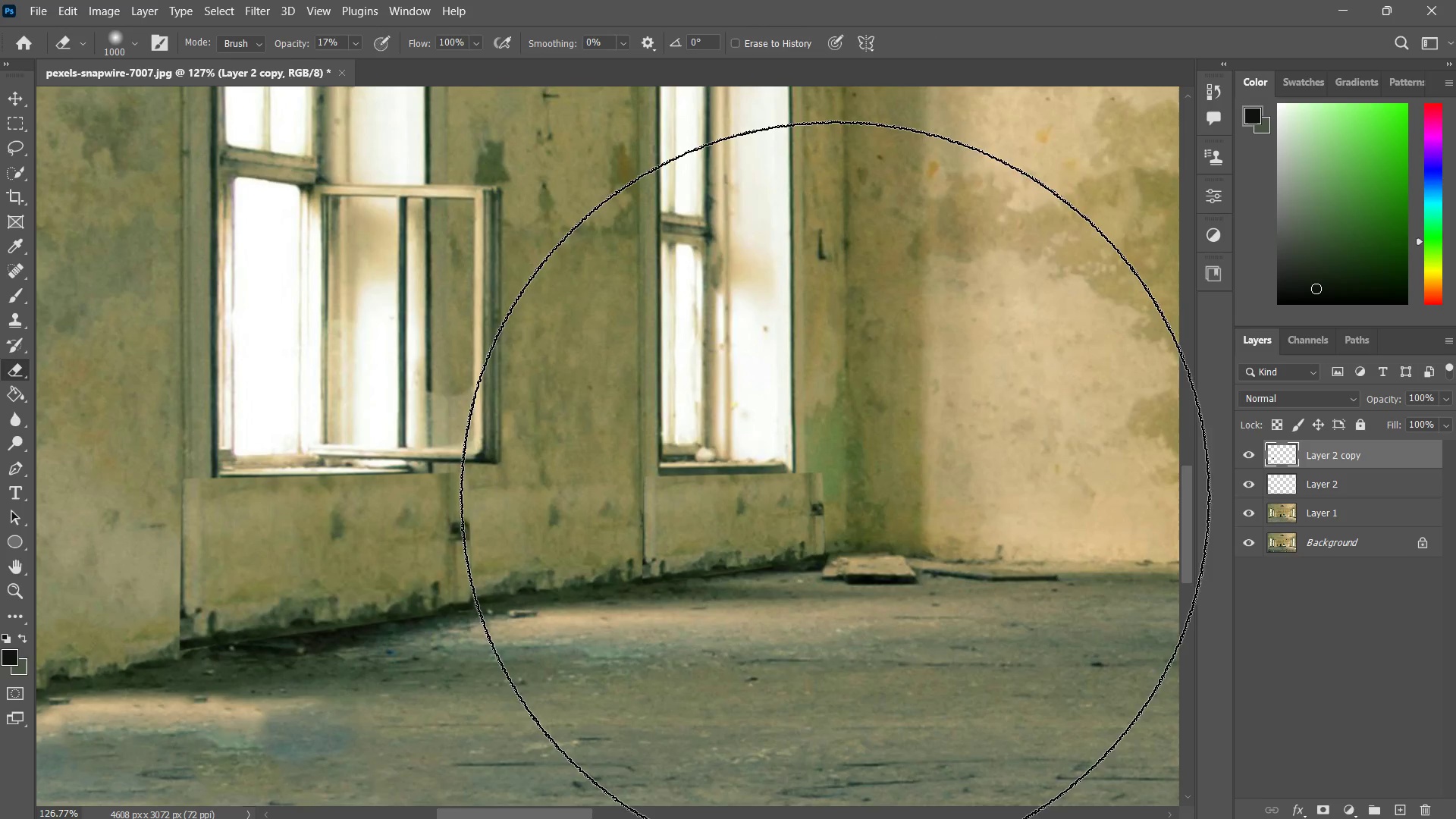 
left_click_drag(start_coordinate=[835, 496], to_coordinate=[837, 503])
 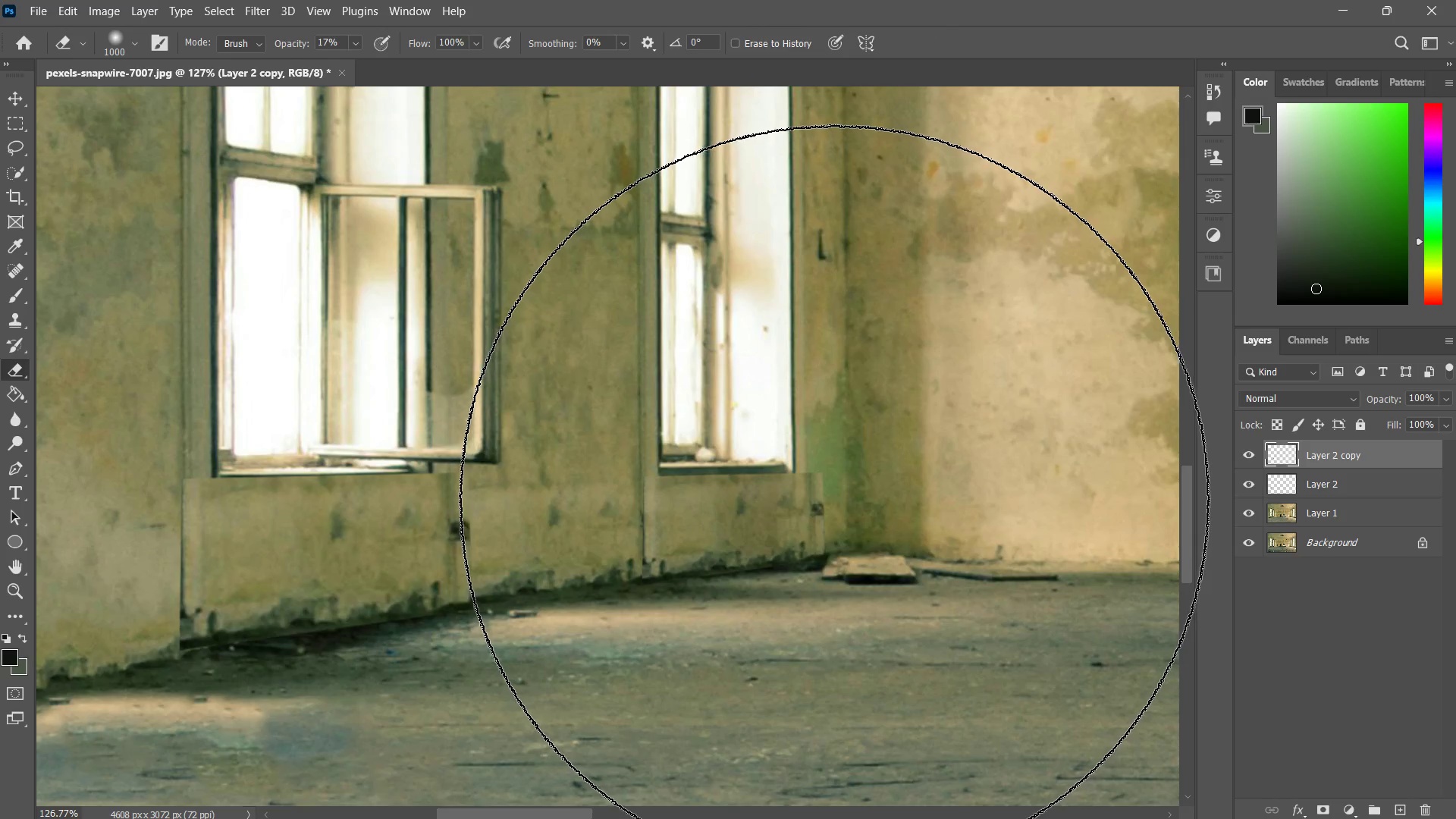 
key(Control+ControlLeft)
 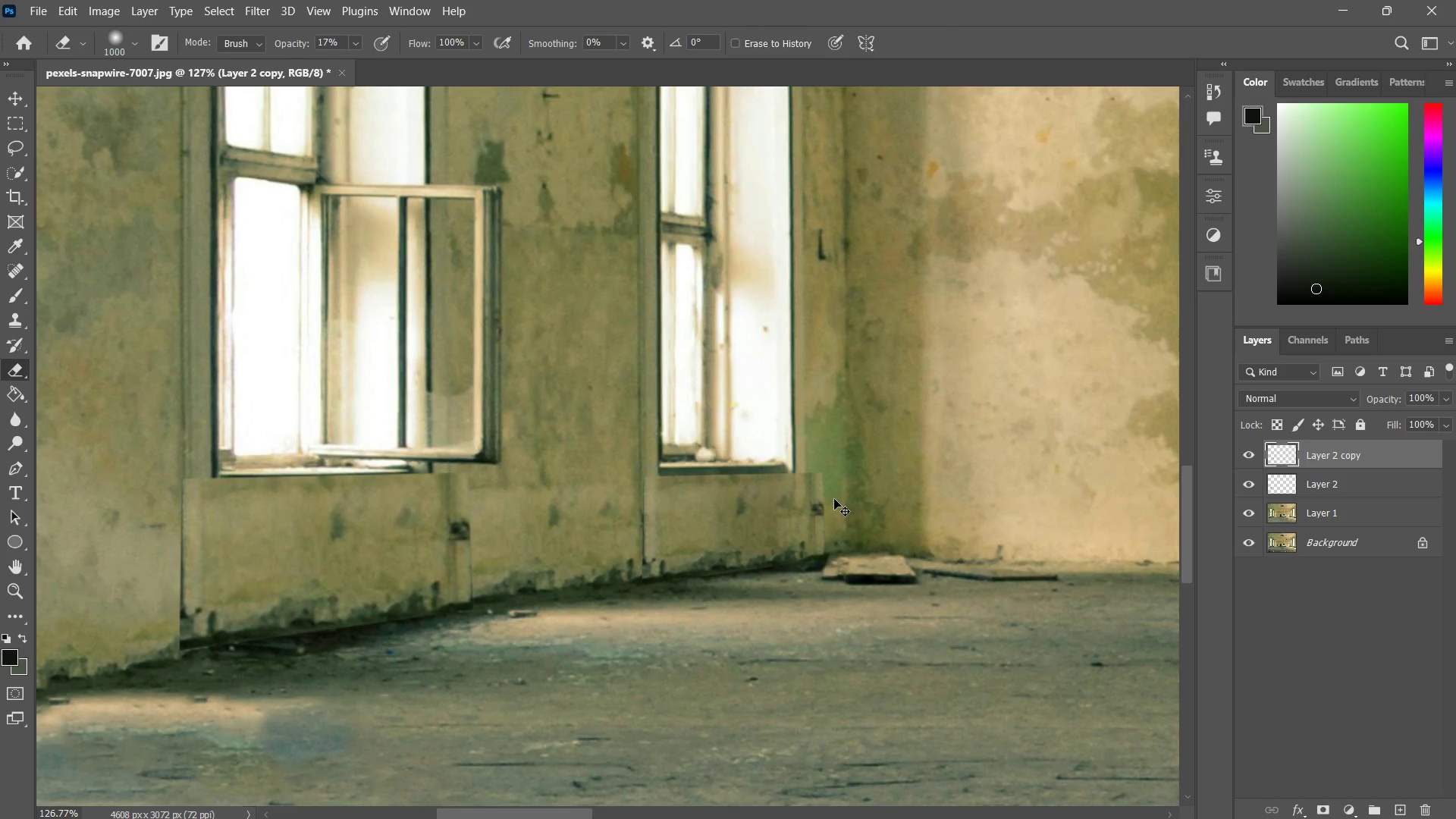 
key(Control+Z)
 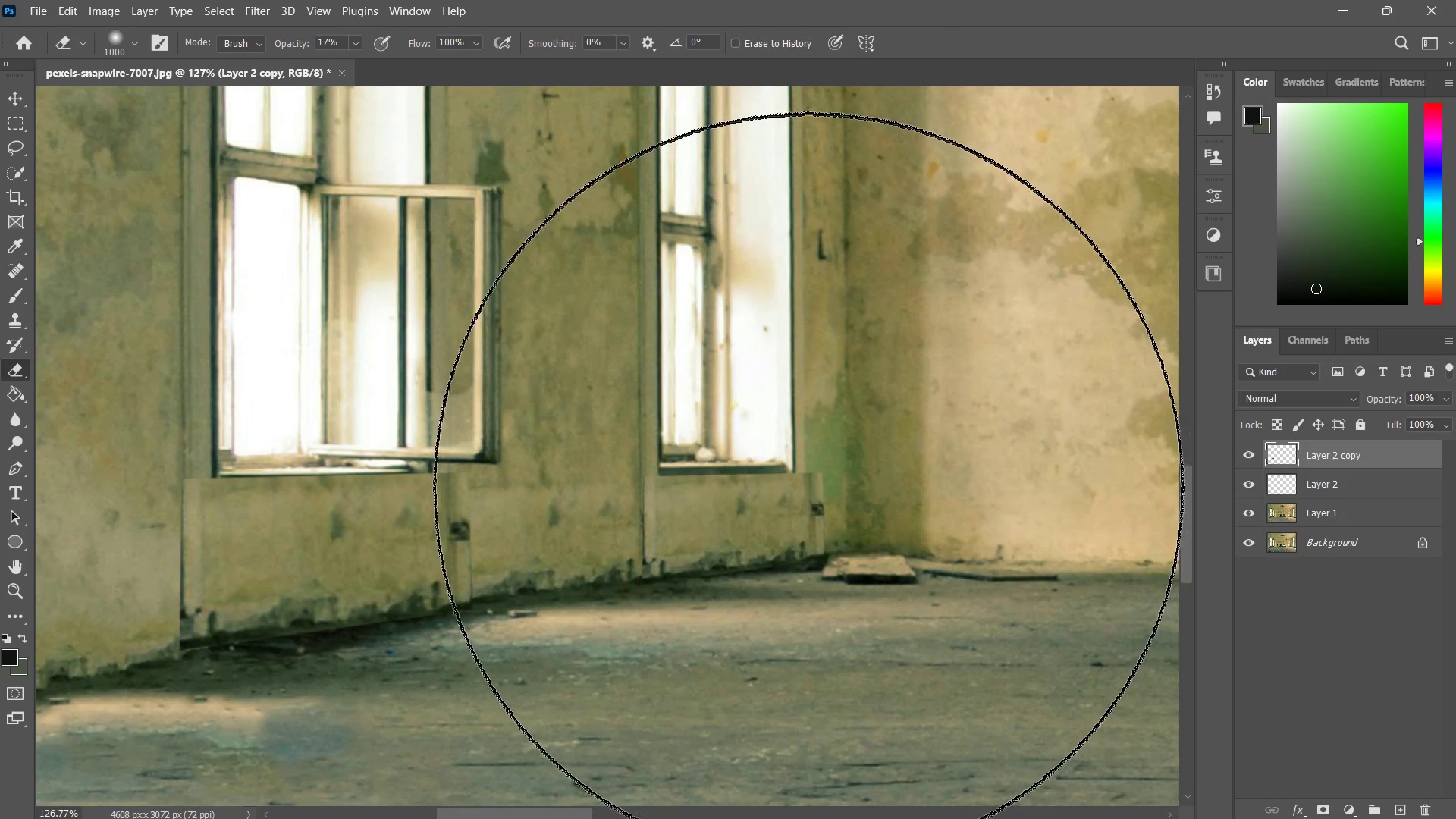 
hold_key(key=AltLeft, duration=1.56)
 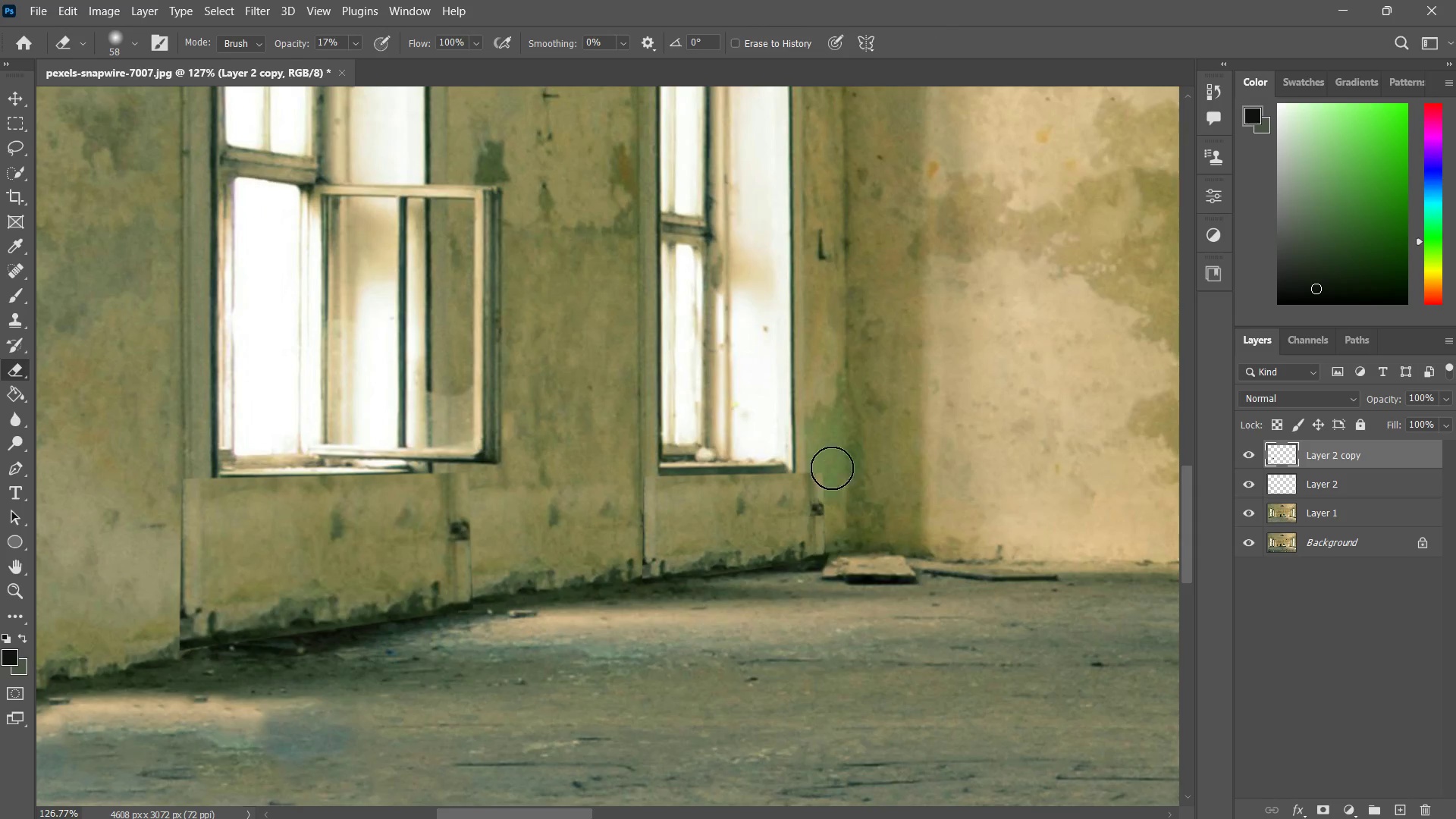 
left_click_drag(start_coordinate=[831, 465], to_coordinate=[835, 509])
 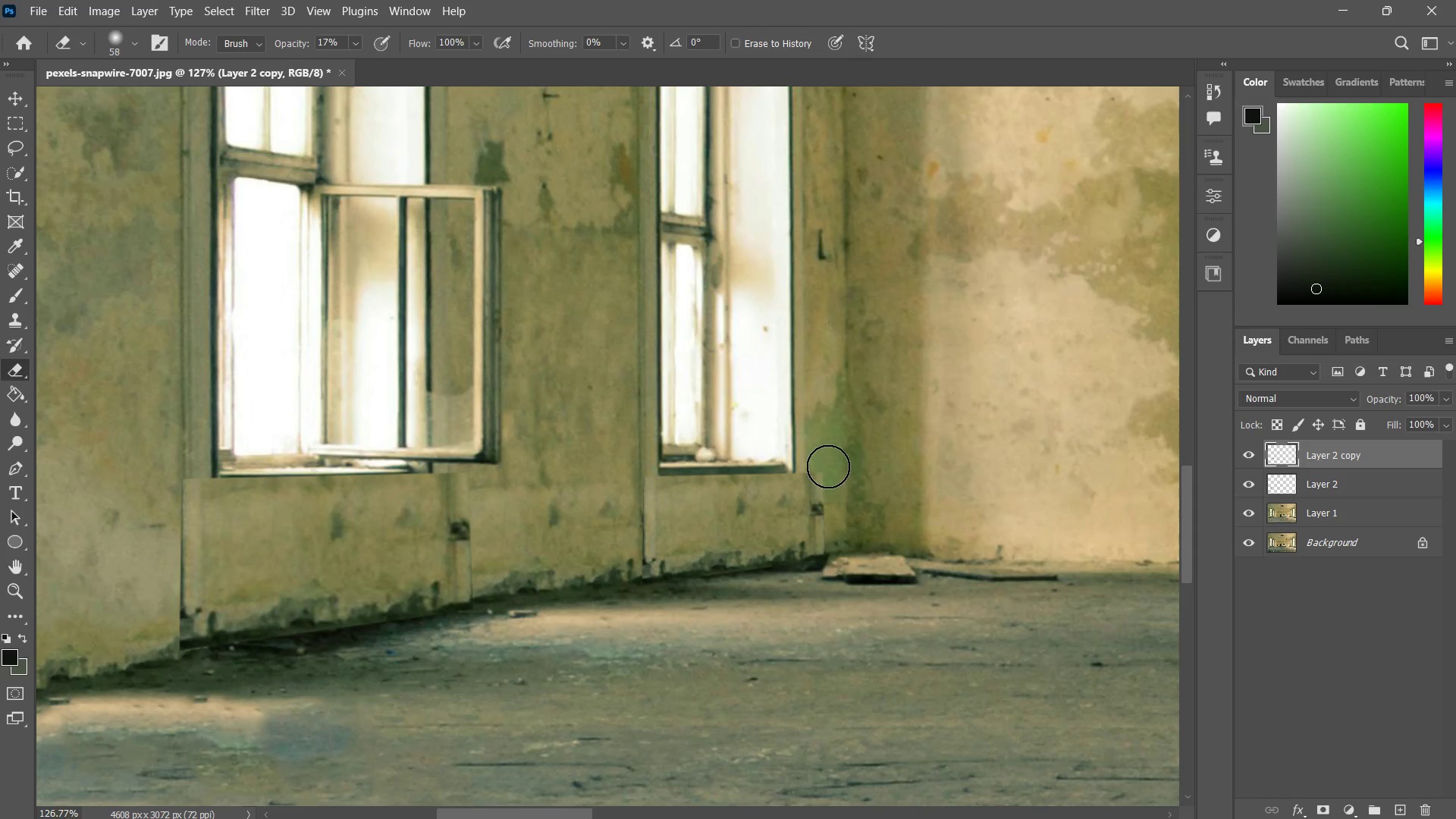 
left_click_drag(start_coordinate=[828, 465], to_coordinate=[824, 506])
 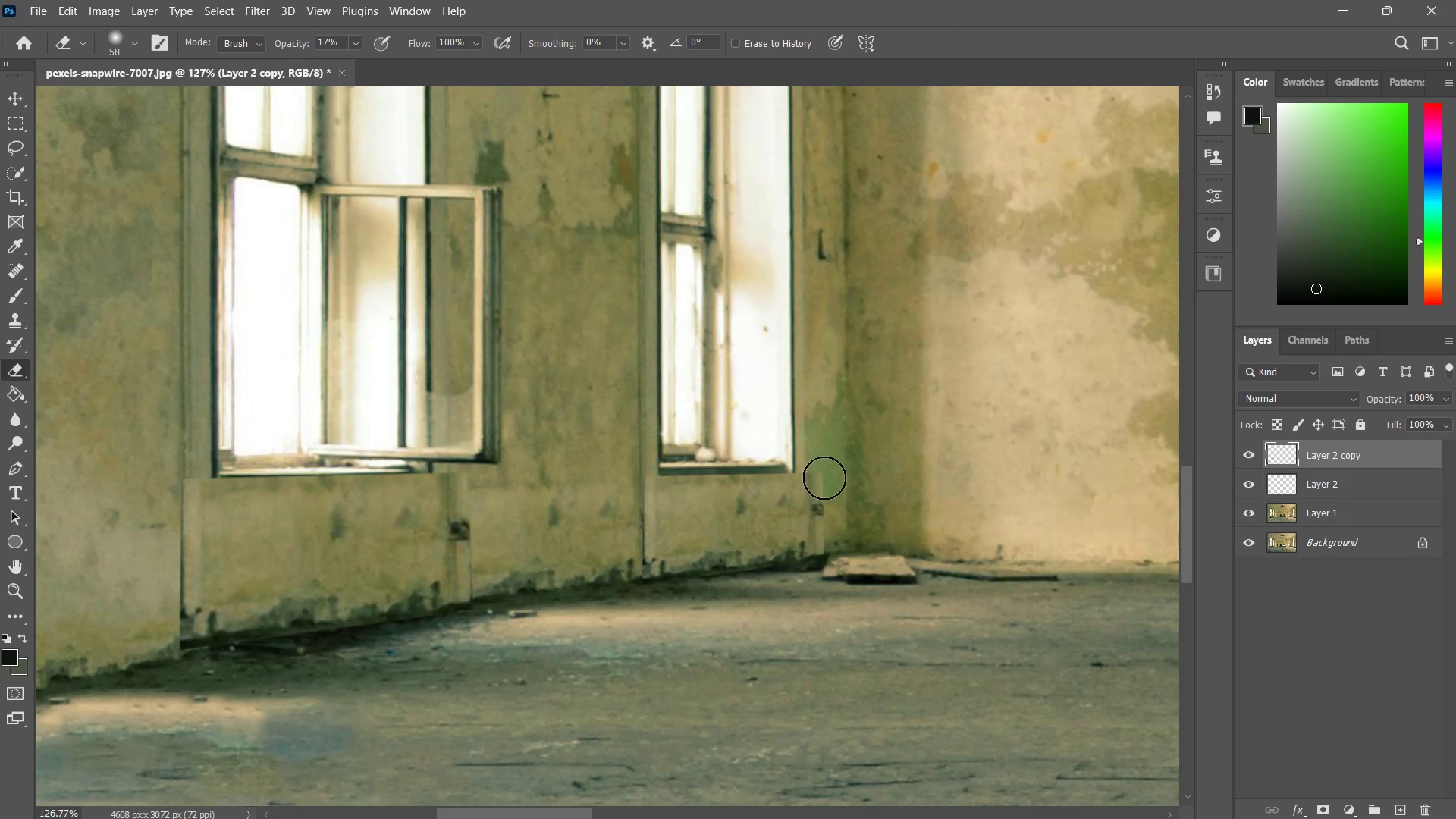 
left_click_drag(start_coordinate=[824, 478], to_coordinate=[828, 504])
 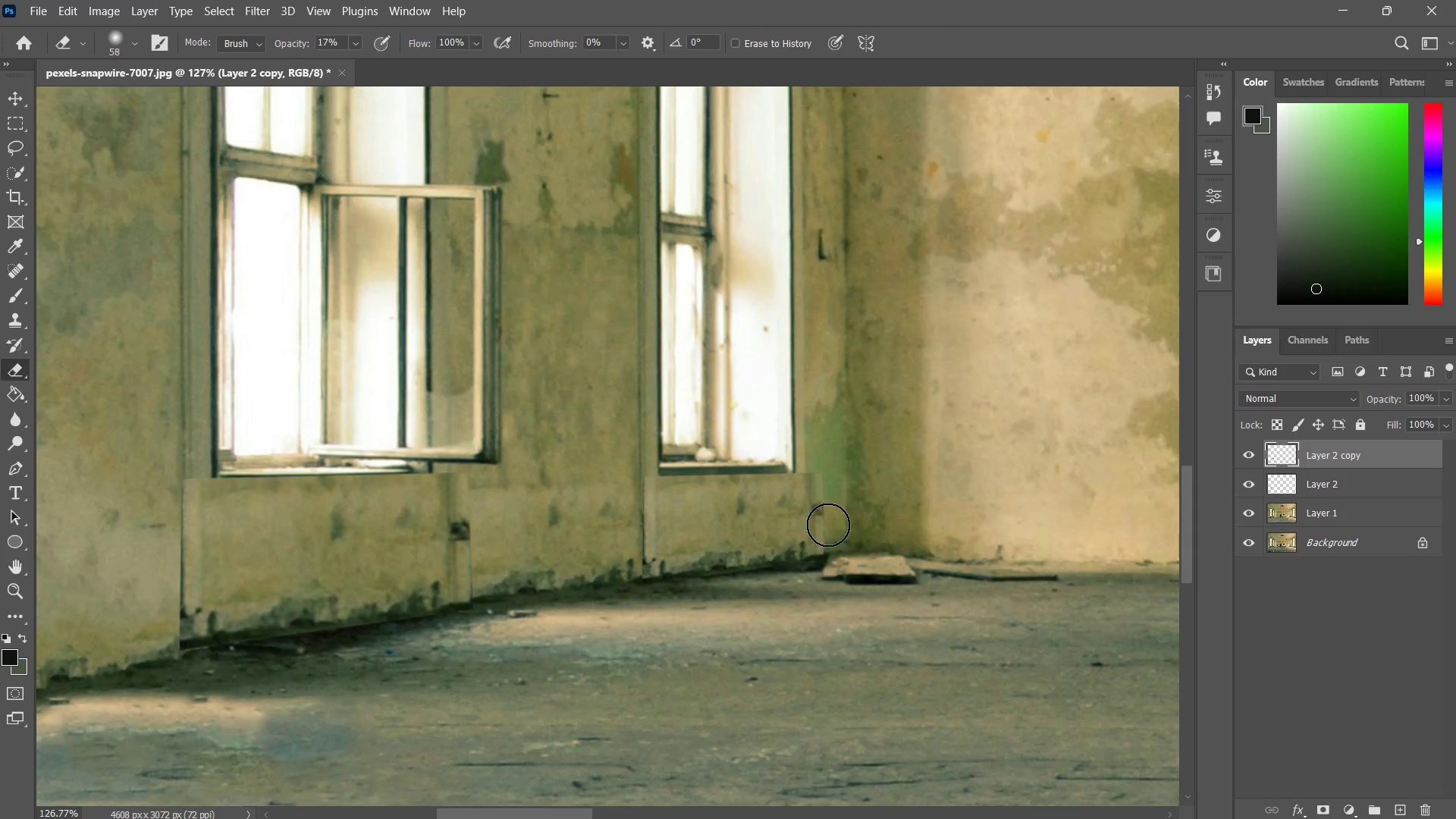 
left_click_drag(start_coordinate=[827, 466], to_coordinate=[827, 514])
 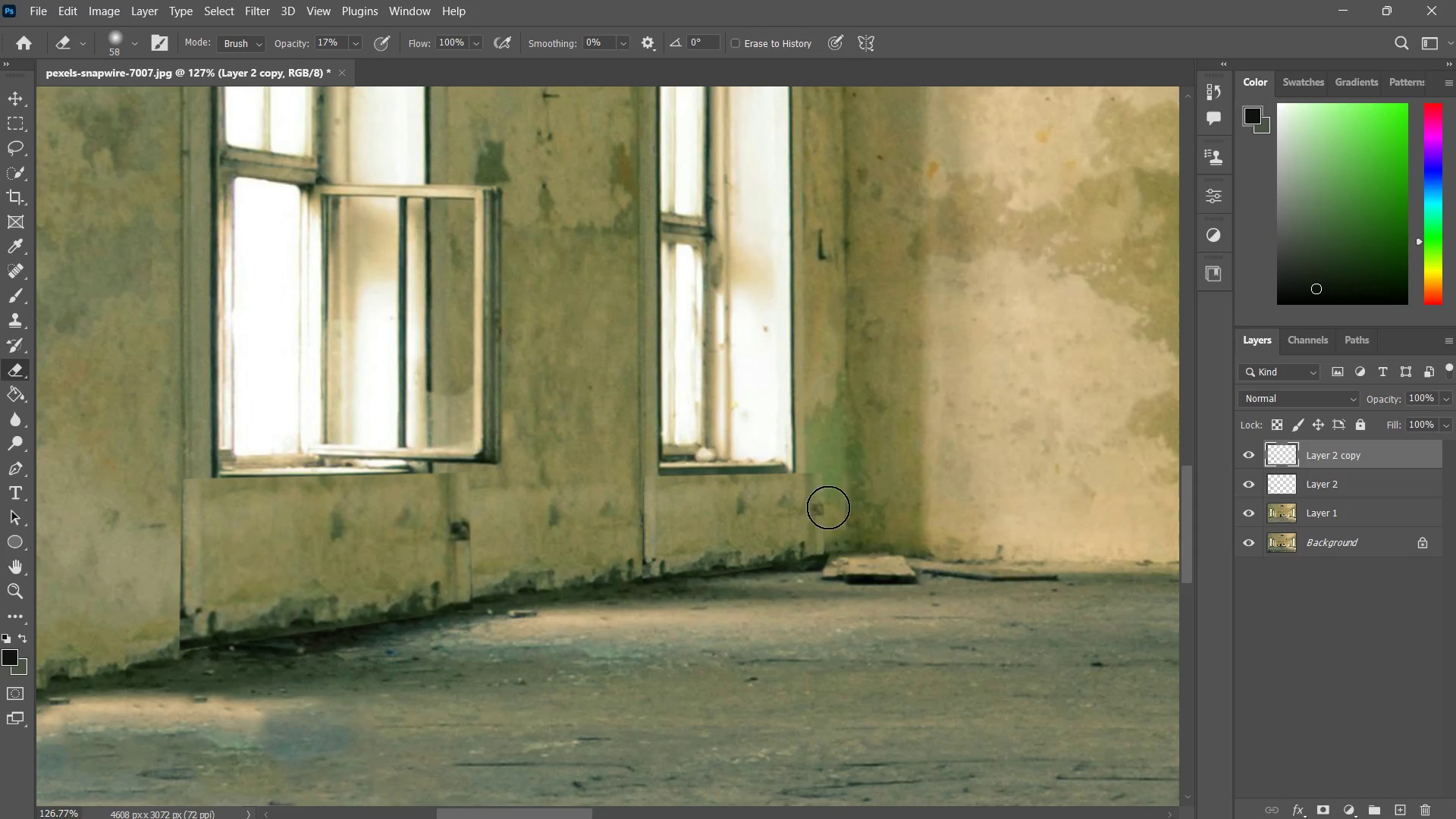 
left_click_drag(start_coordinate=[827, 472], to_coordinate=[821, 522])
 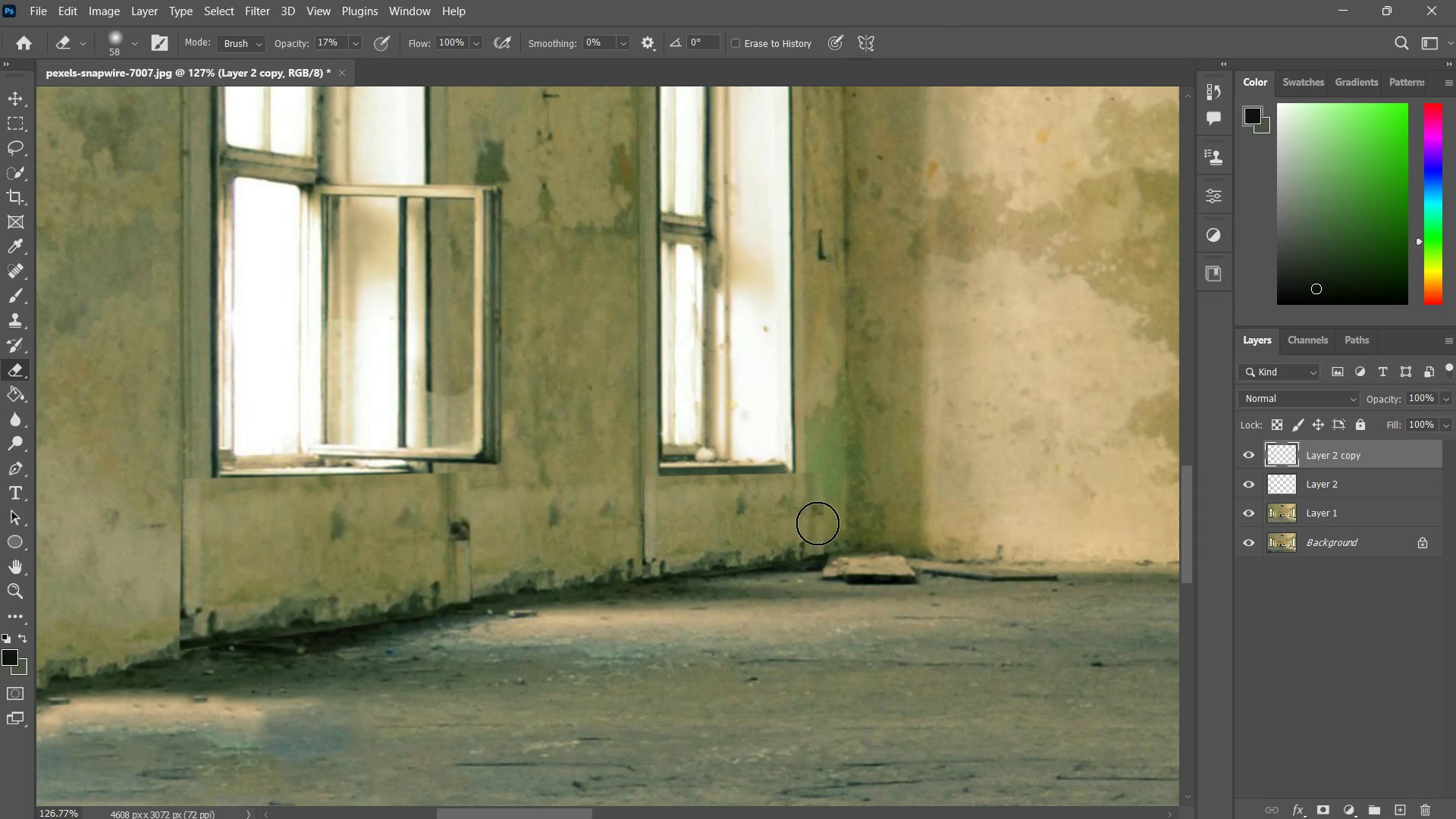 
left_click_drag(start_coordinate=[821, 474], to_coordinate=[817, 513])
 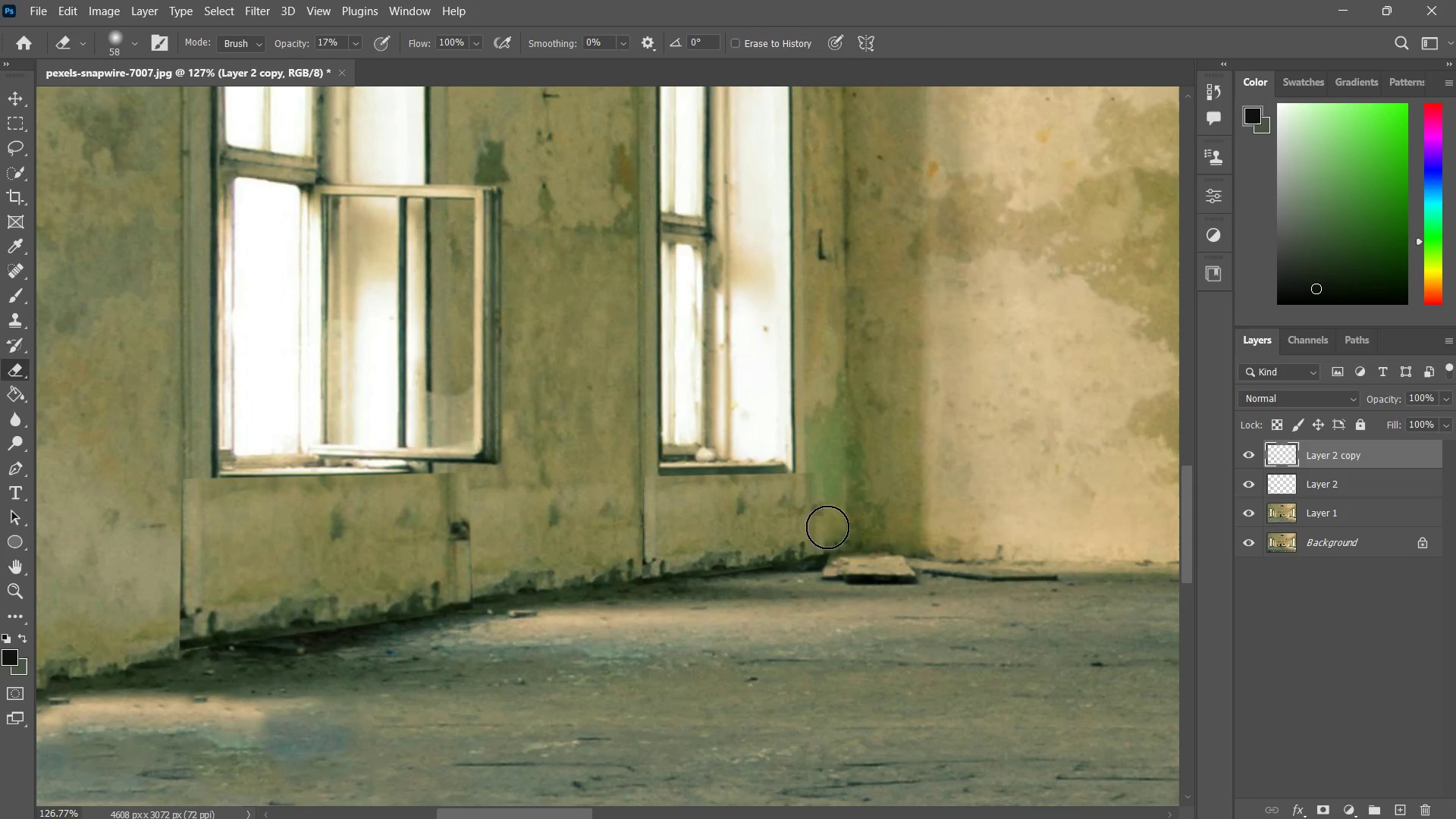 
left_click_drag(start_coordinate=[824, 478], to_coordinate=[827, 532])
 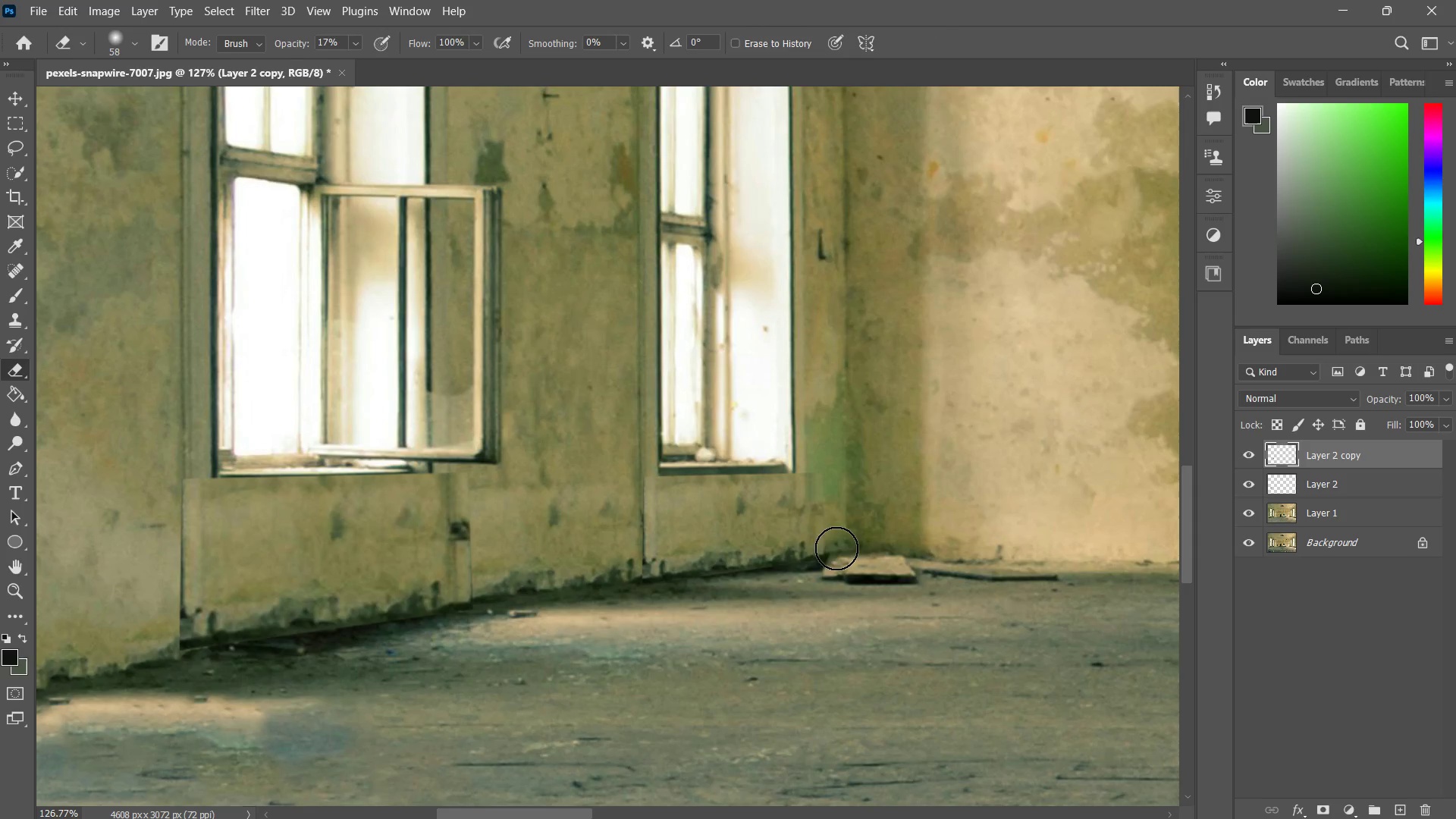 
left_click_drag(start_coordinate=[837, 494], to_coordinate=[836, 530])
 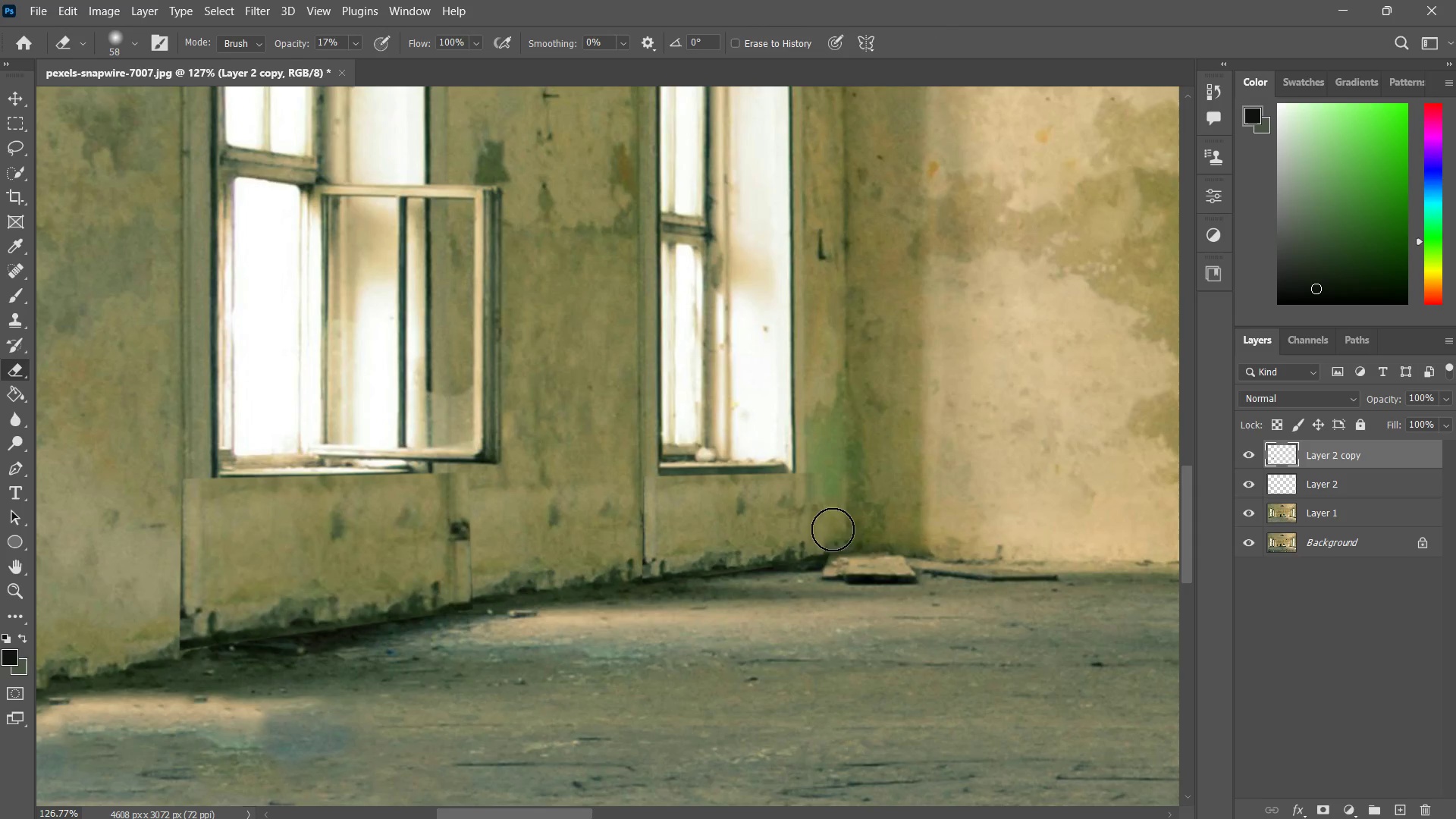 
left_click_drag(start_coordinate=[836, 487], to_coordinate=[830, 509])
 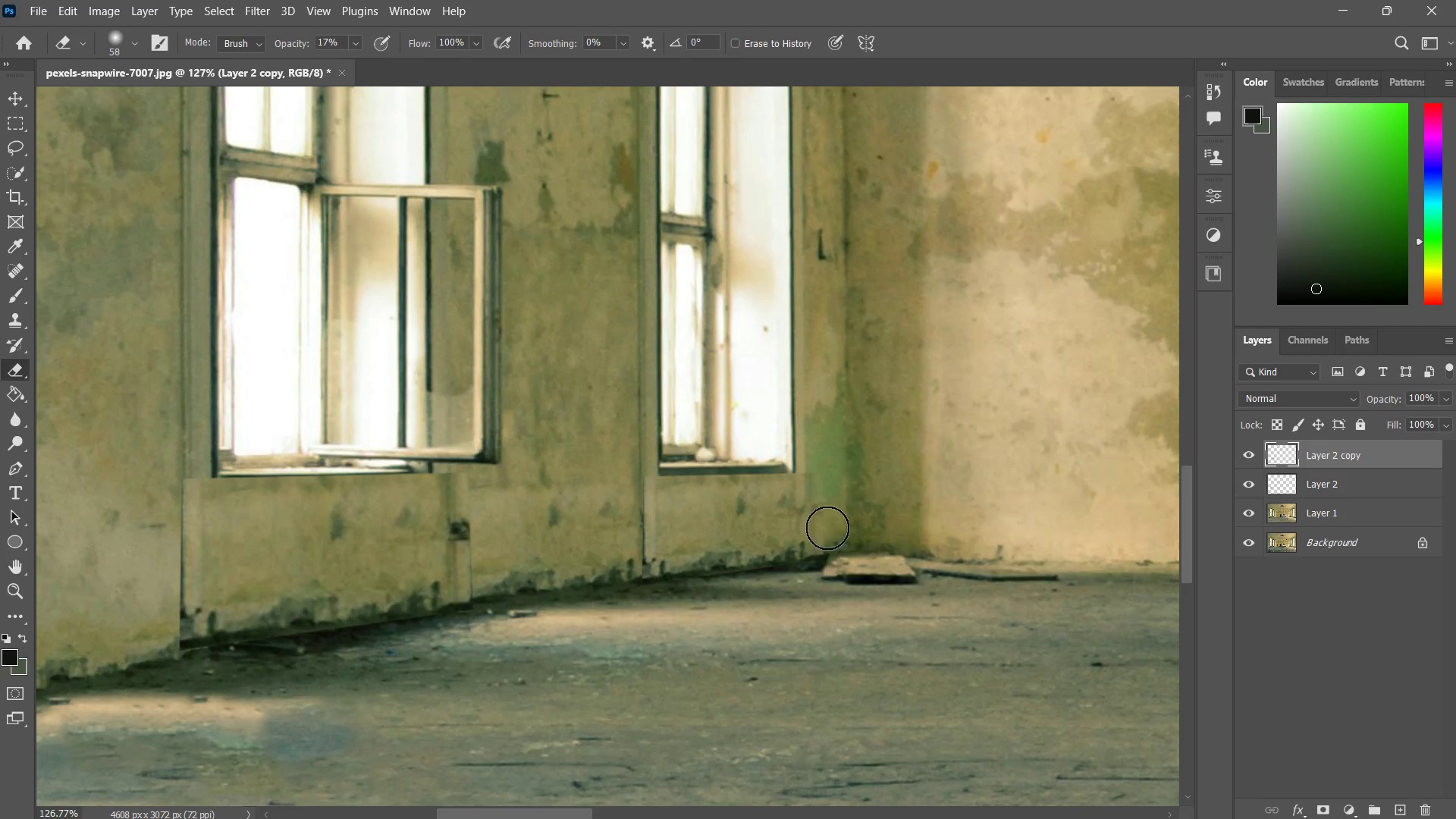 
left_click_drag(start_coordinate=[833, 474], to_coordinate=[827, 516])
 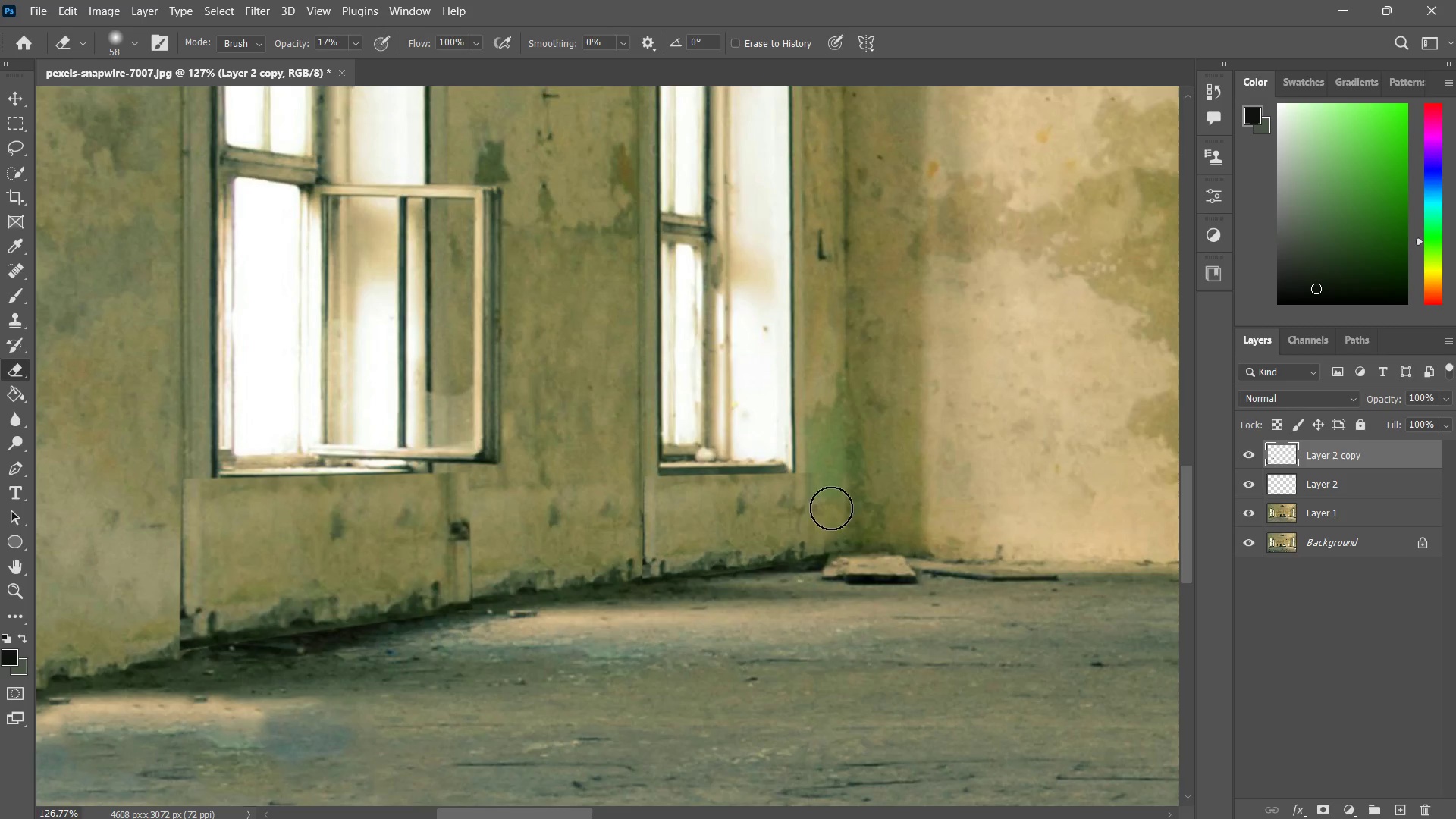 
left_click_drag(start_coordinate=[838, 467], to_coordinate=[828, 512])
 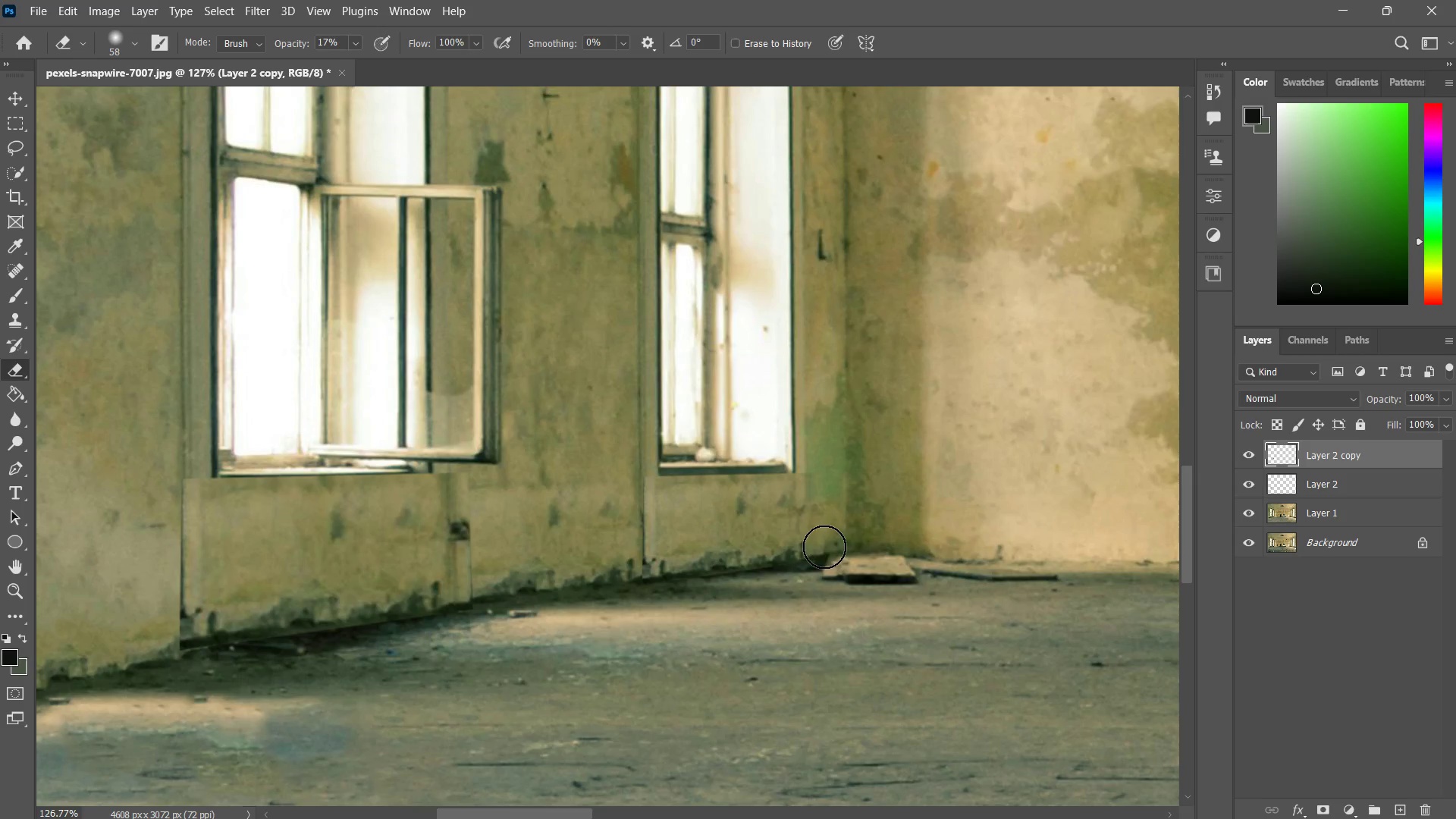 
left_click_drag(start_coordinate=[828, 491], to_coordinate=[824, 548])
 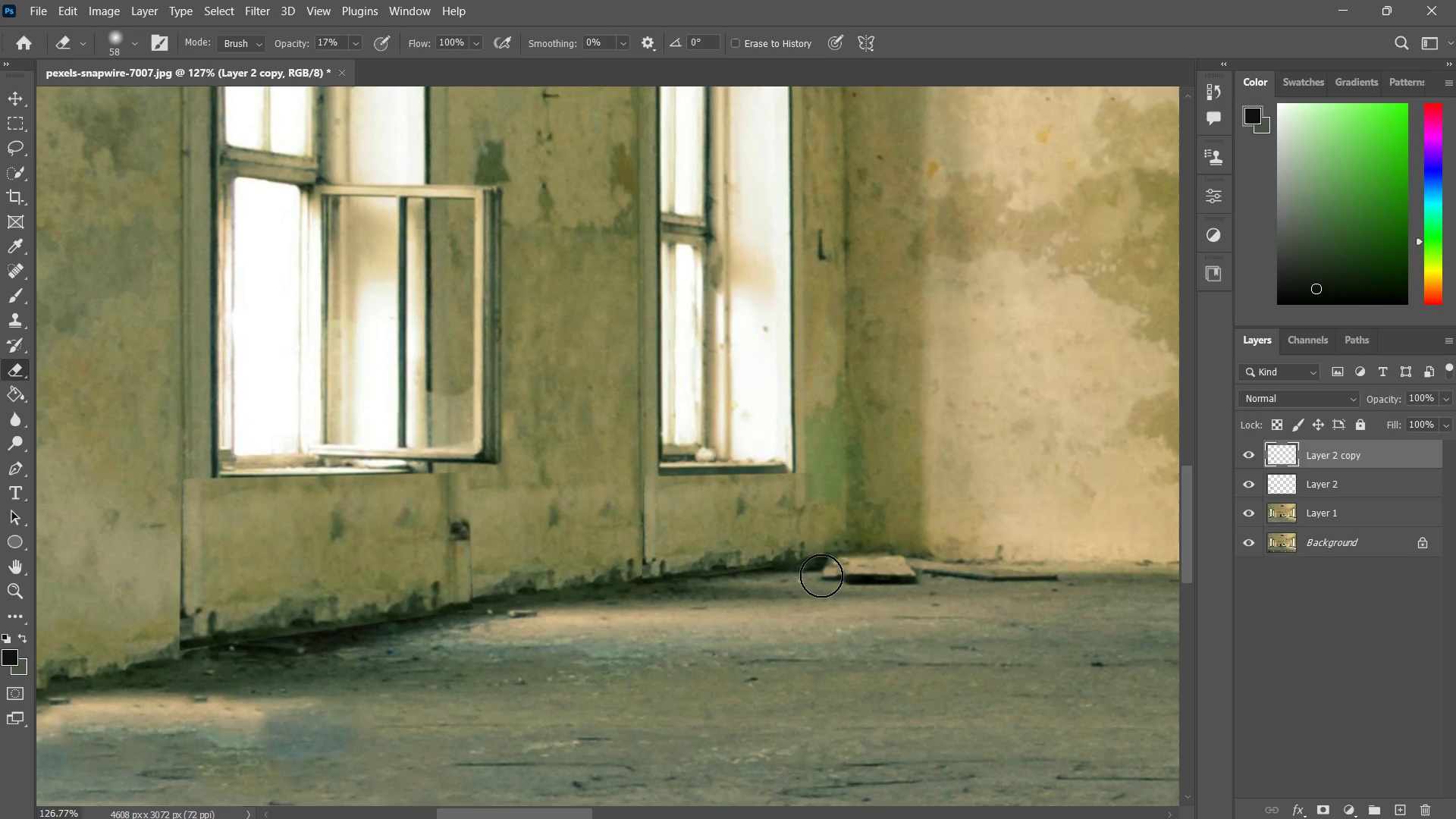 
left_click_drag(start_coordinate=[821, 545], to_coordinate=[821, 576])
 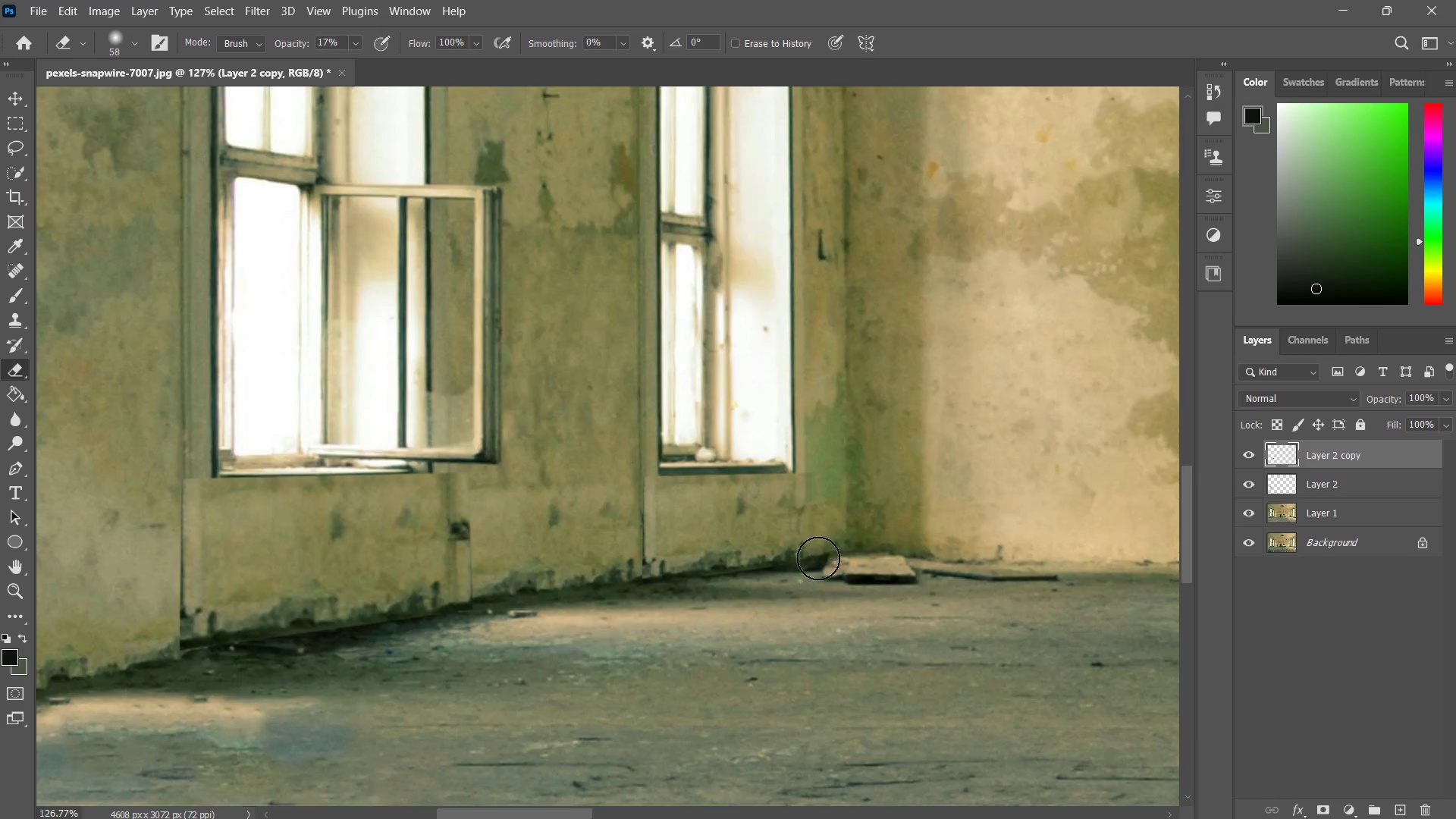 
left_click_drag(start_coordinate=[818, 559], to_coordinate=[821, 589])
 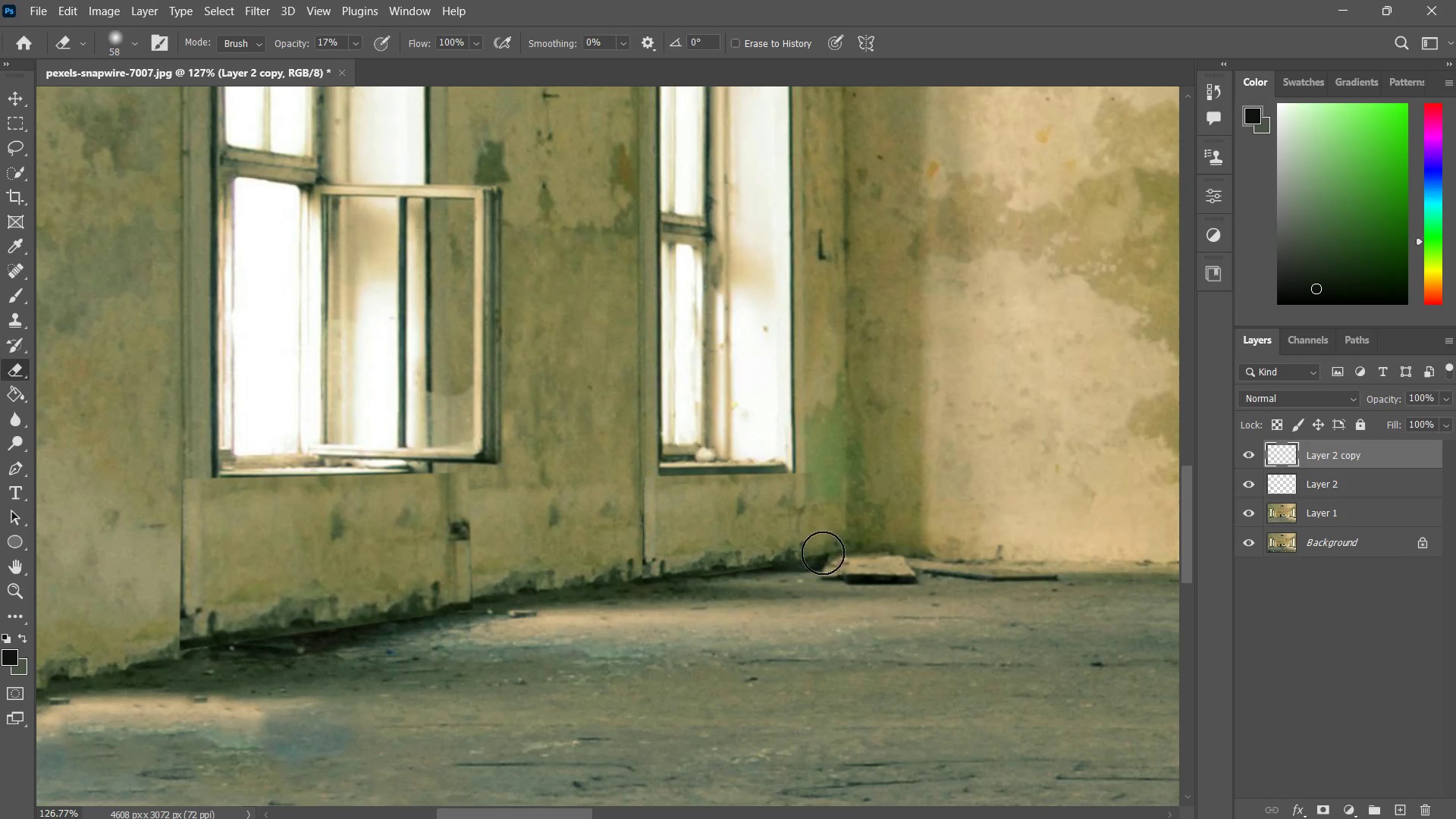 
left_click_drag(start_coordinate=[823, 553], to_coordinate=[824, 557])
 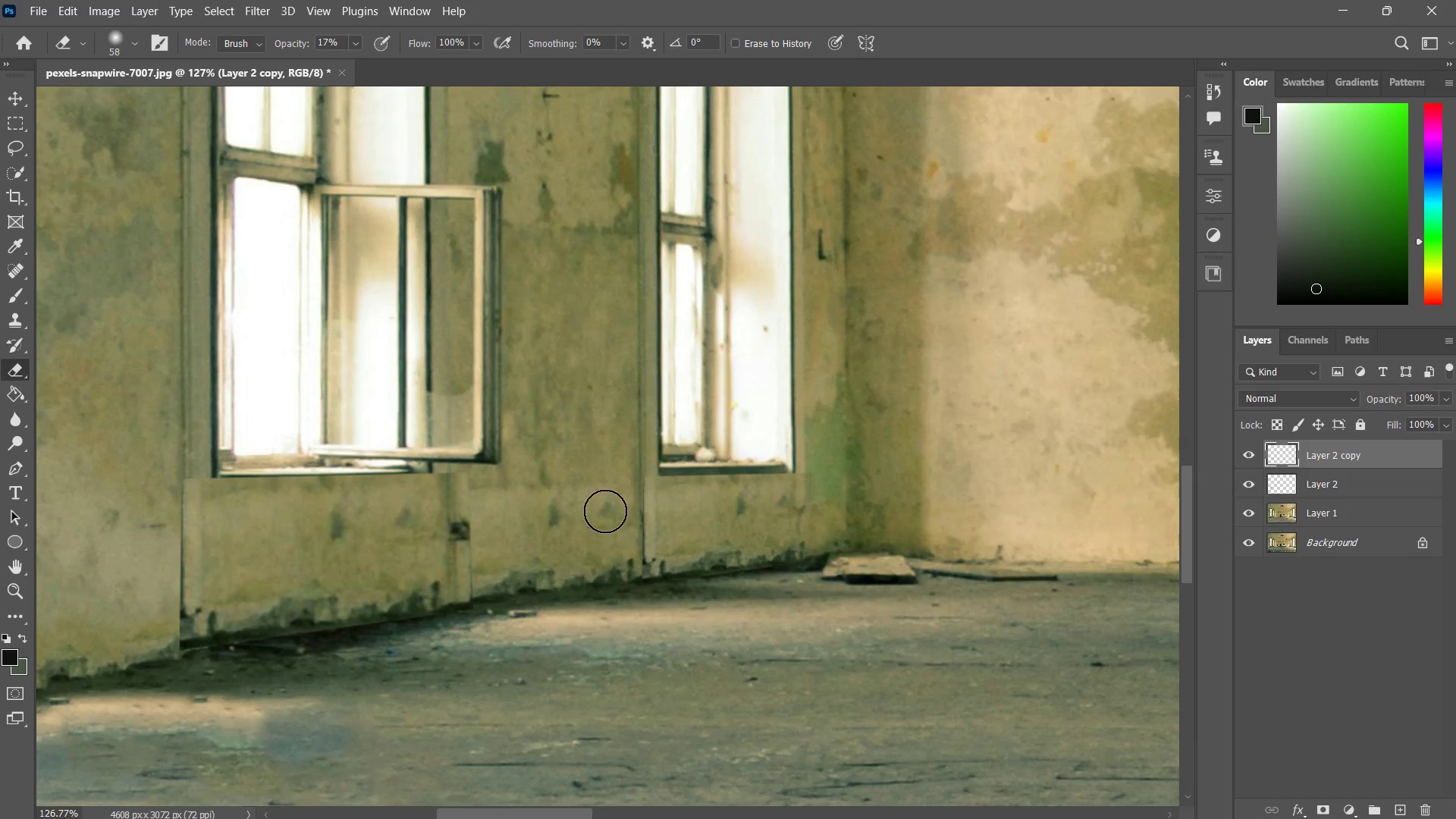 
left_click_drag(start_coordinate=[618, 482], to_coordinate=[610, 533])
 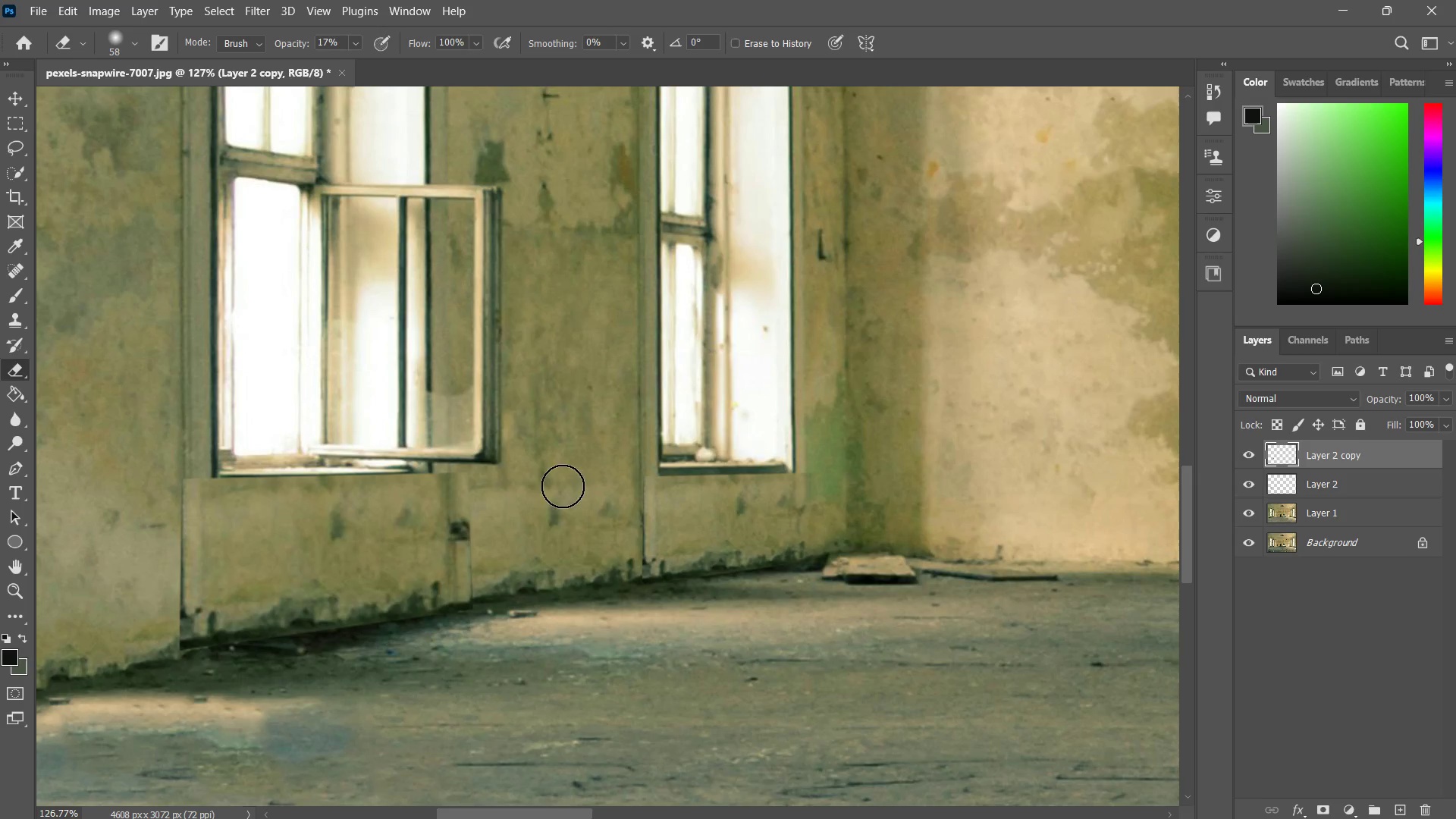 
left_click_drag(start_coordinate=[563, 486], to_coordinate=[533, 544])
 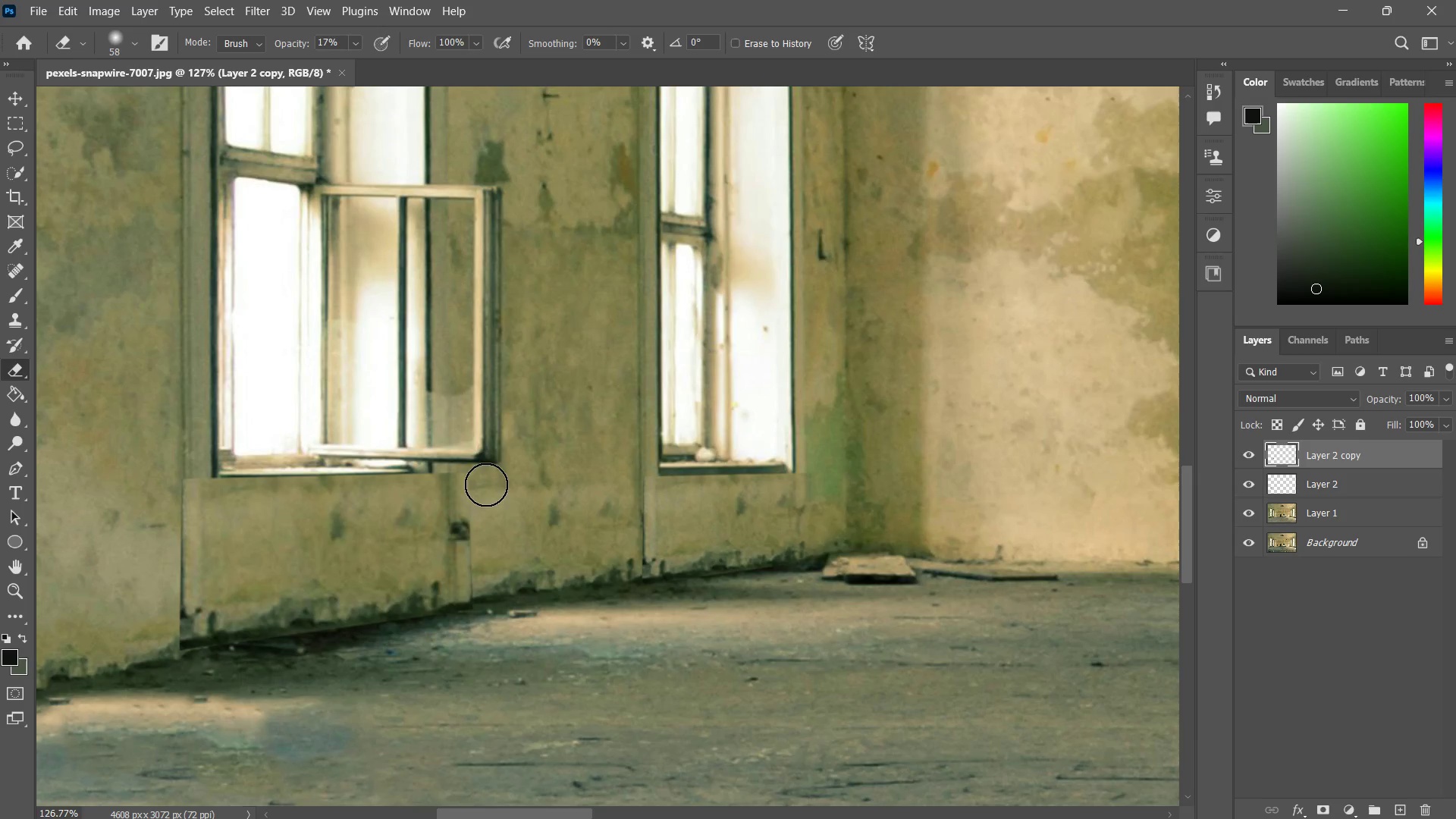 
left_click_drag(start_coordinate=[486, 485], to_coordinate=[472, 560])
 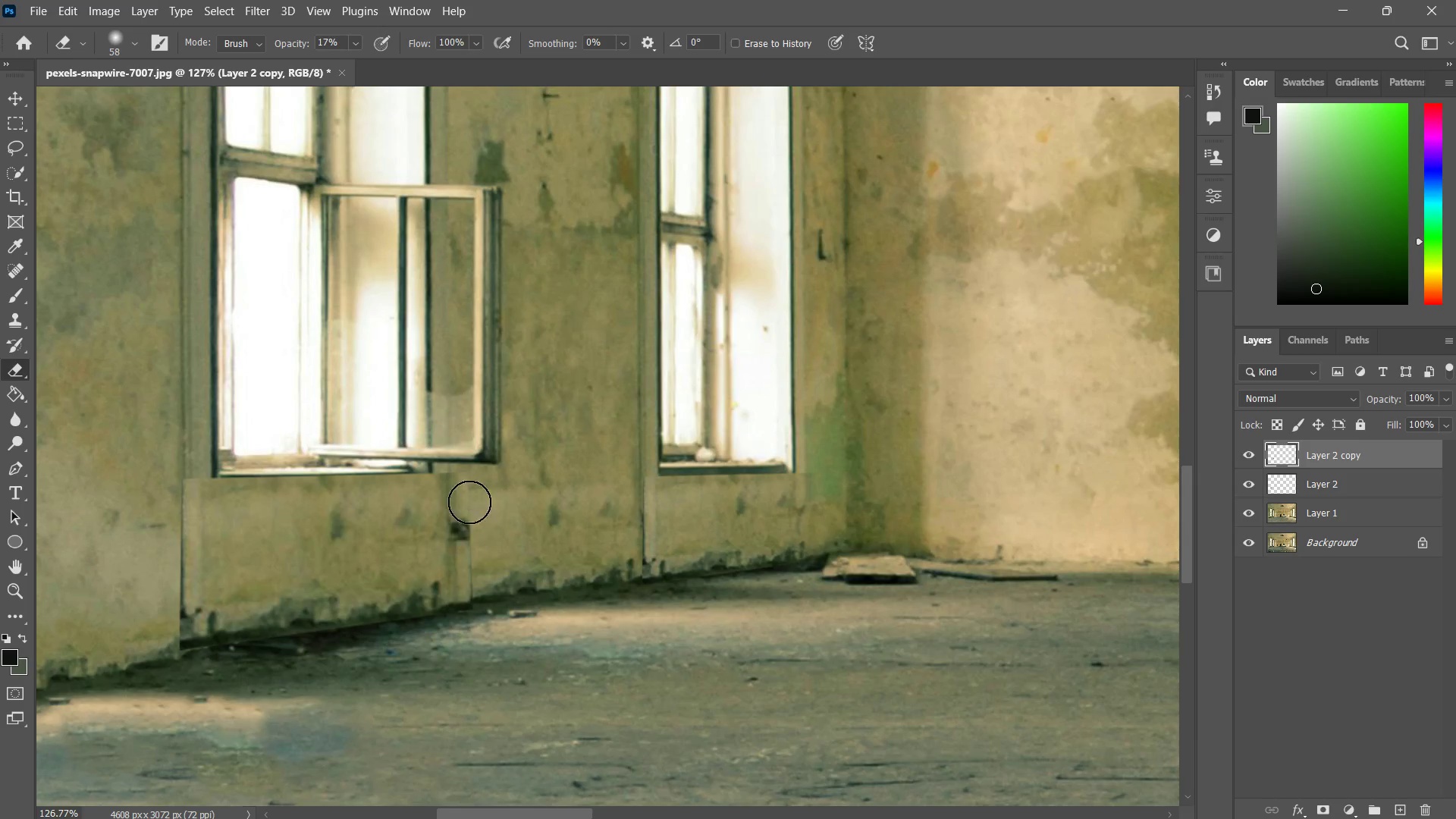 
left_click_drag(start_coordinate=[469, 502], to_coordinate=[478, 584])
 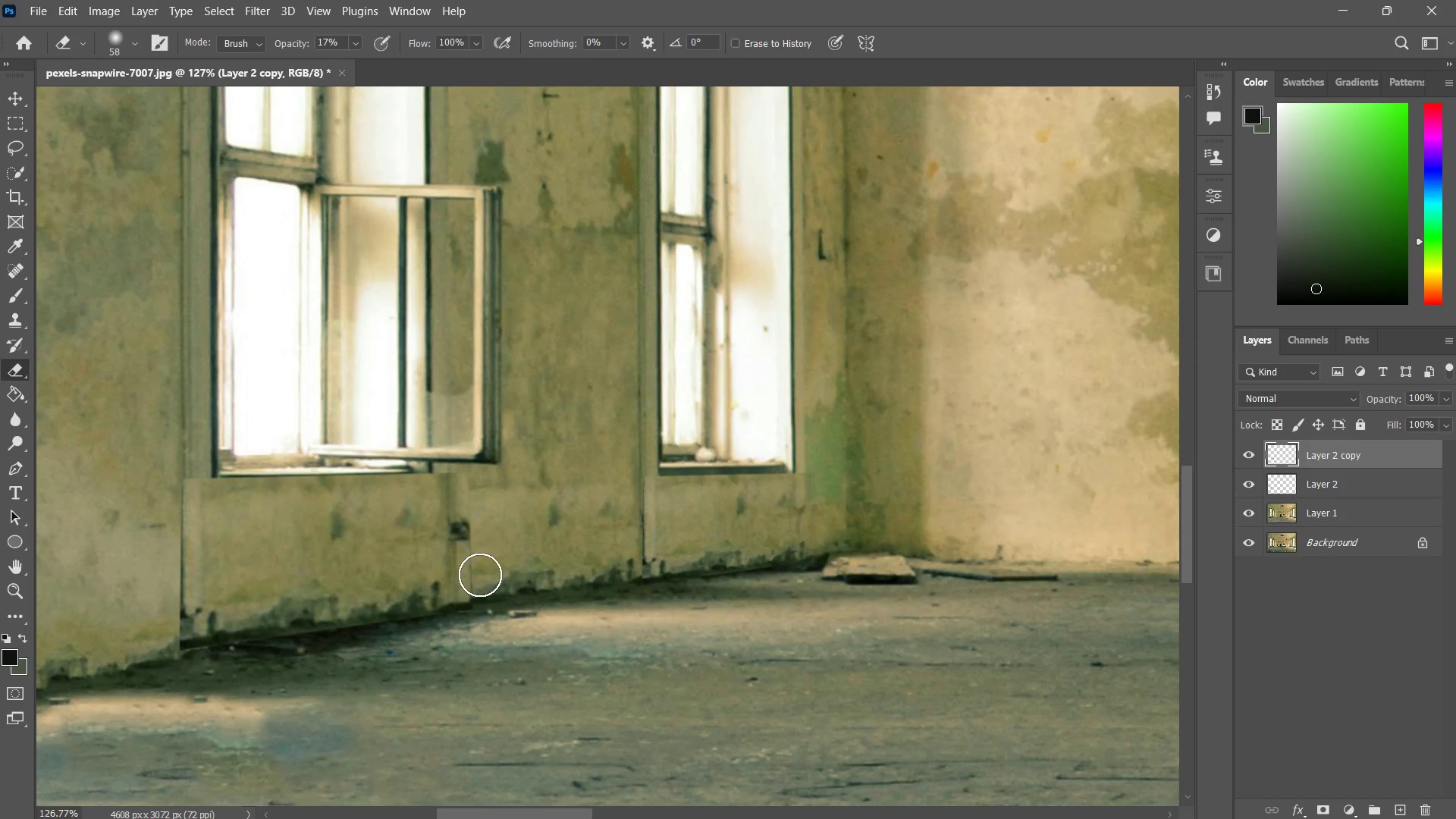 
key(V)
 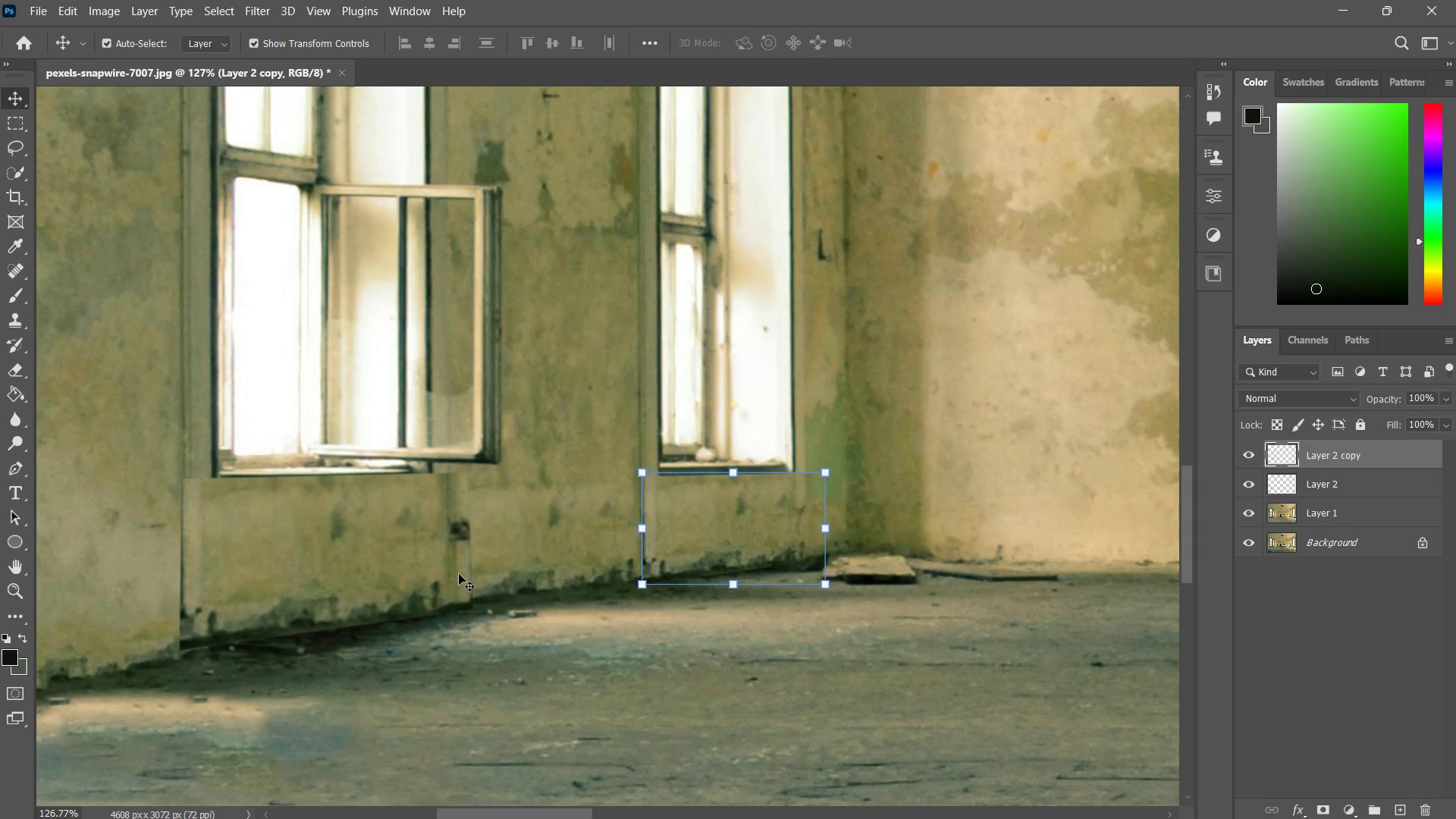 
left_click([459, 574])
 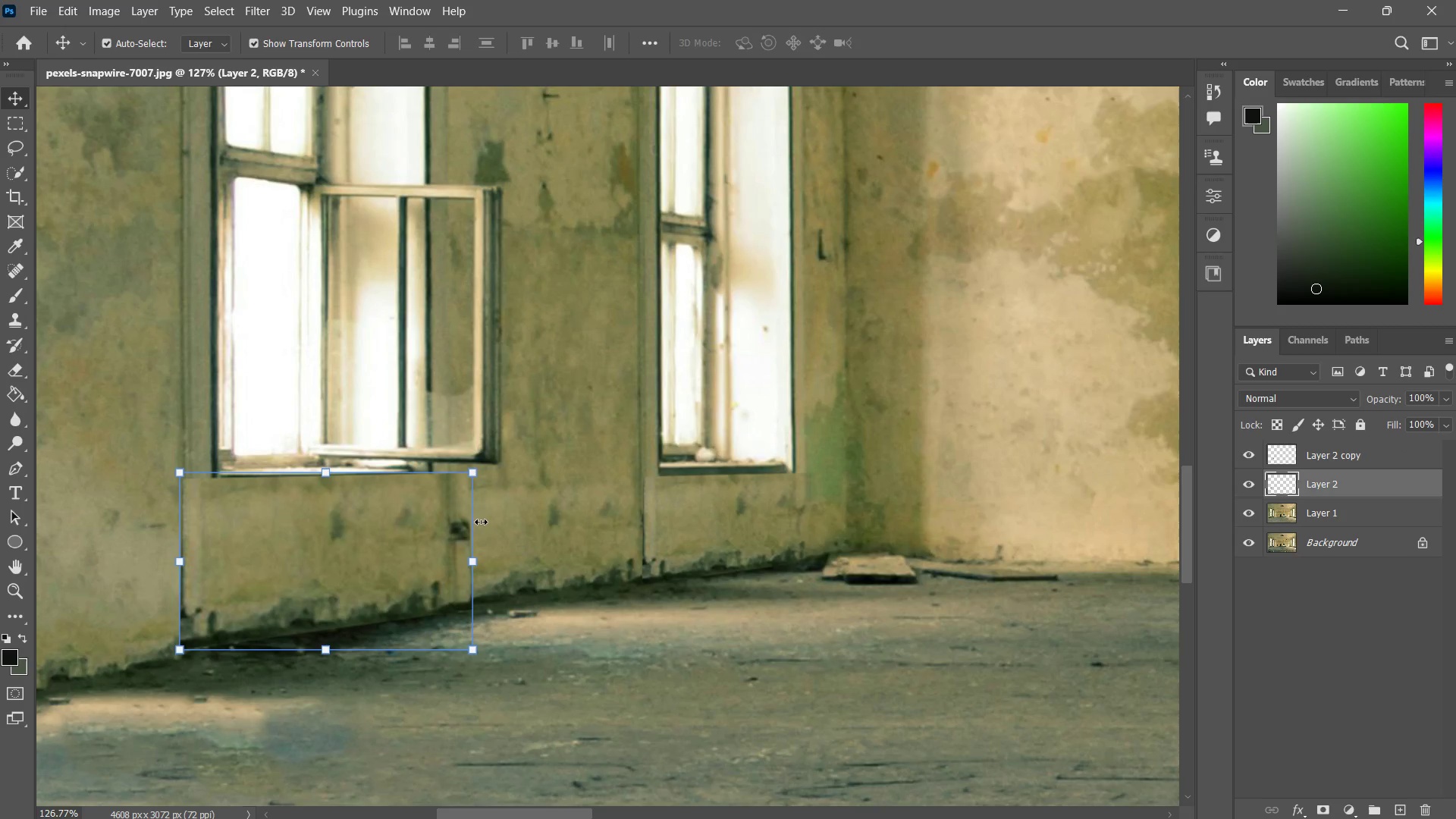 
key(E)
 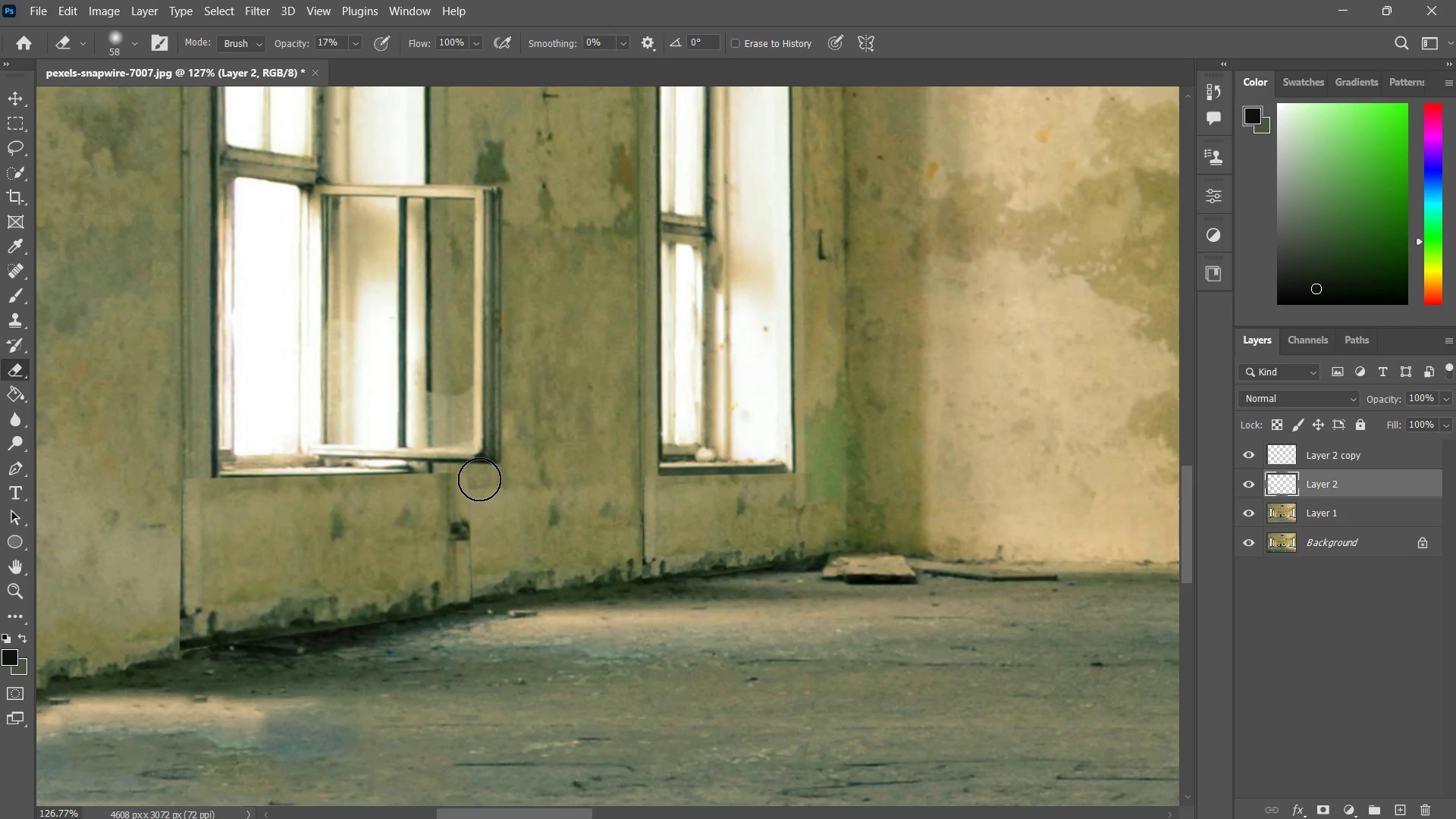 
left_click_drag(start_coordinate=[479, 479], to_coordinate=[469, 559])
 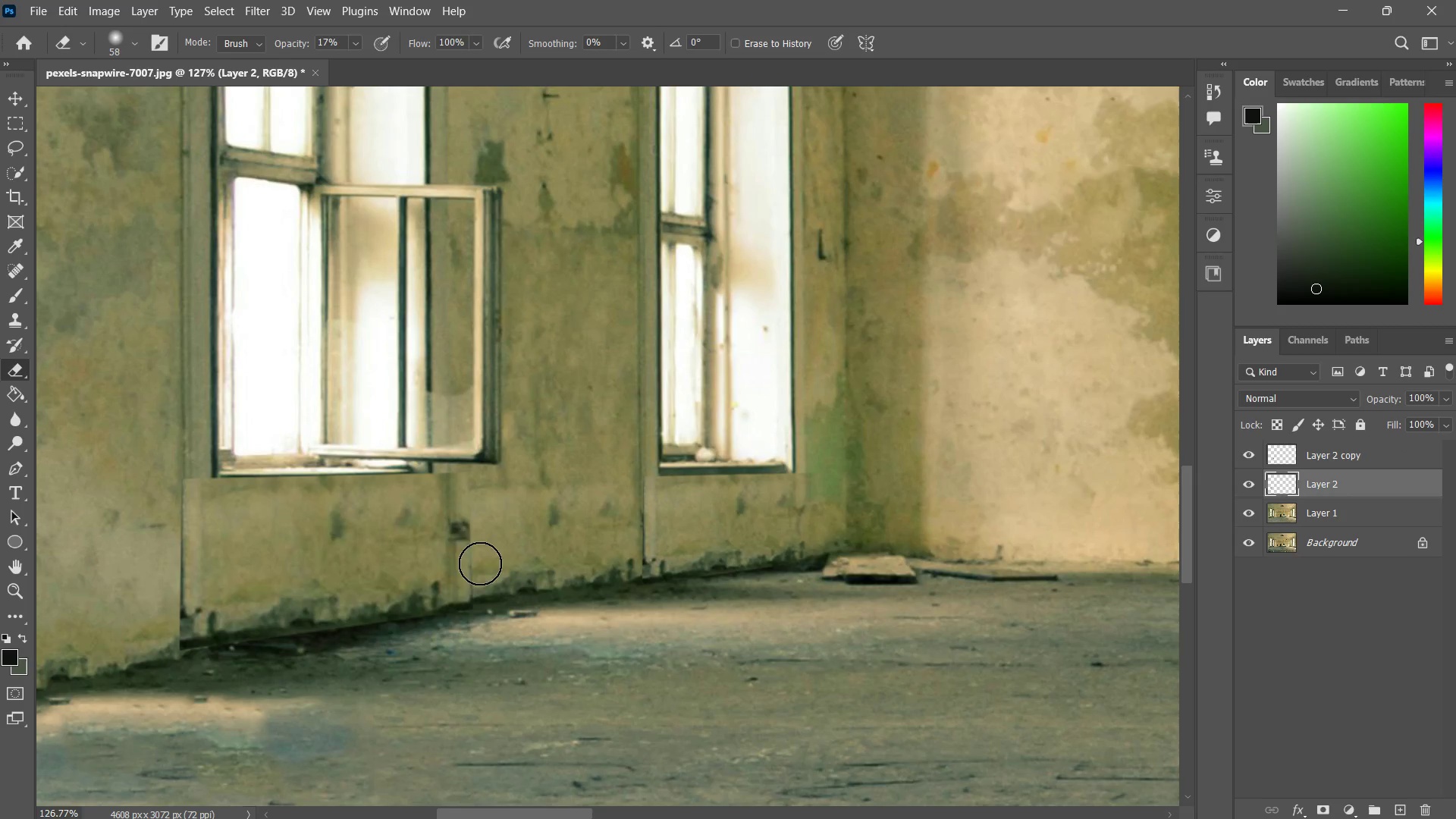 
left_click_drag(start_coordinate=[478, 495], to_coordinate=[480, 562])
 